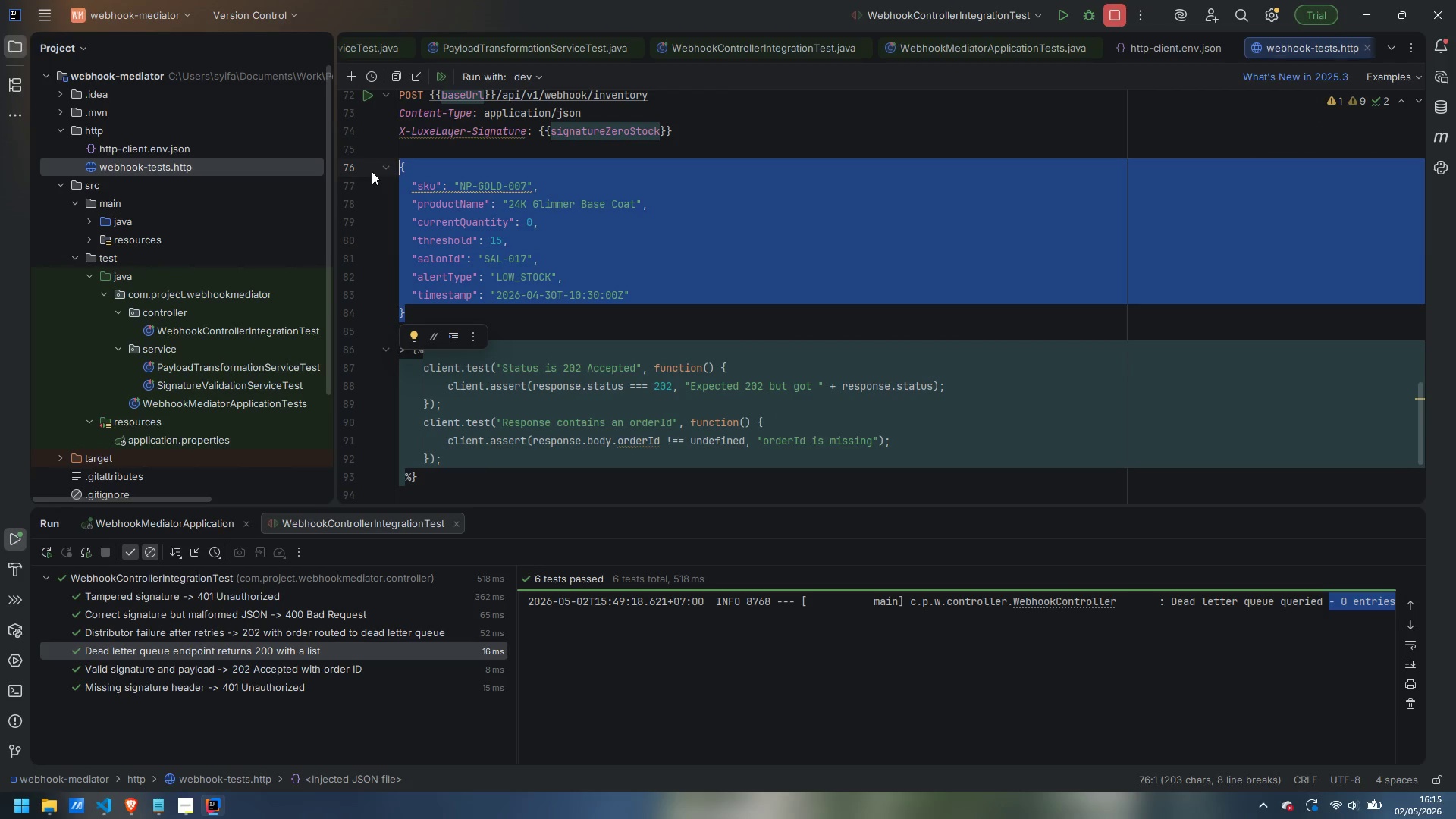 
key(Control+ControlLeft)
 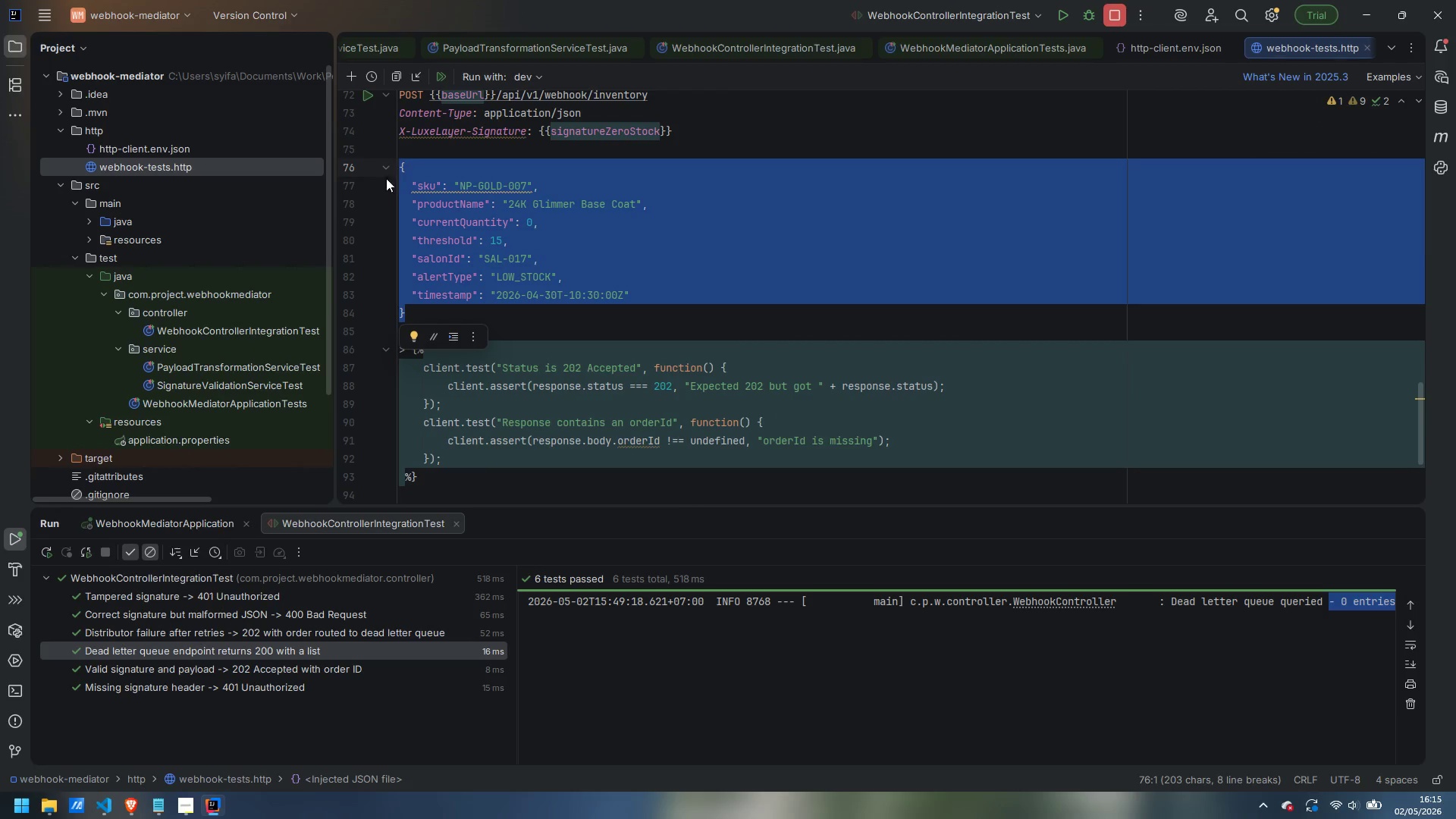 
key(Control+C)
 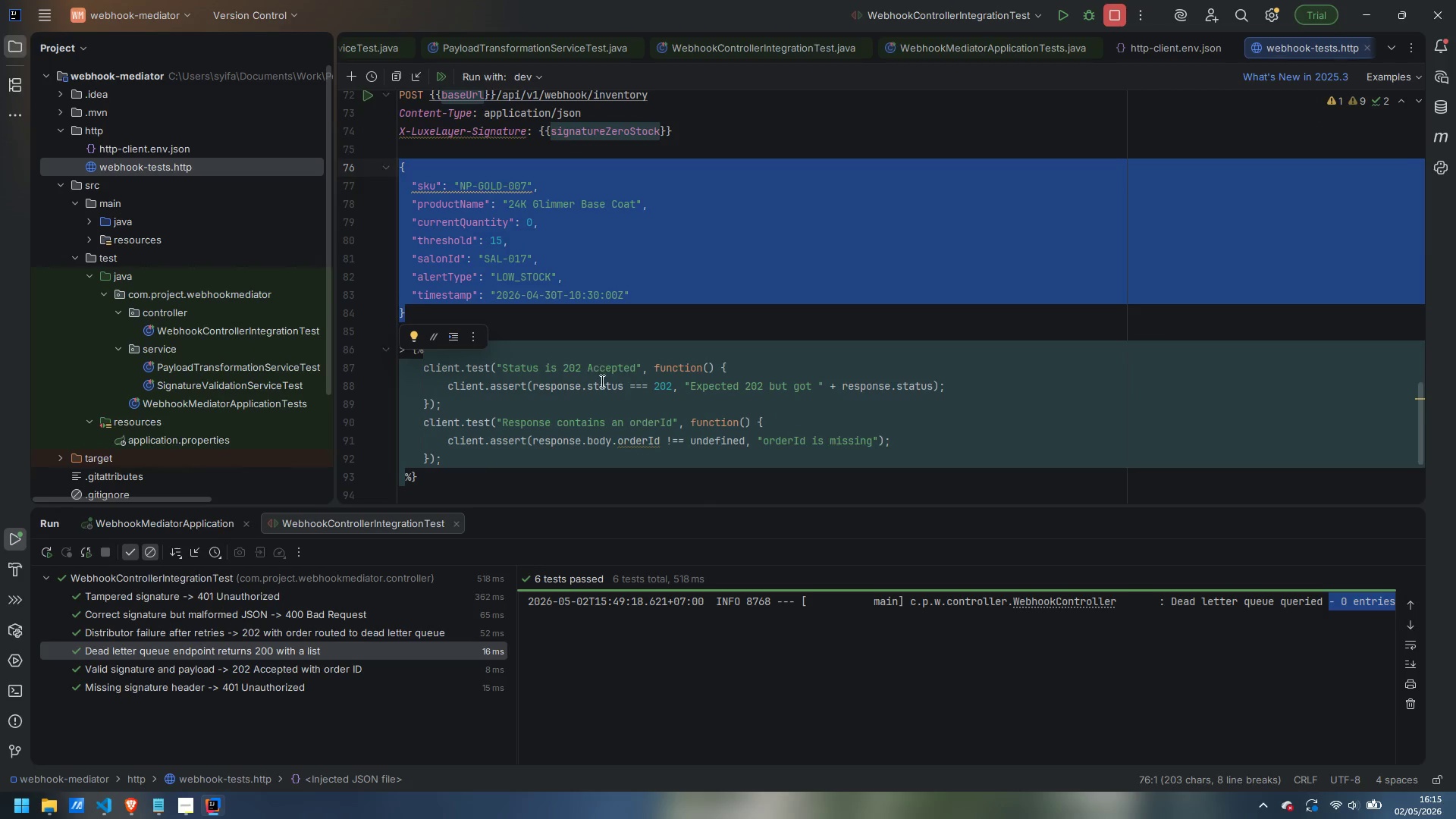 
left_click([507, 422])
 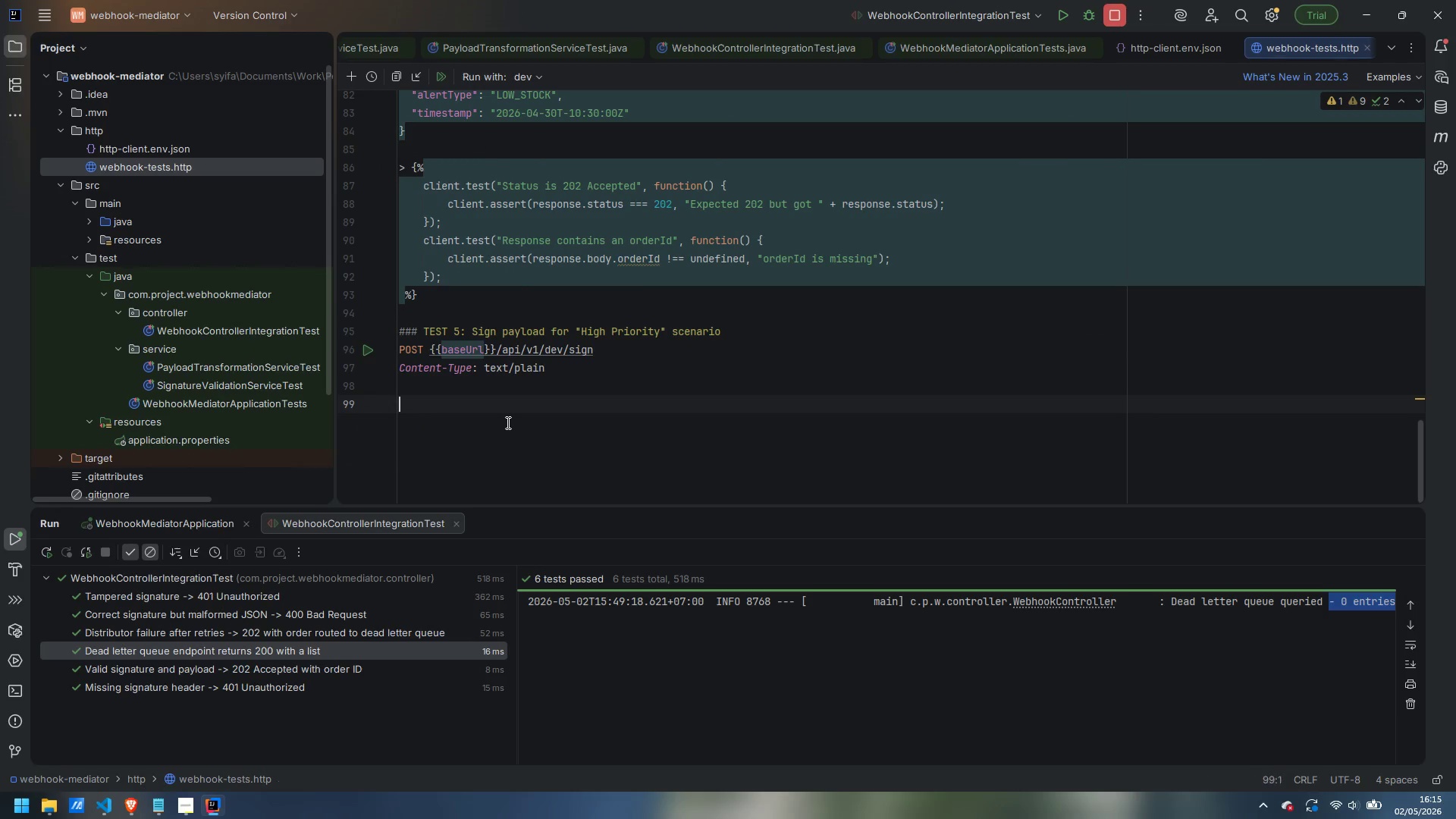 
scroll: coordinate [601, 391], scroll_direction: down, amount: 5.0
 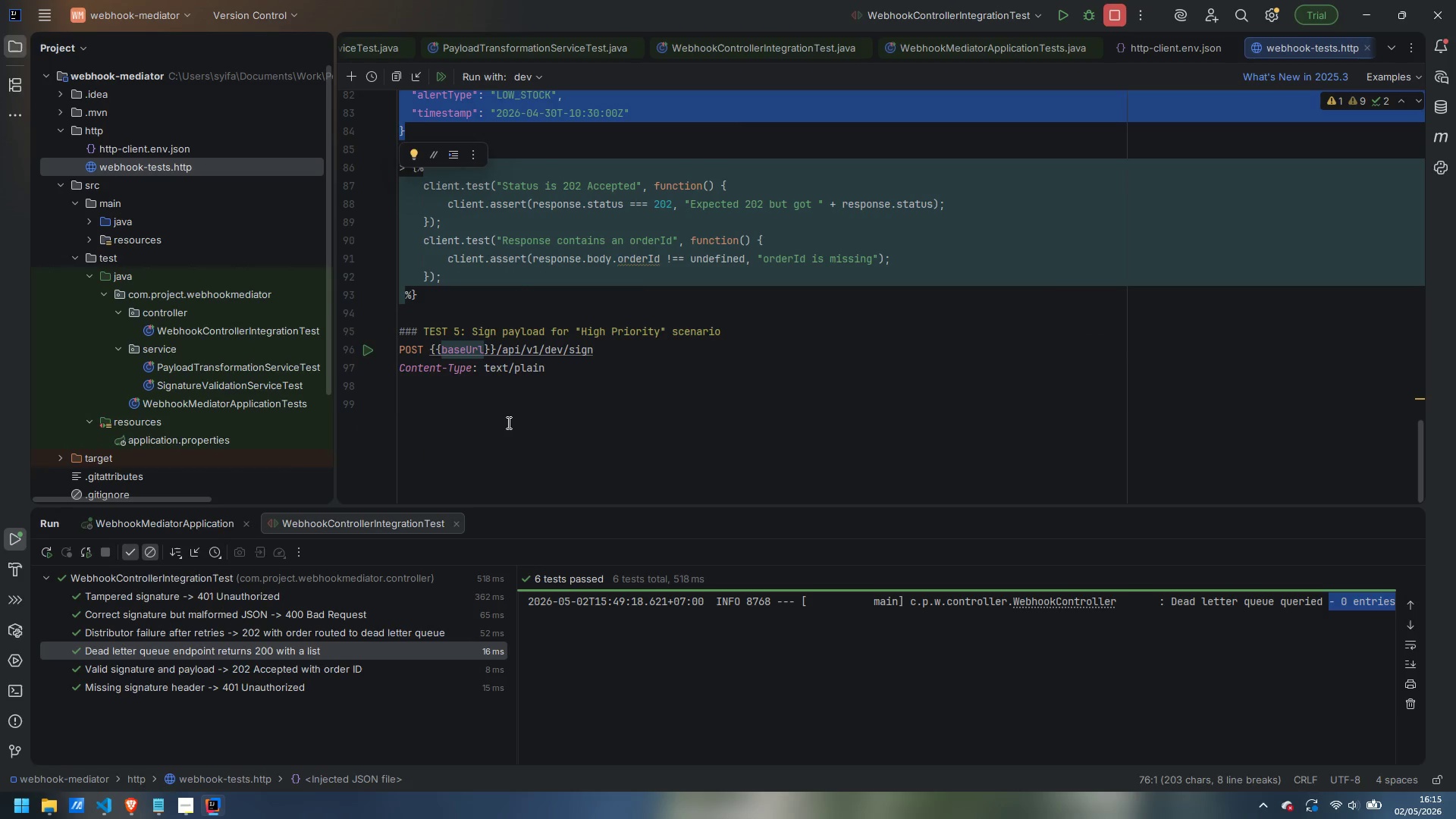 
key(Control+ControlLeft)
 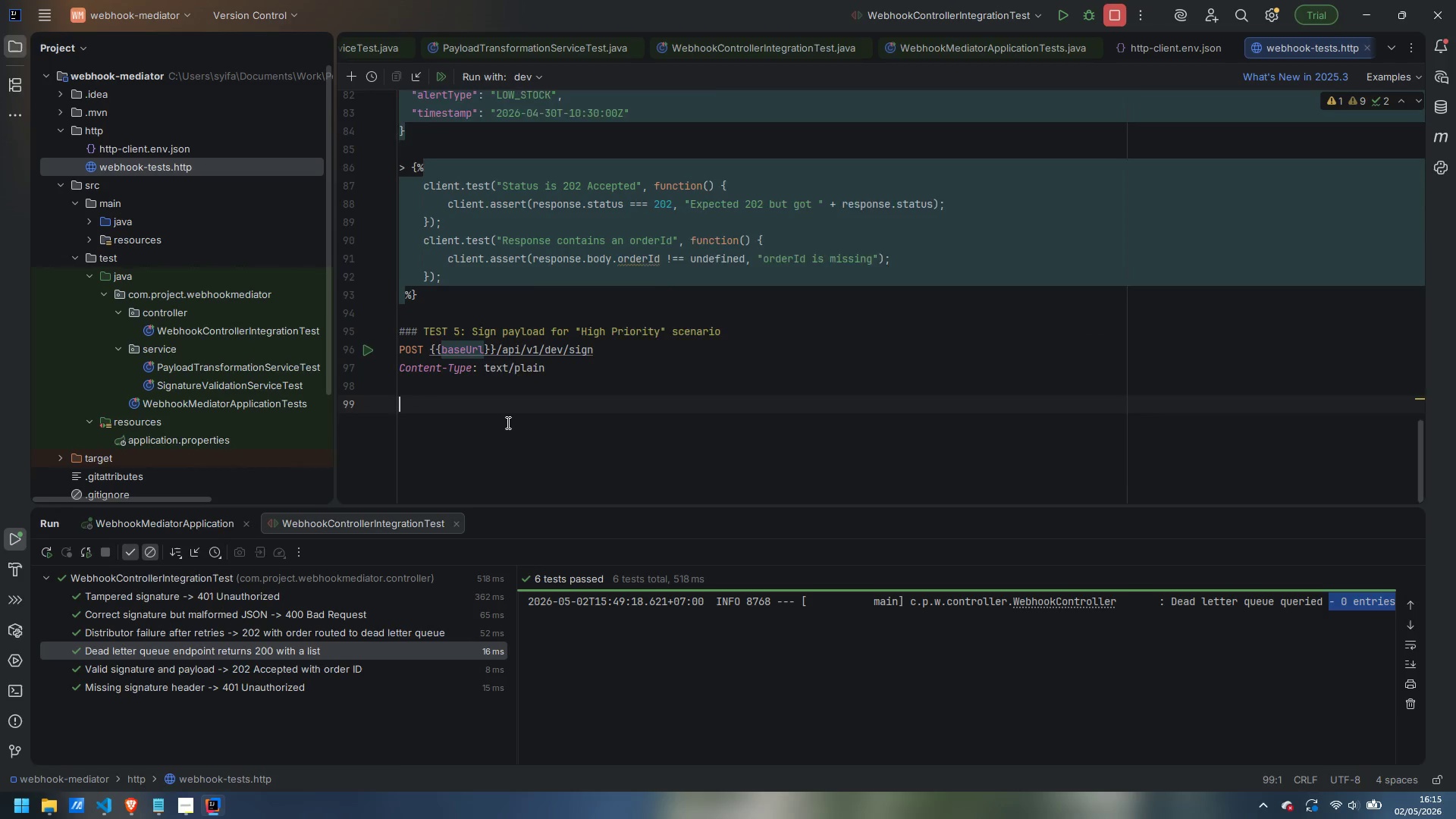 
key(Control+V)
 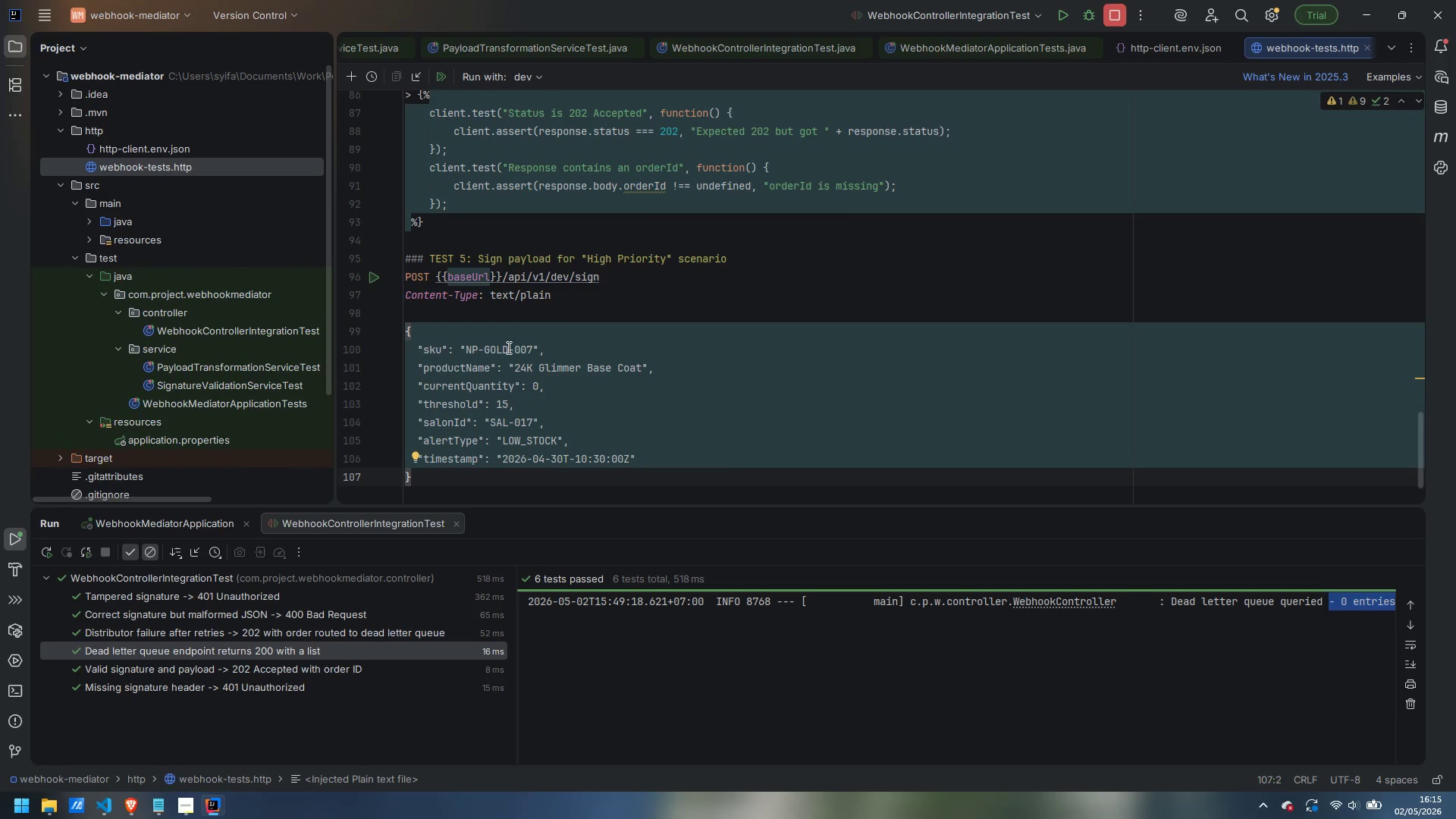 
double_click([491, 347])
 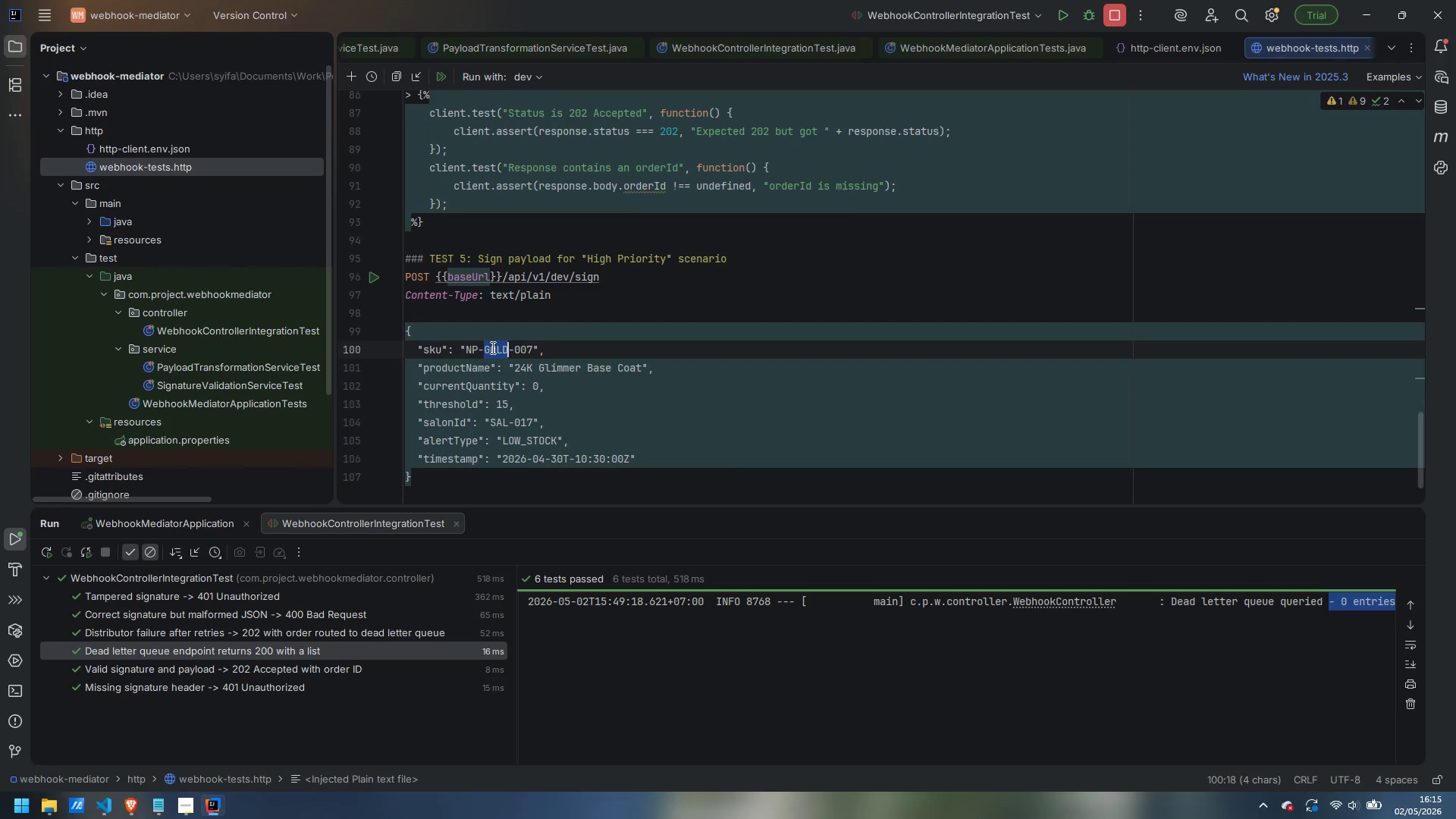 
type(BLK)
 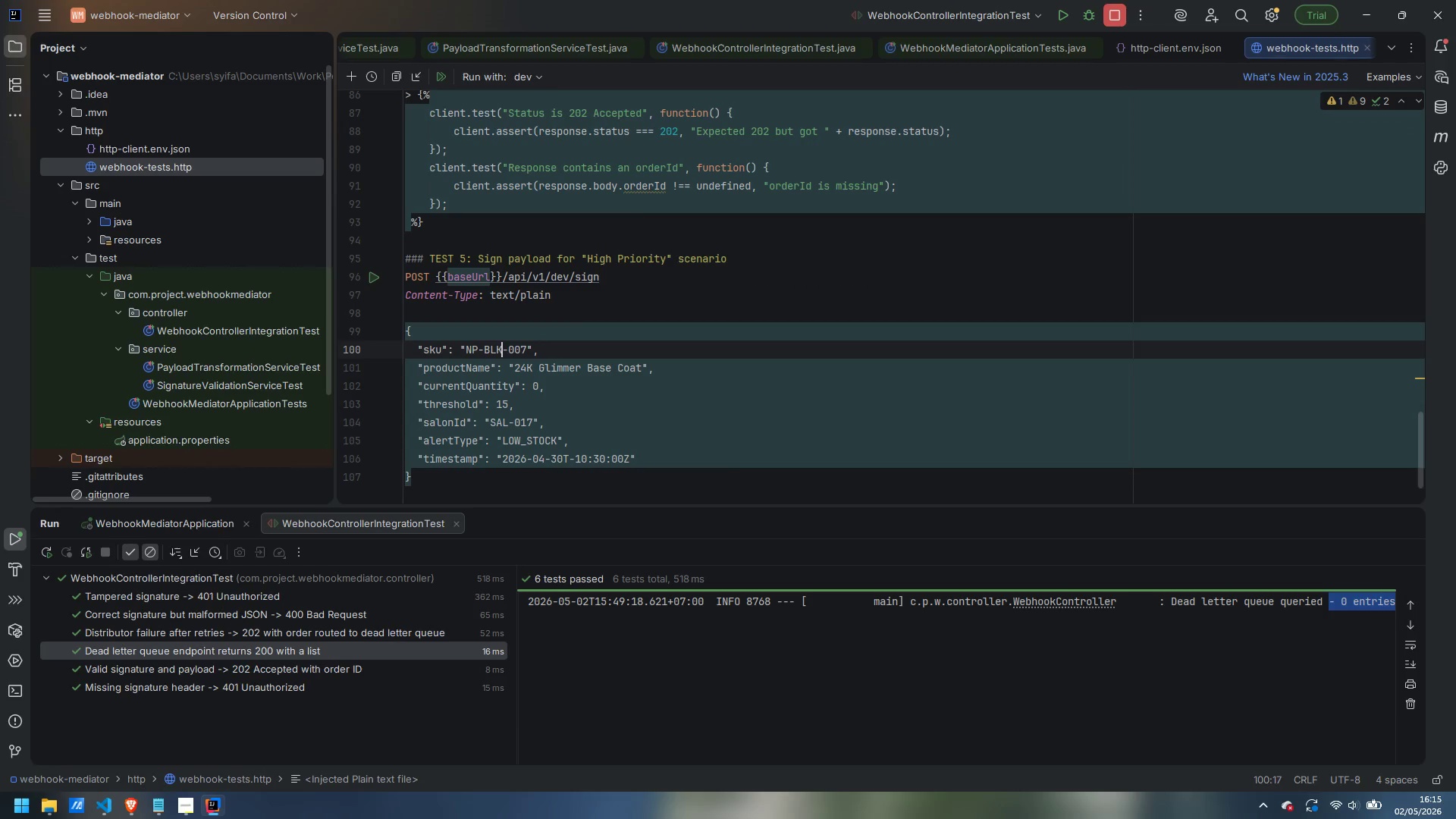 
key(Control+ArrowRight)
 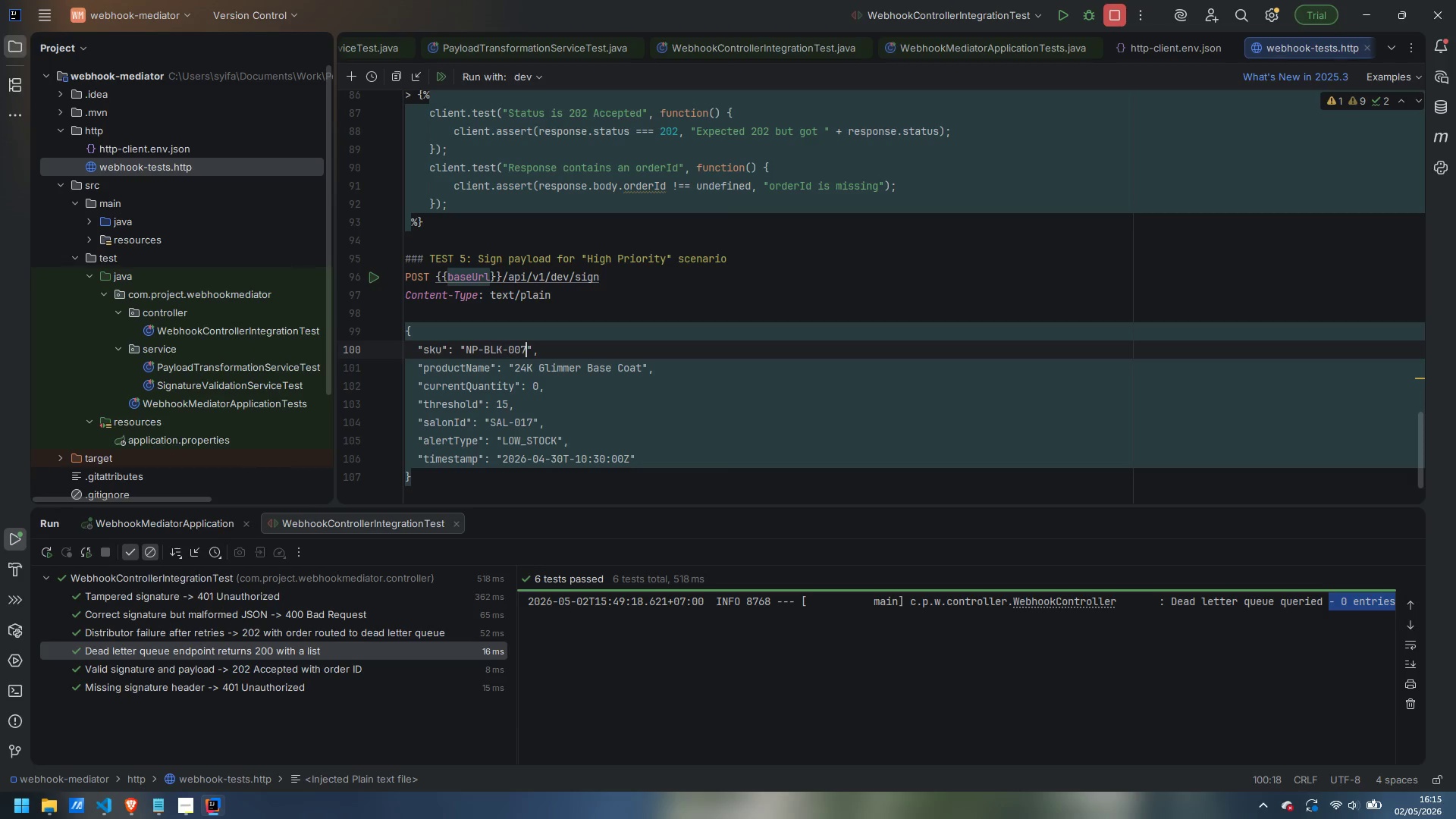 
key(Control+ArrowRight)
 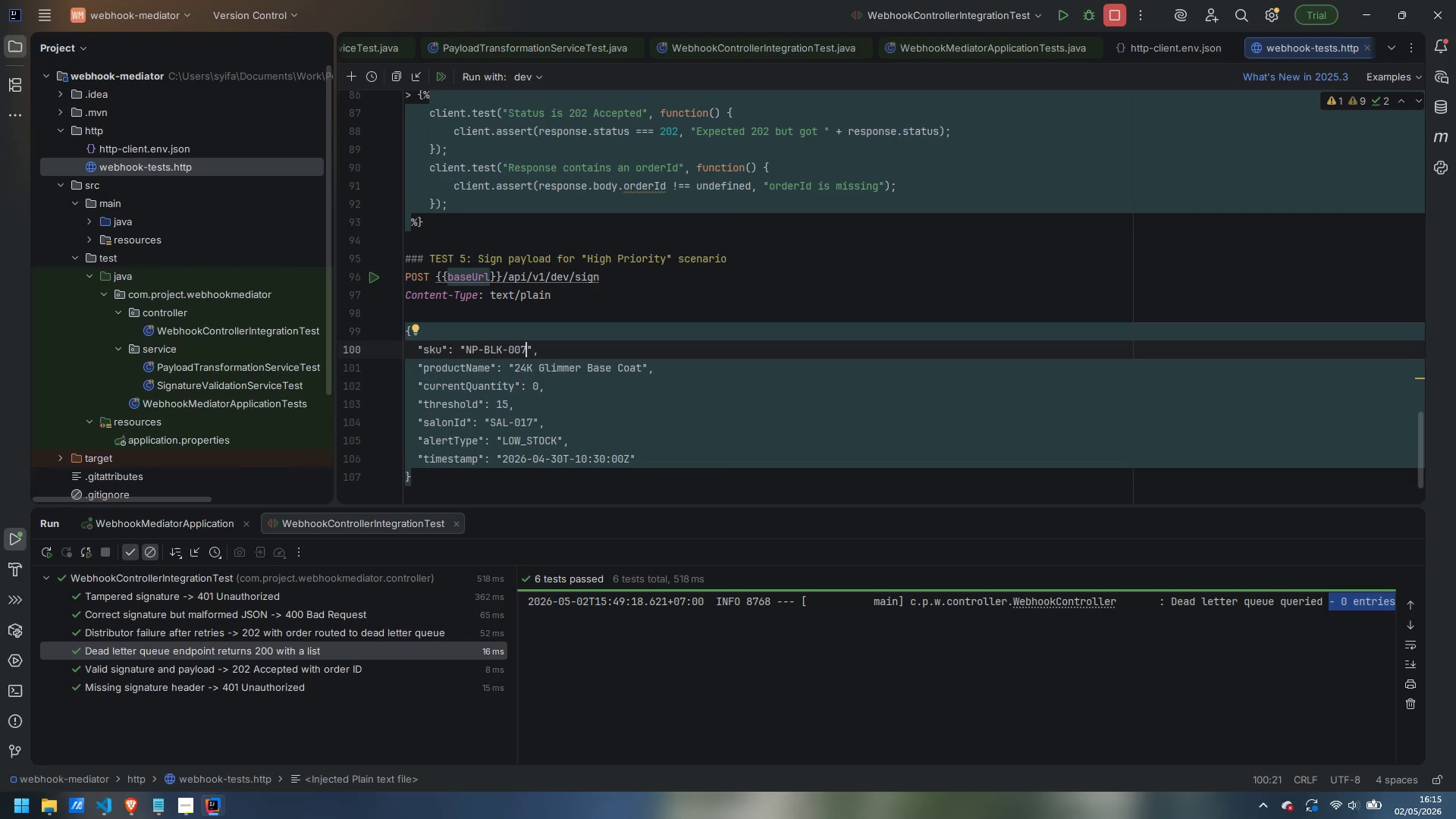 
key(Backspace)
 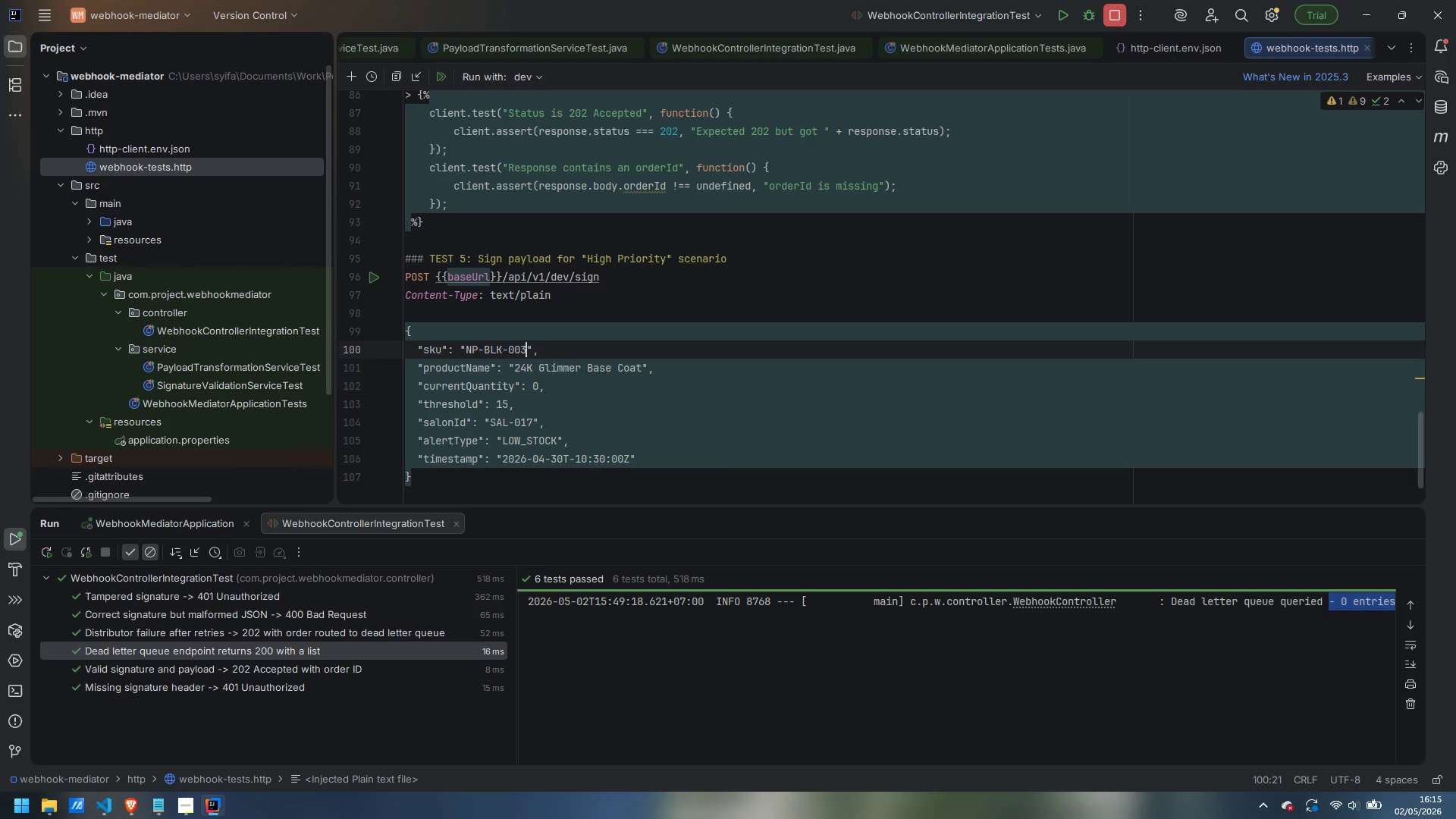 
key(3)
 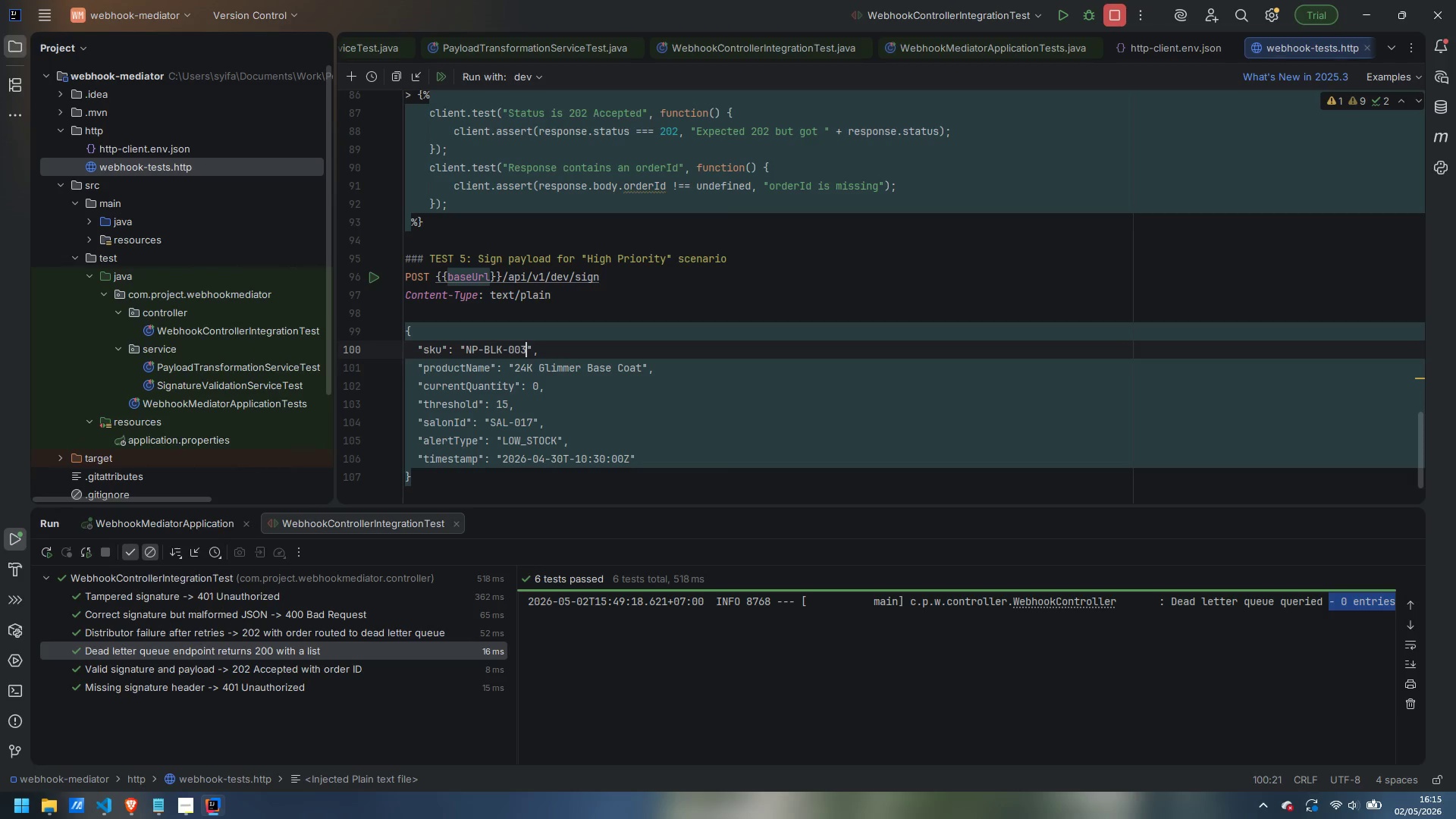 
key(ArrowDown)
 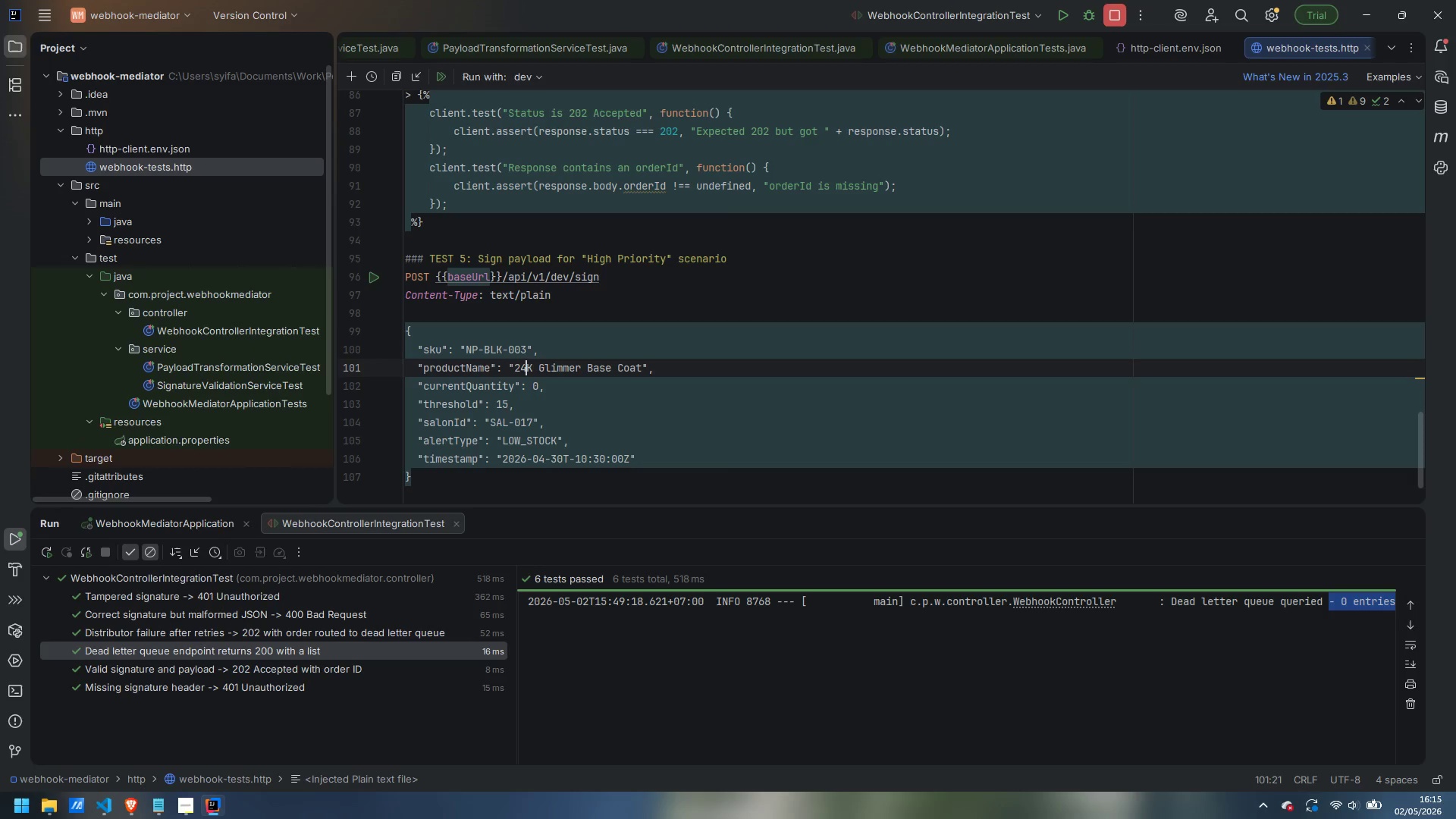 
key(ArrowLeft)
 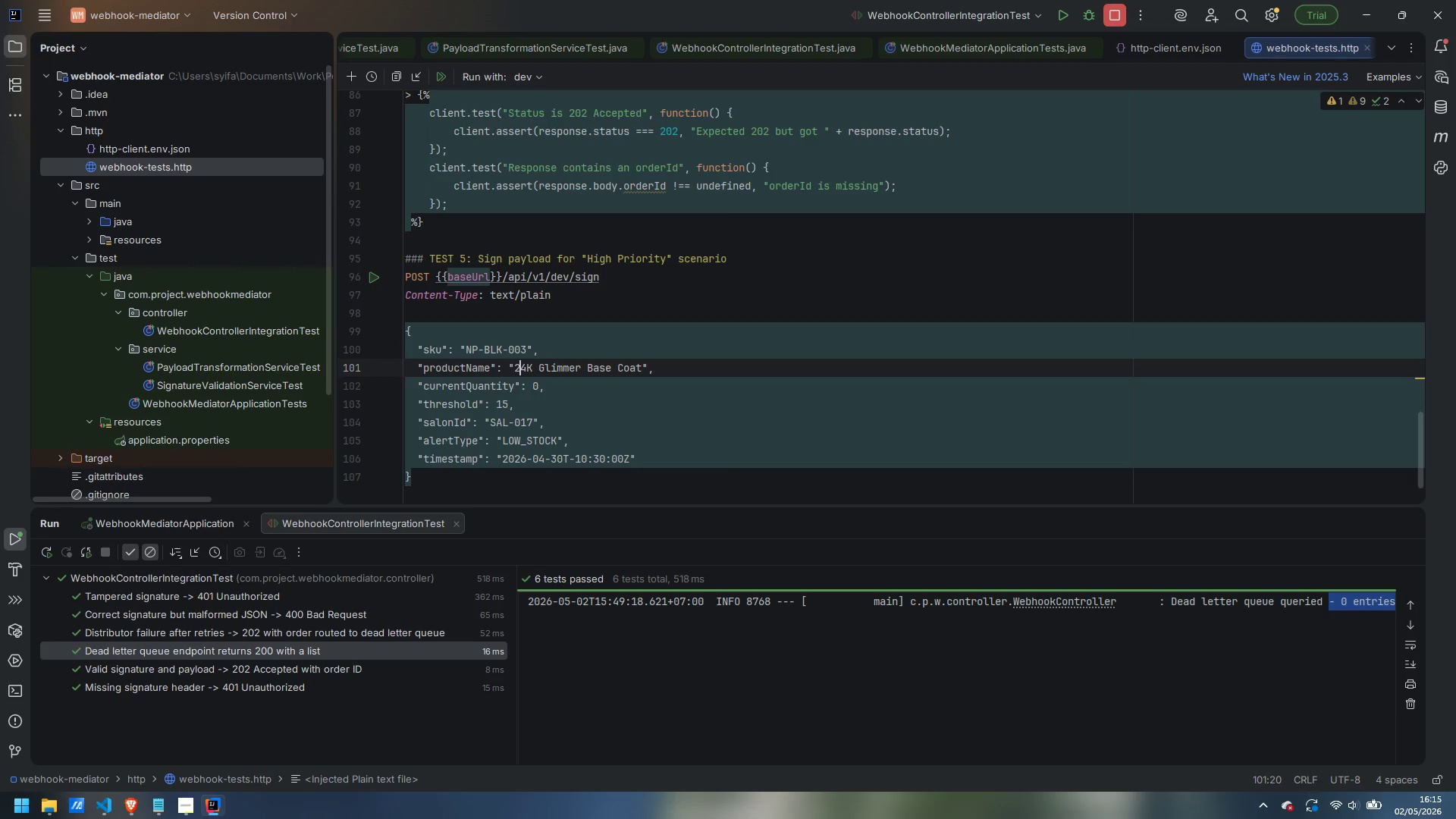 
key(ArrowLeft)
 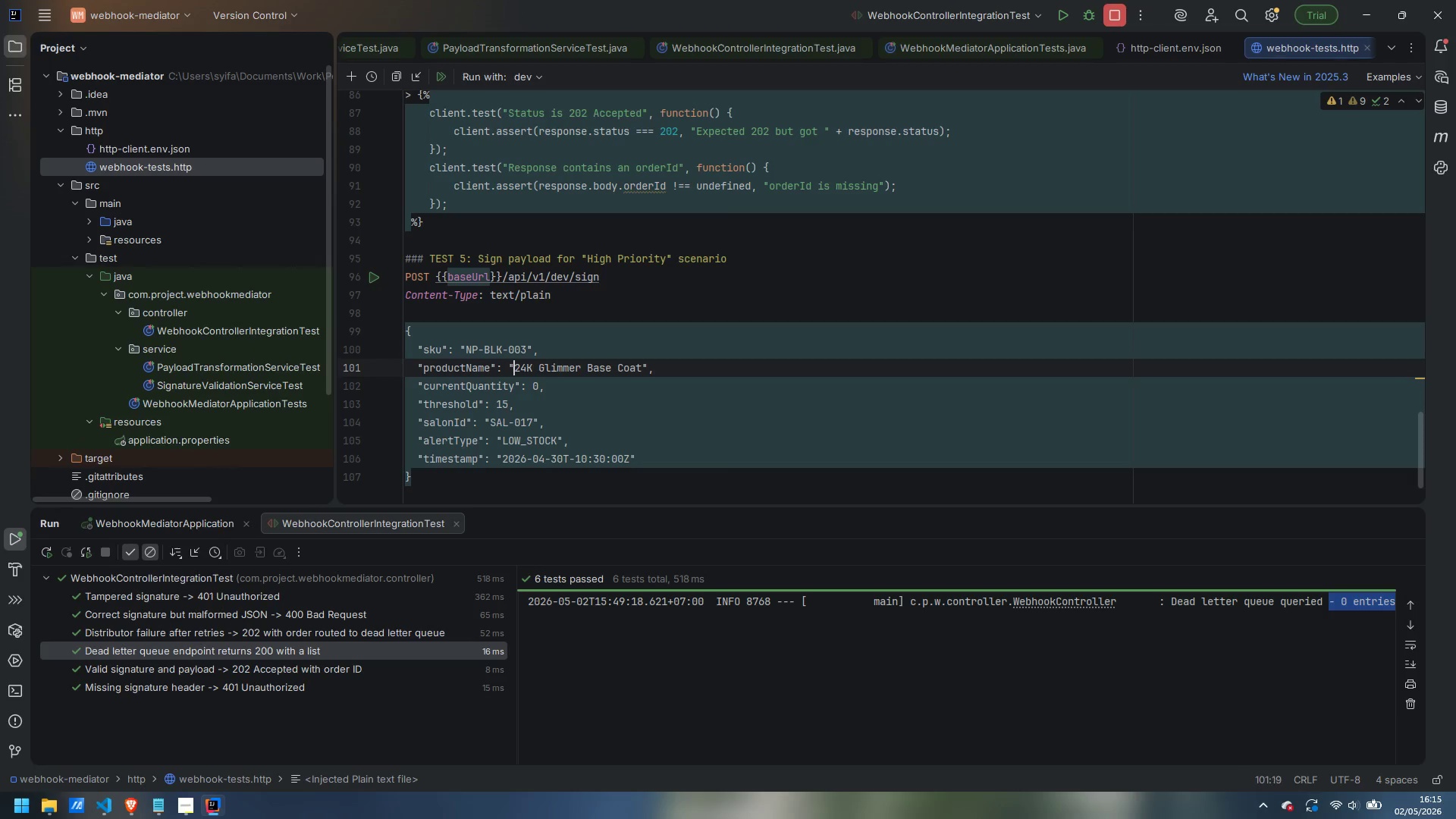 
key(Control+Shift+ArrowRight)
 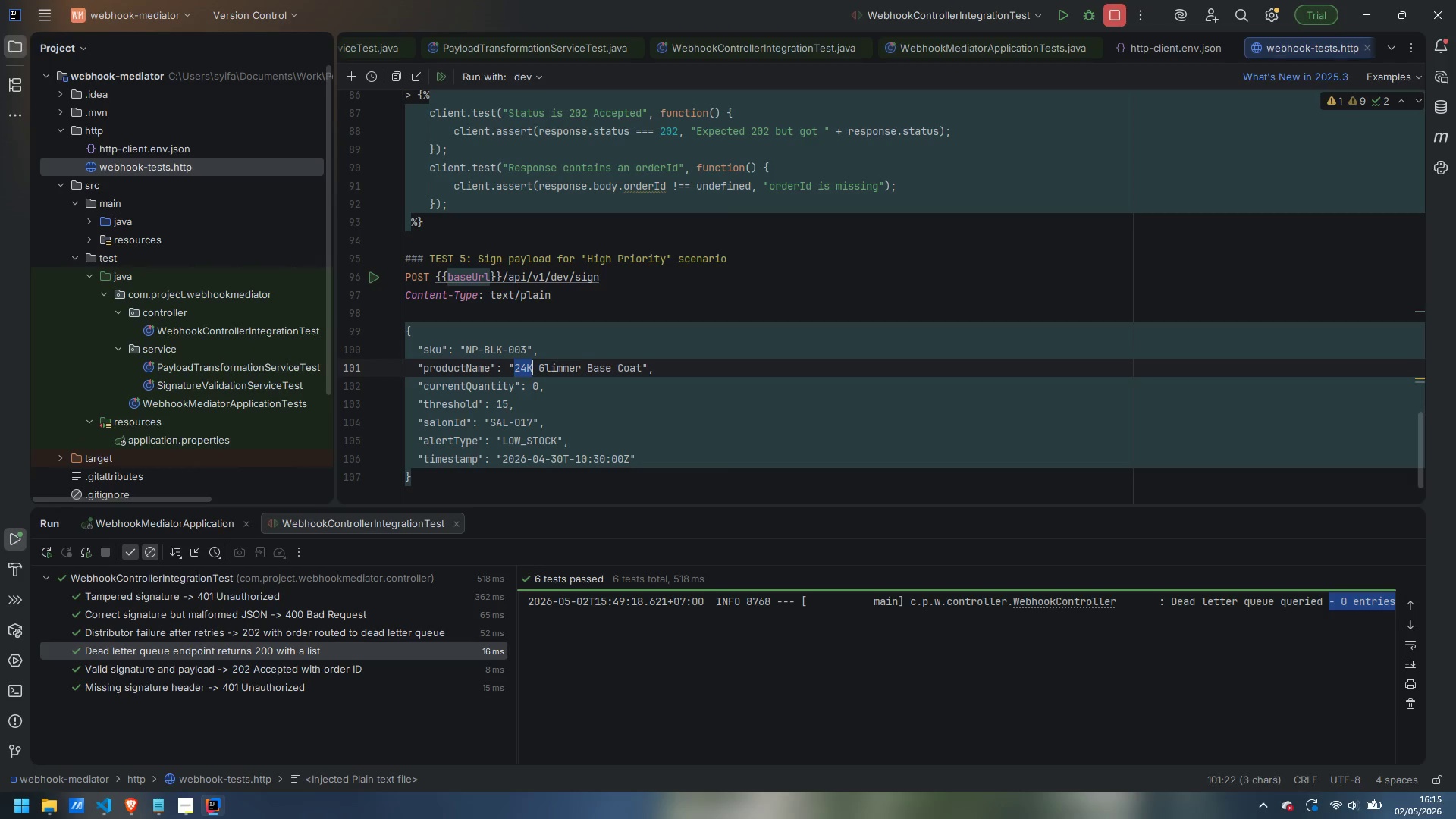 
key(Control+Shift+ArrowRight)
 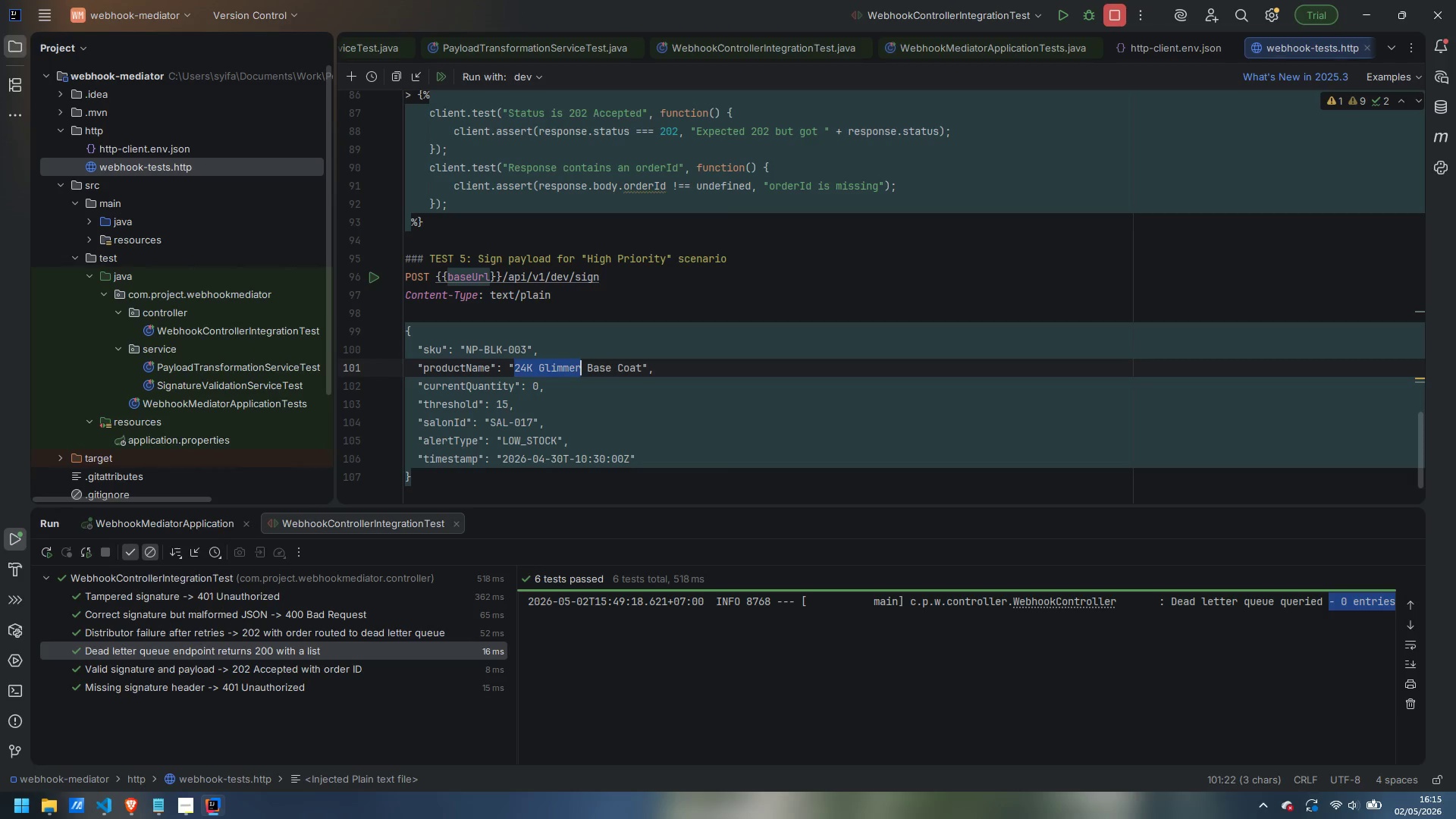 
key(Control+Shift+ArrowRight)
 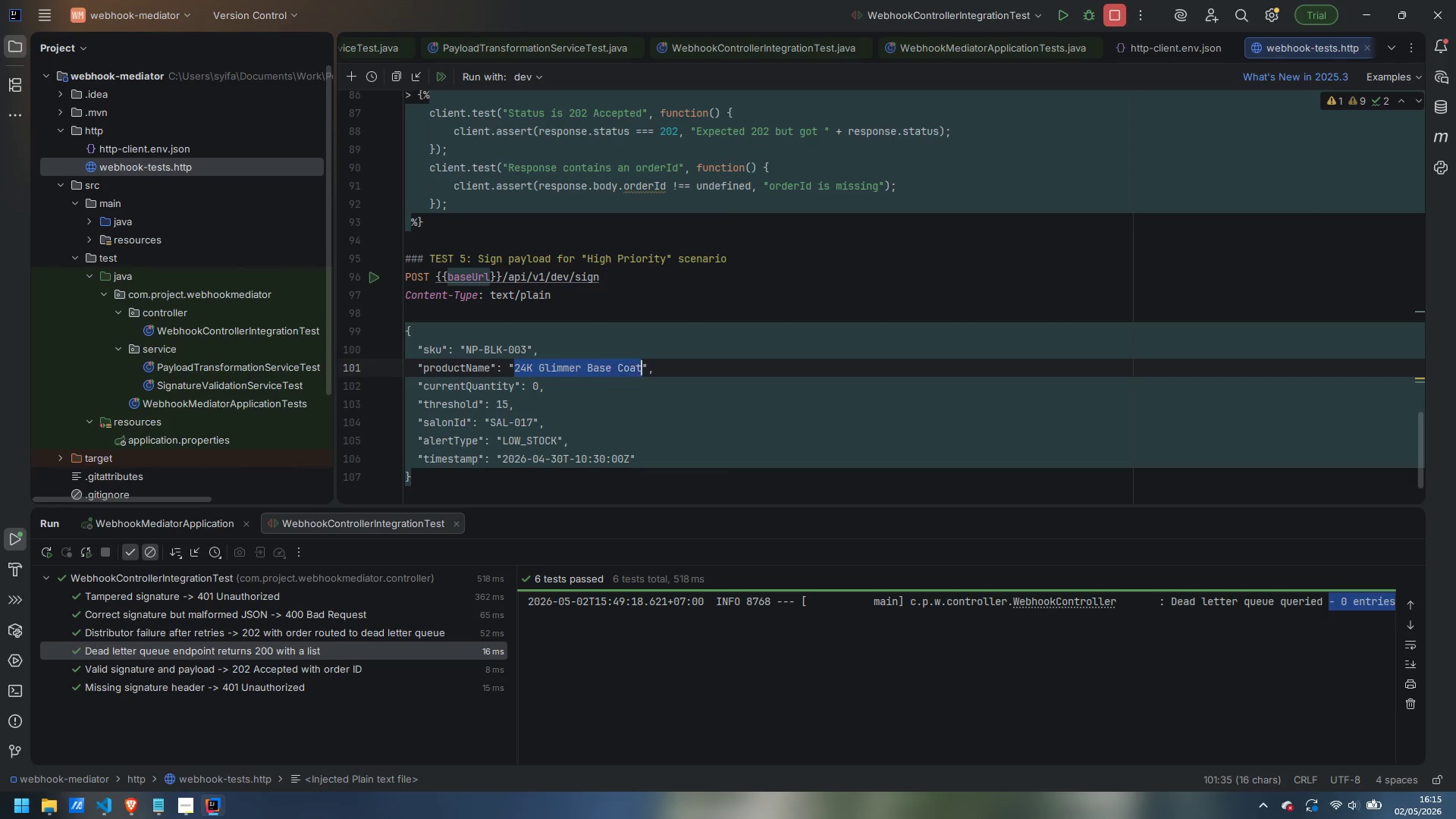 
key(Control+Shift+ArrowRight)
 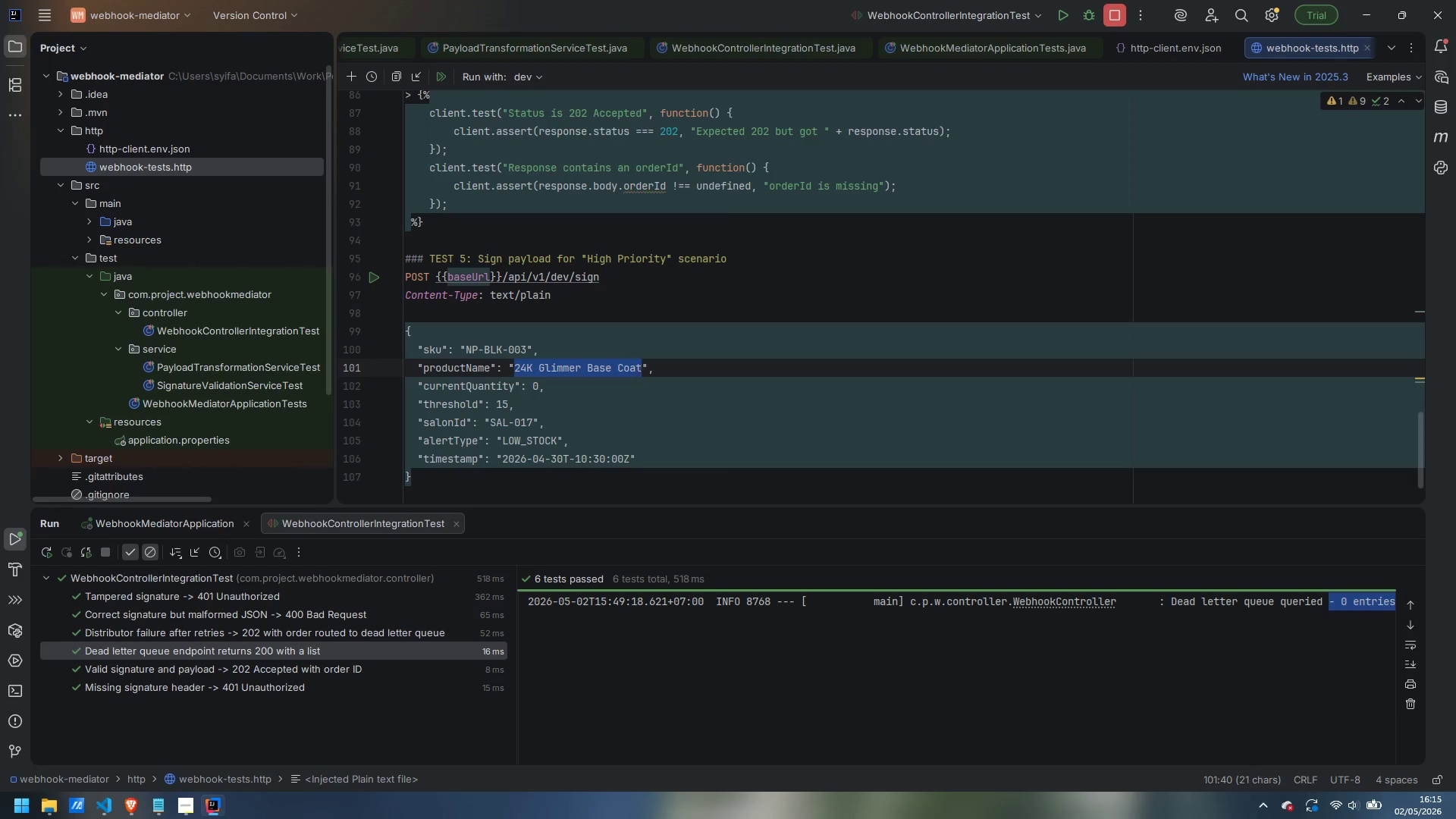 
type(Midnight Velvet Top Coat)
 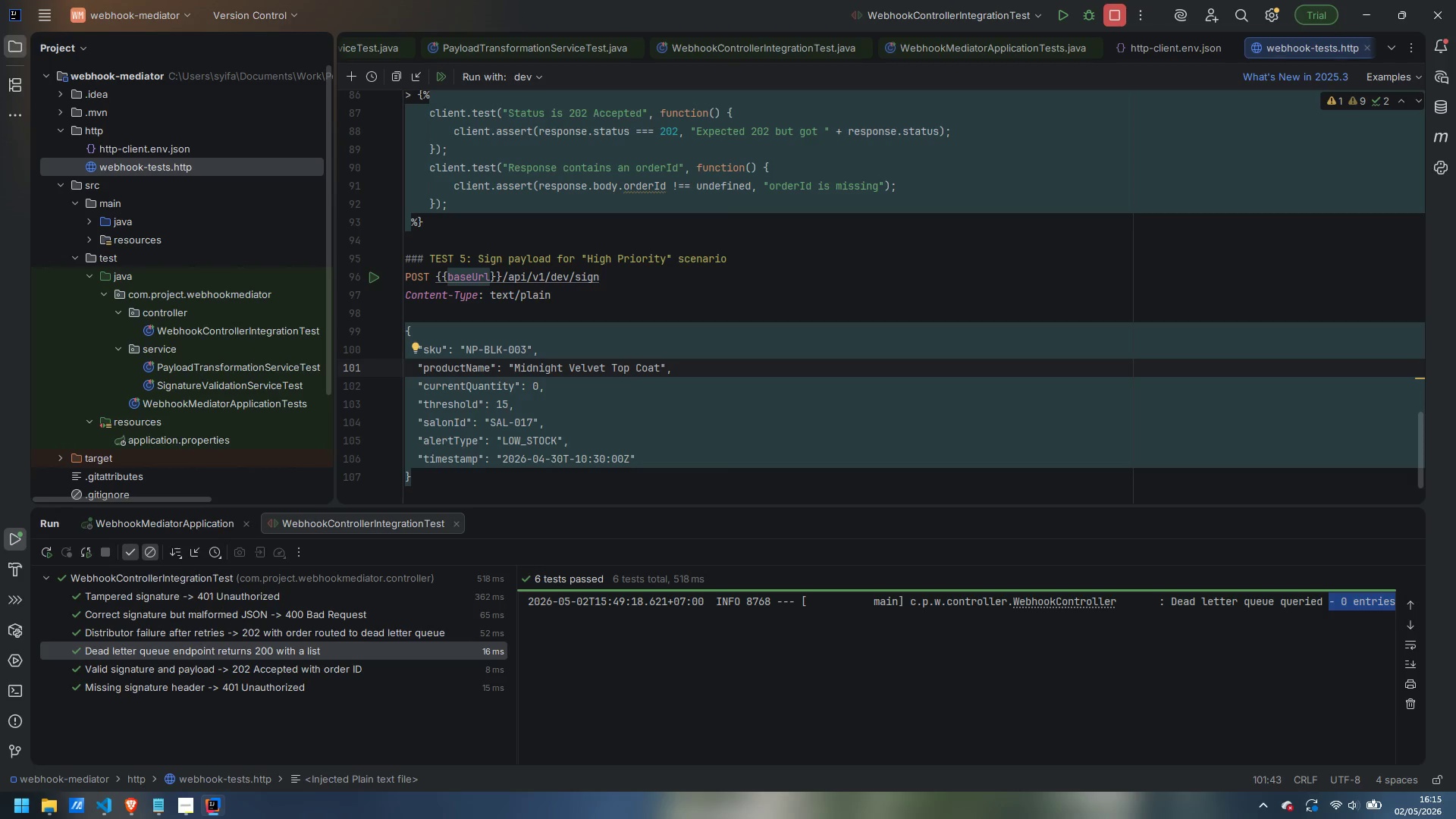 
key(ArrowDown)
 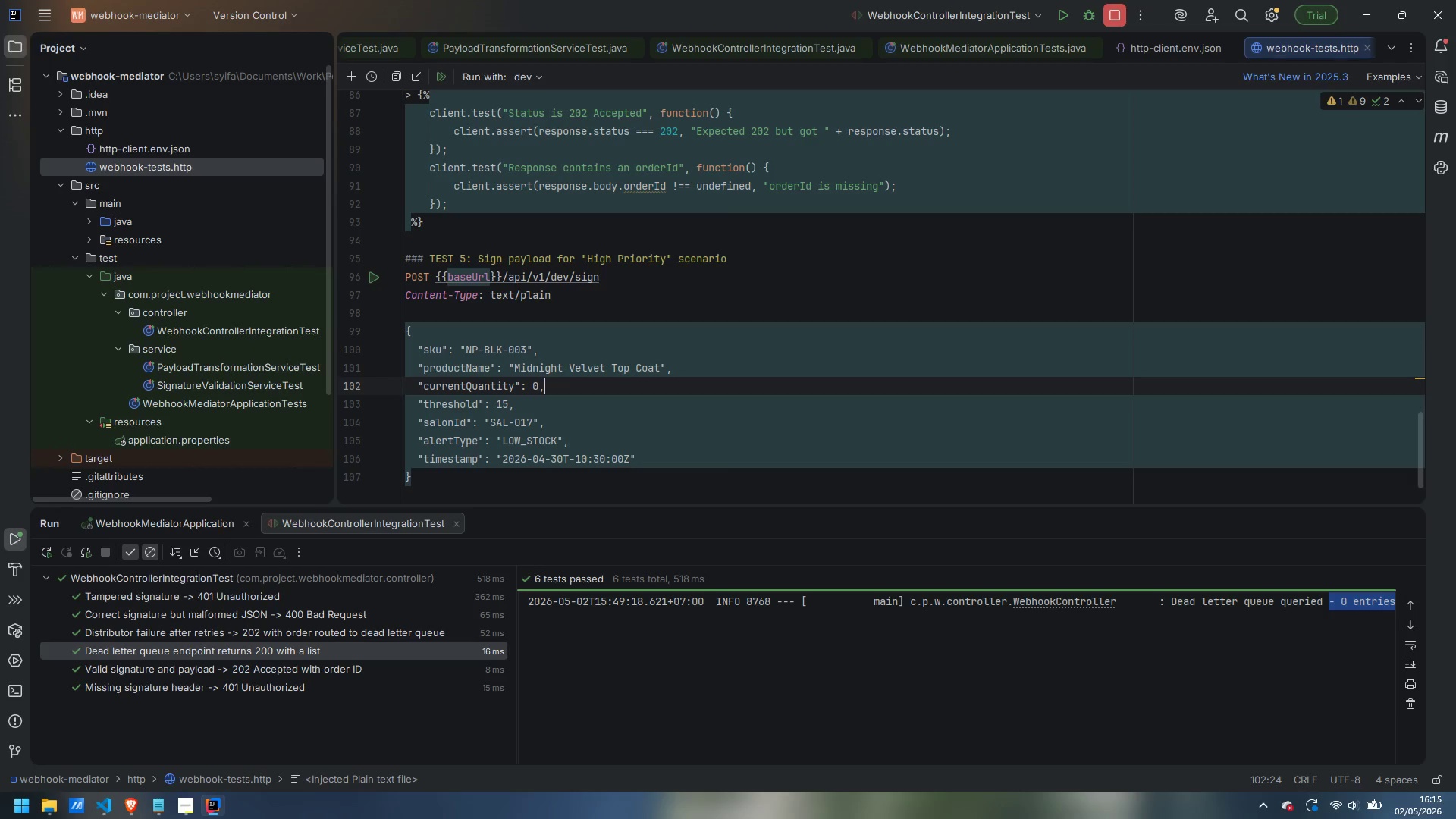 
key(ArrowLeft)
 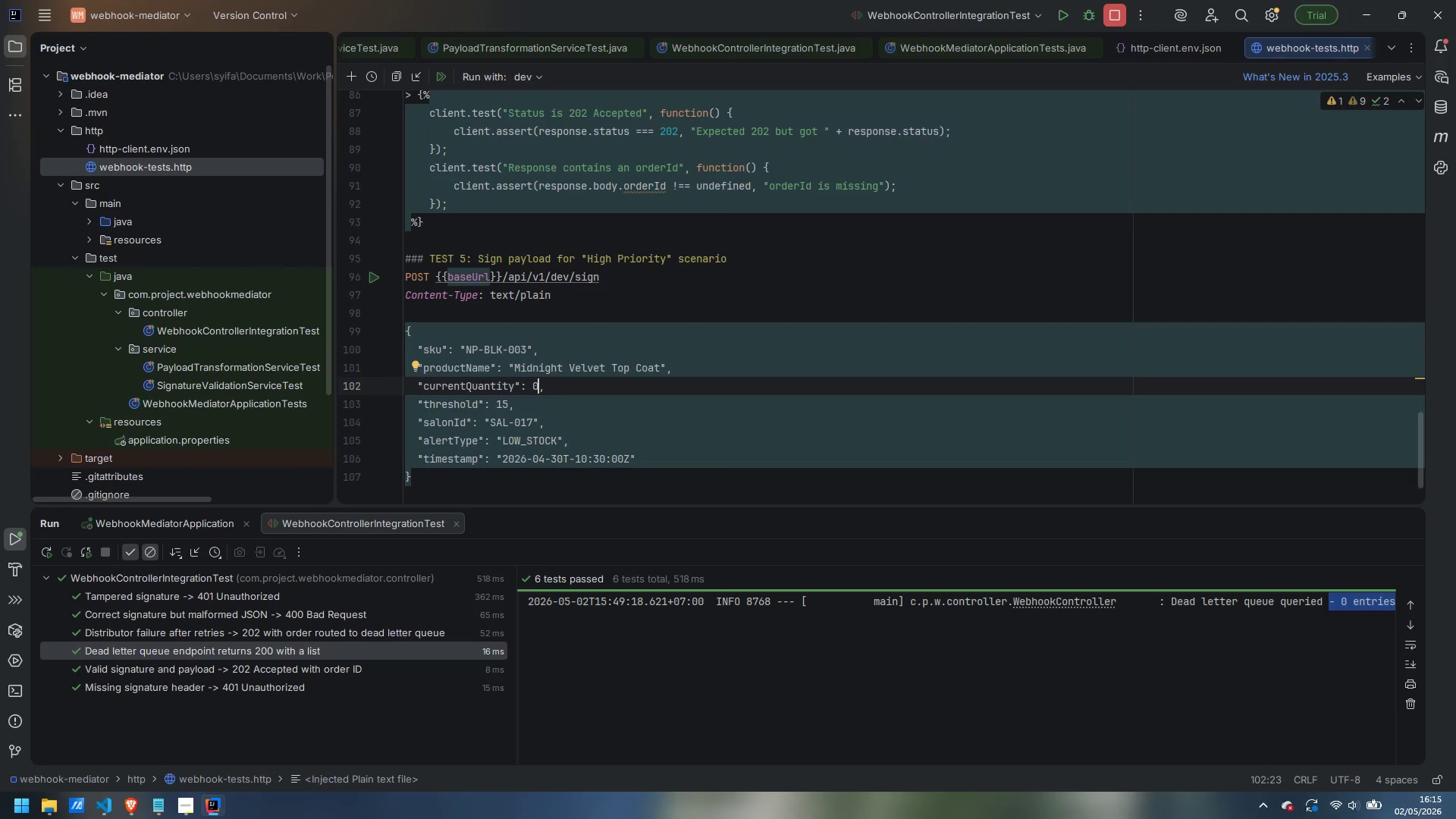 
key(Backspace)
 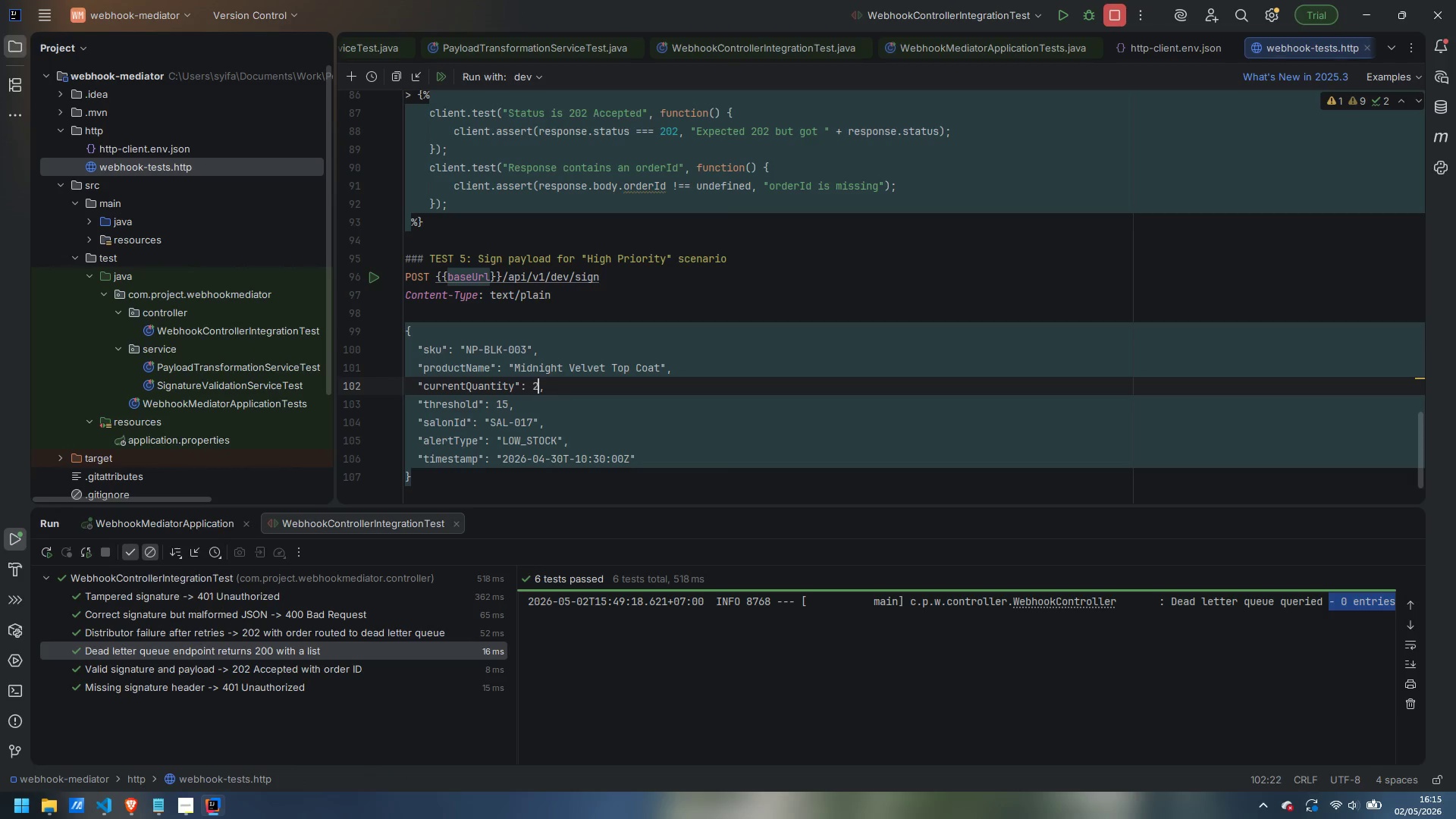 
key(2)
 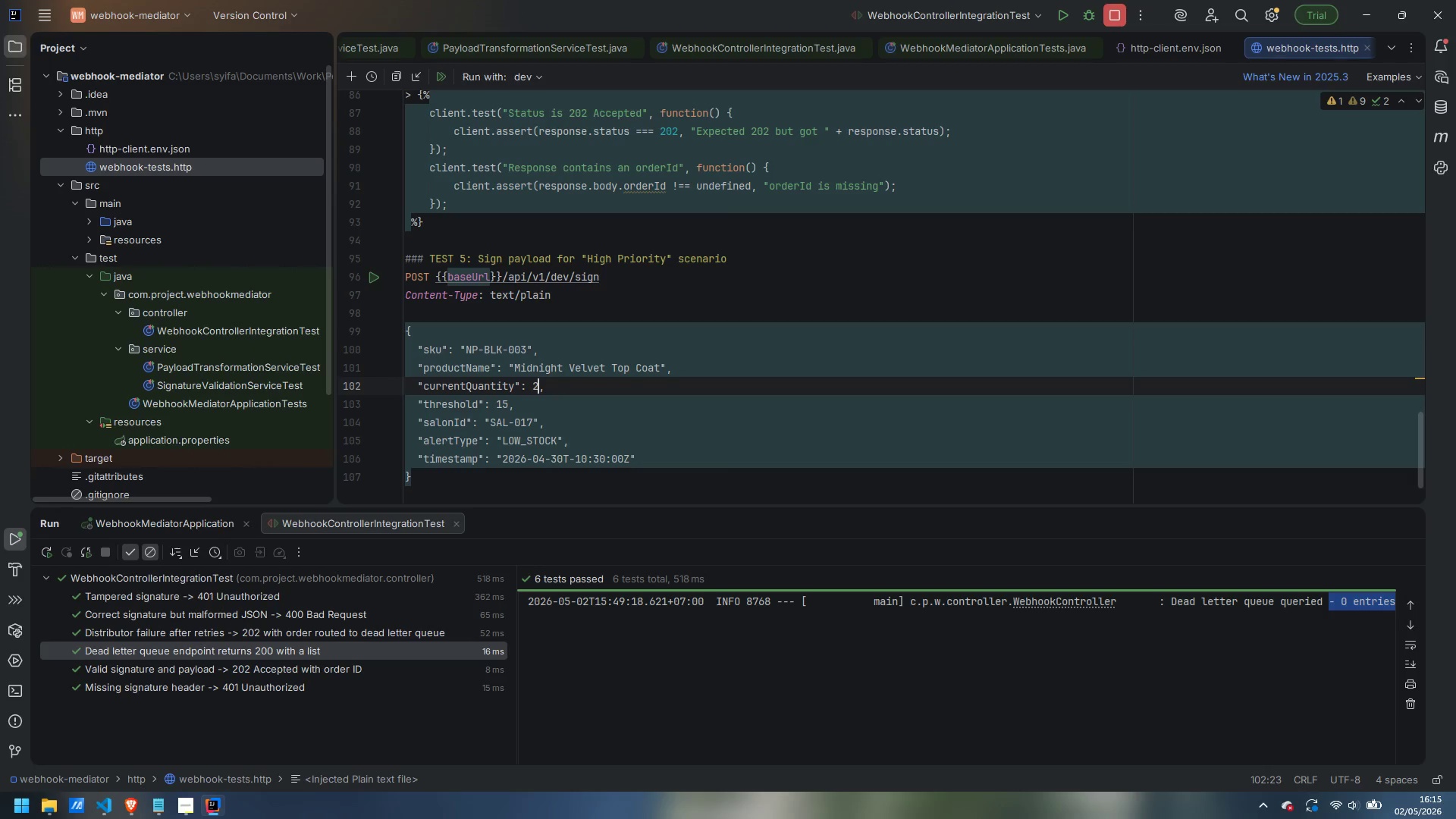 
key(ArrowDown)
 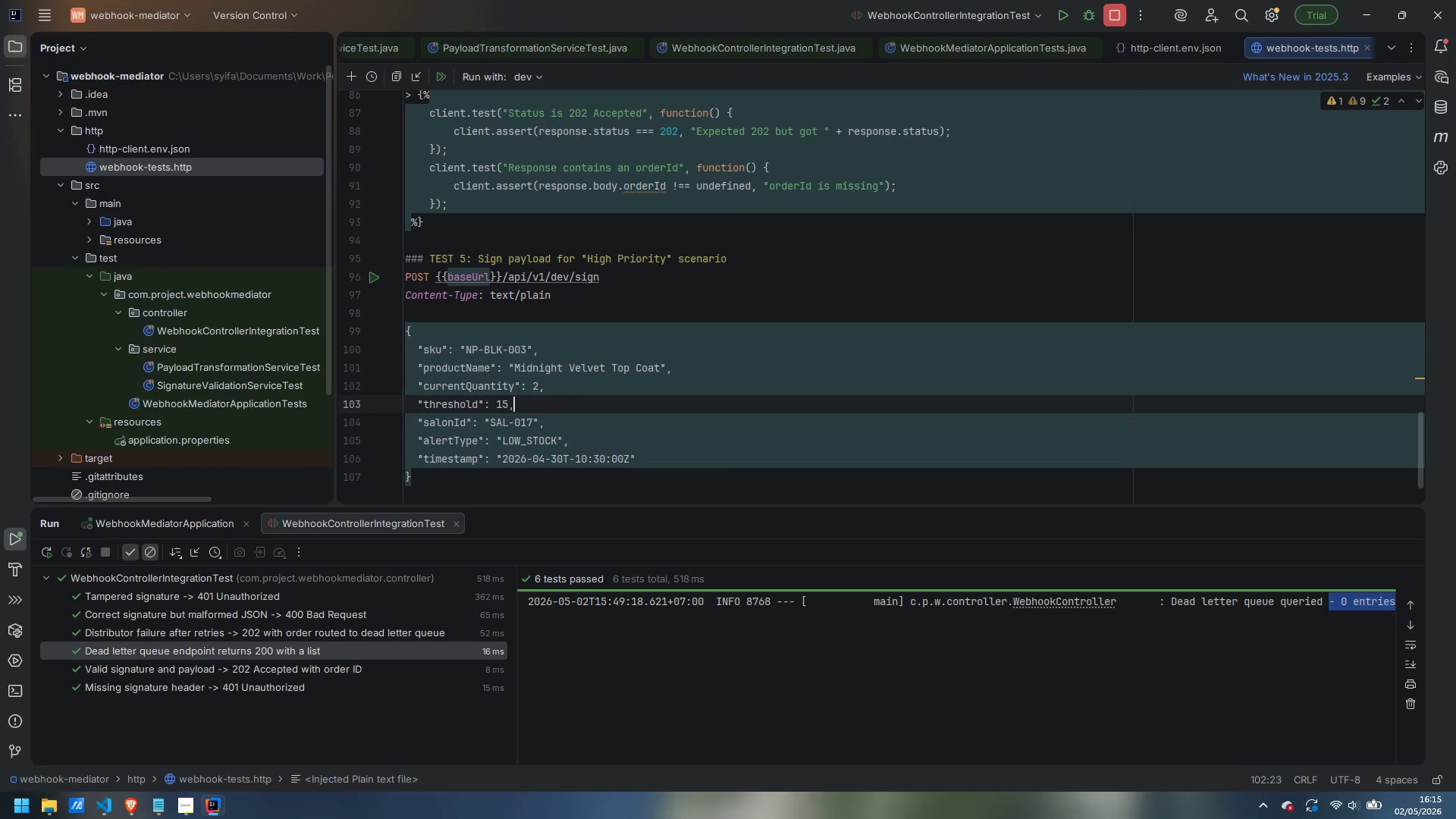 
key(ArrowLeft)
 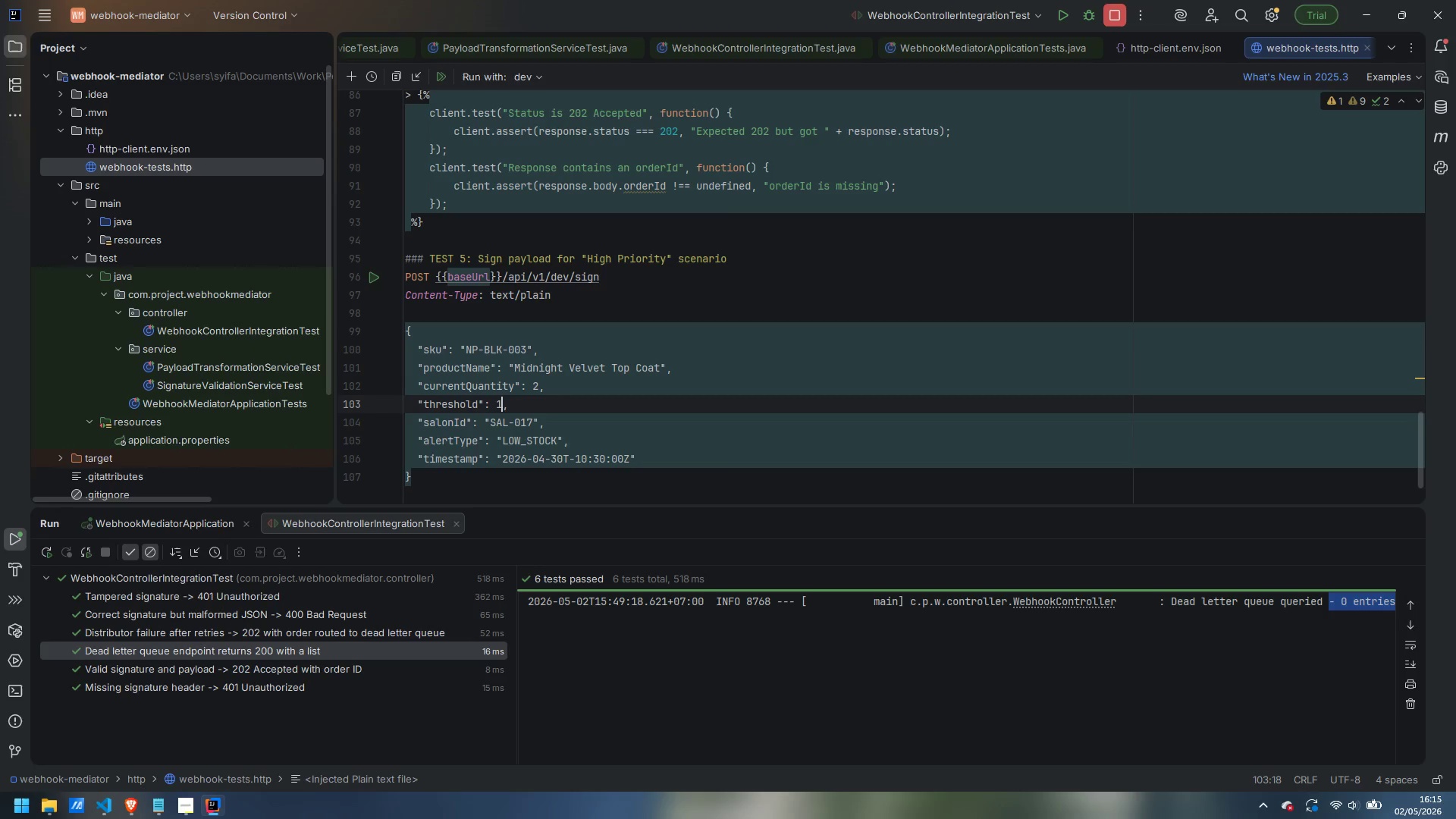 
key(Backspace)
 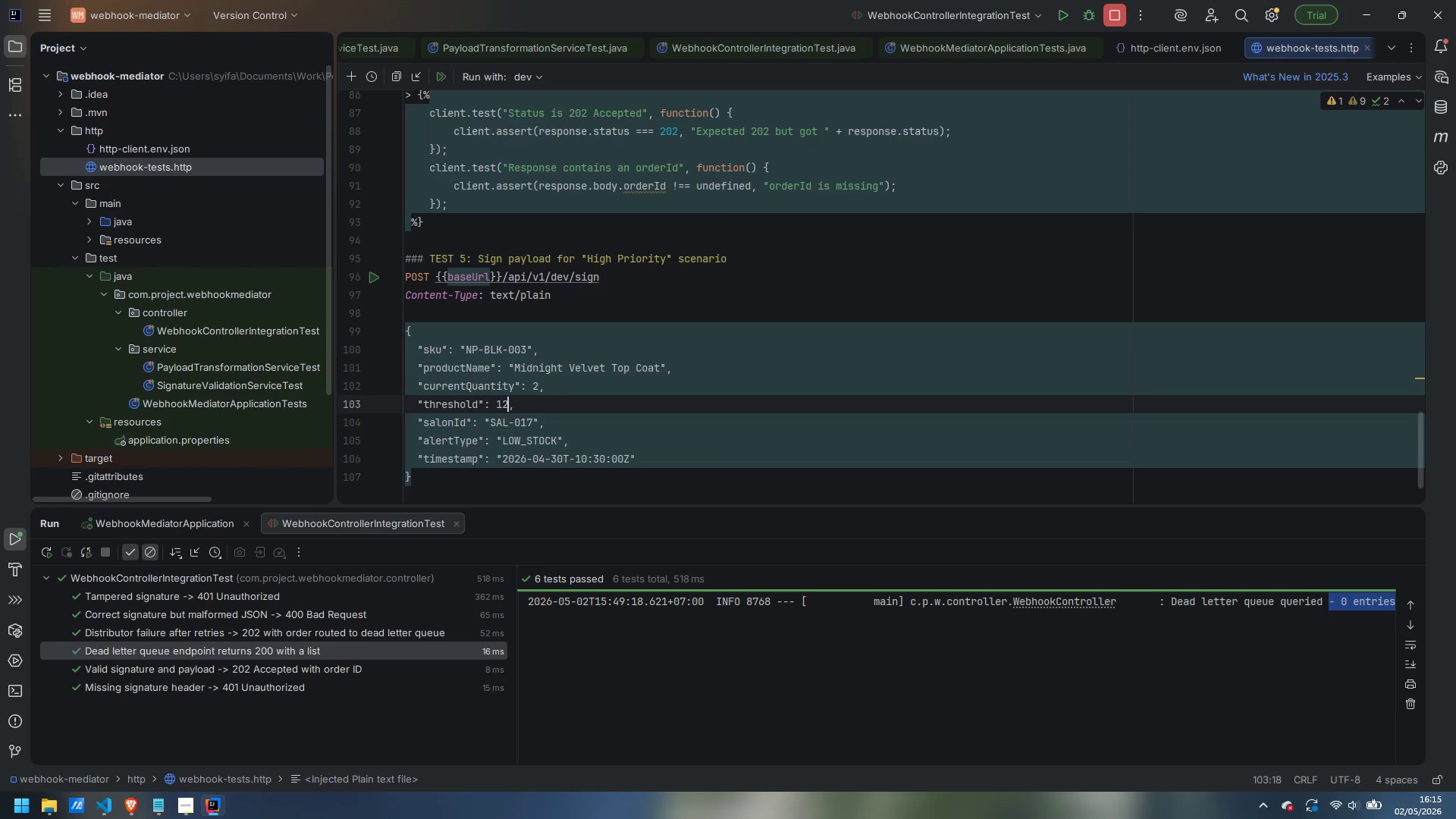 
key(2)
 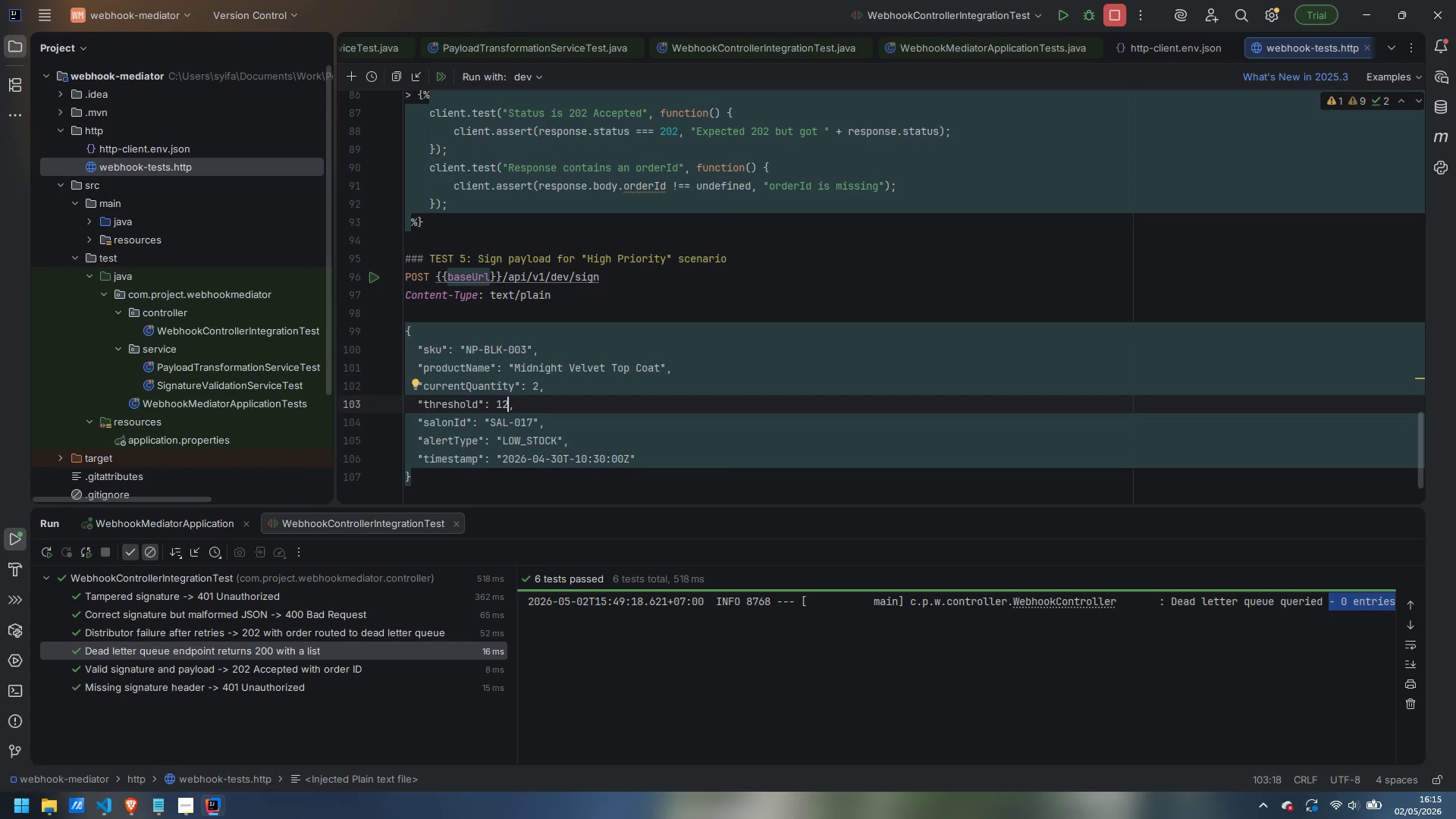 
key(ArrowDown)
 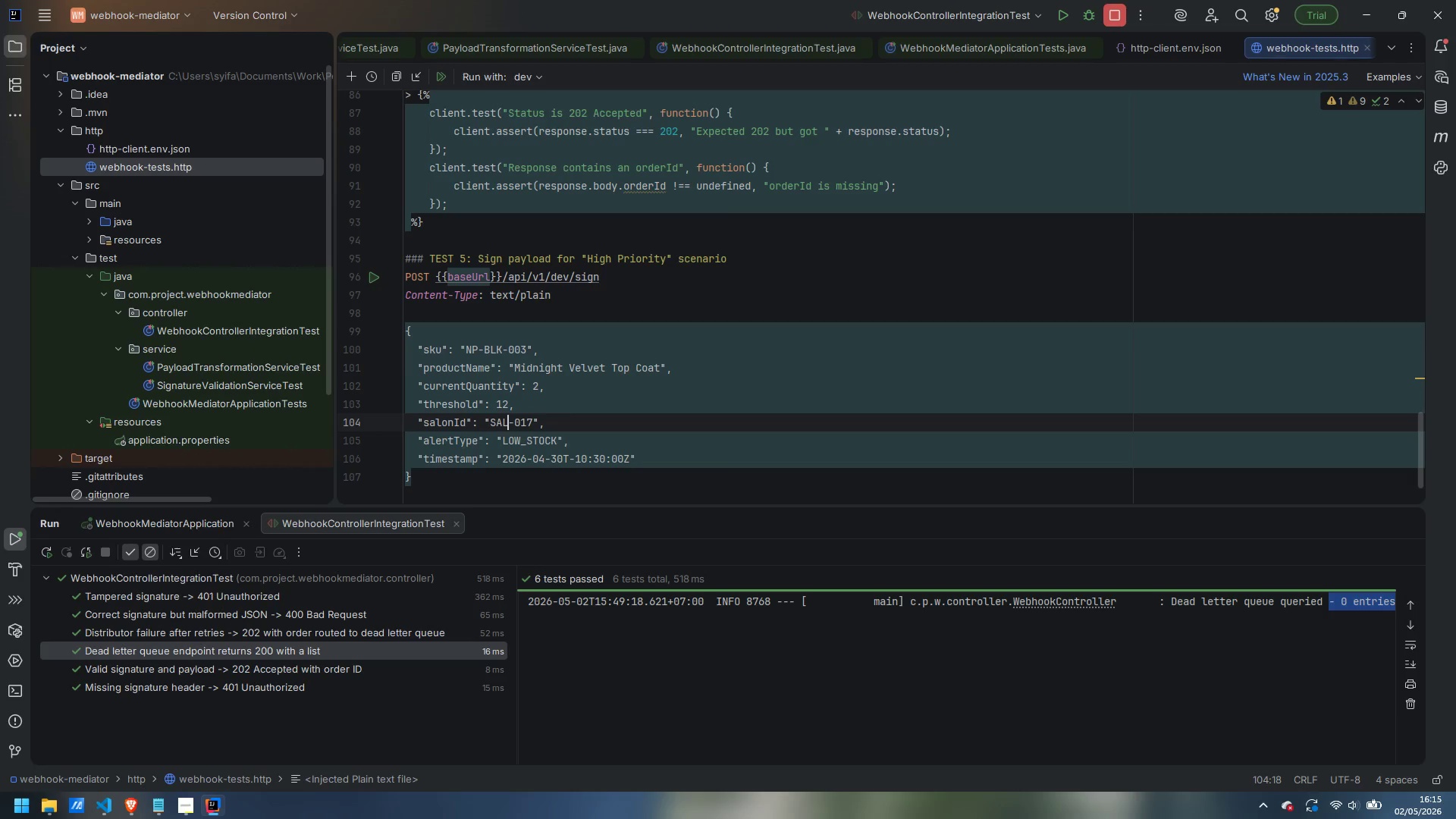 
key(ArrowRight)
 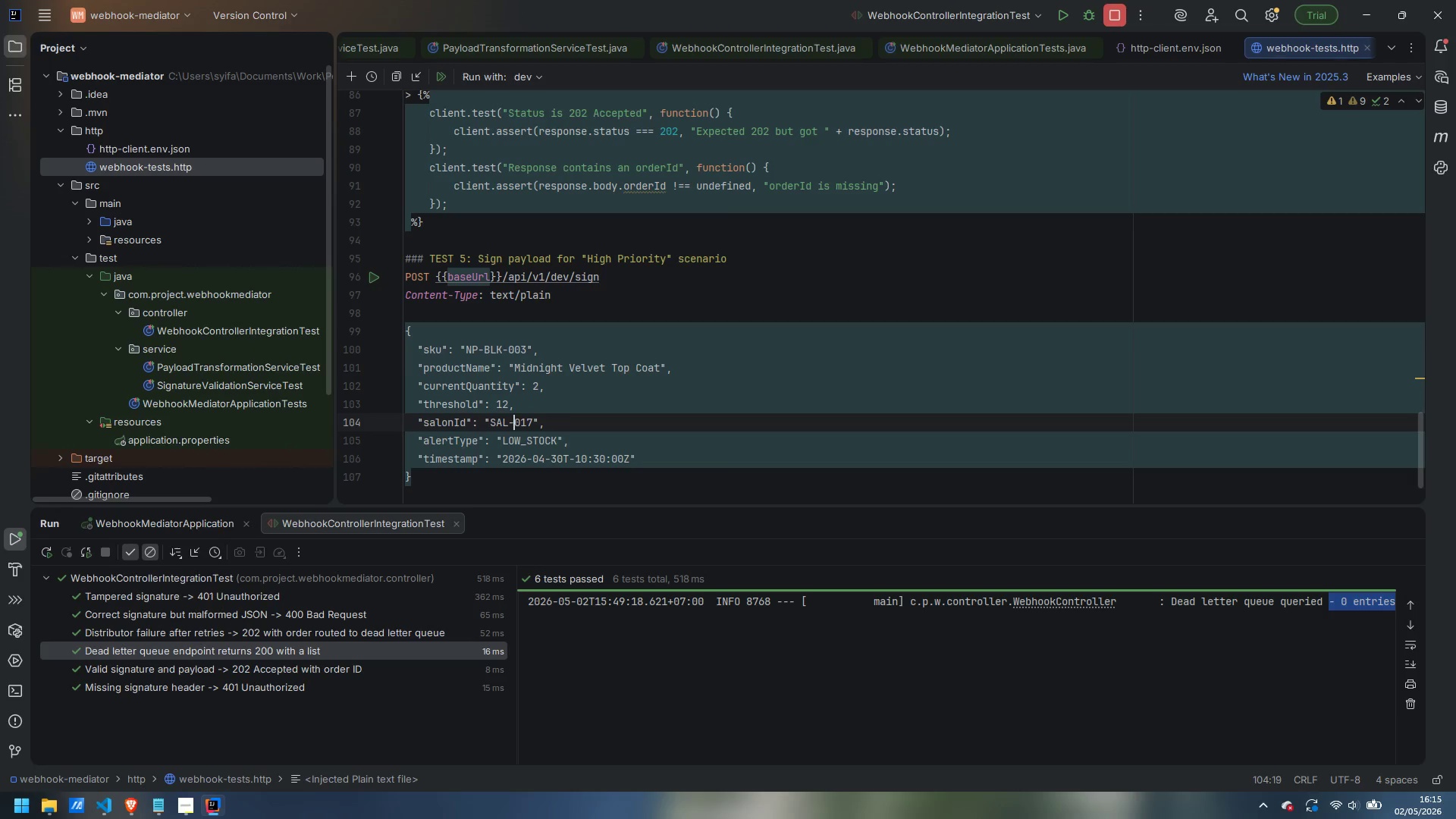 
key(ArrowRight)
 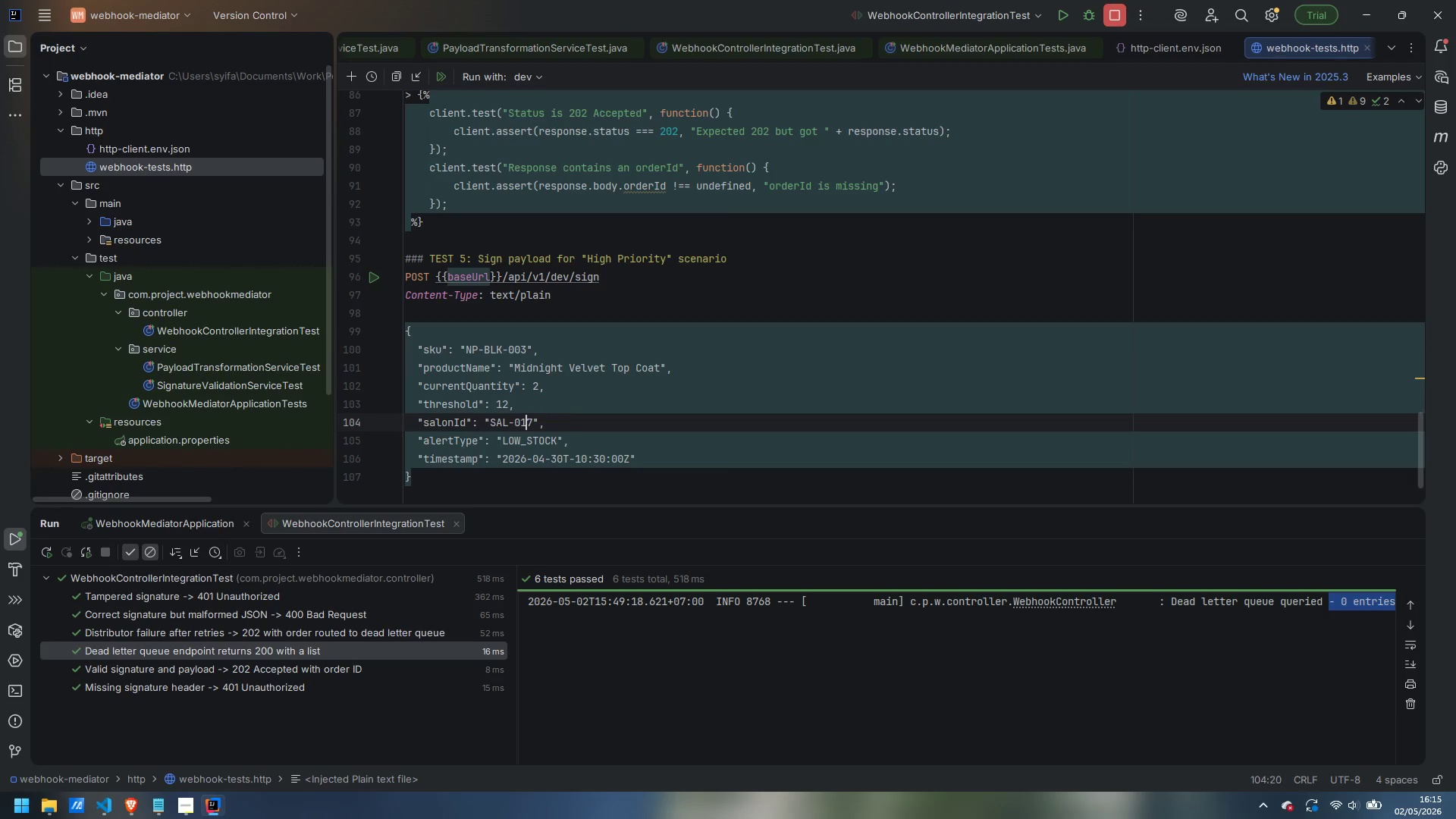 
key(ArrowRight)
 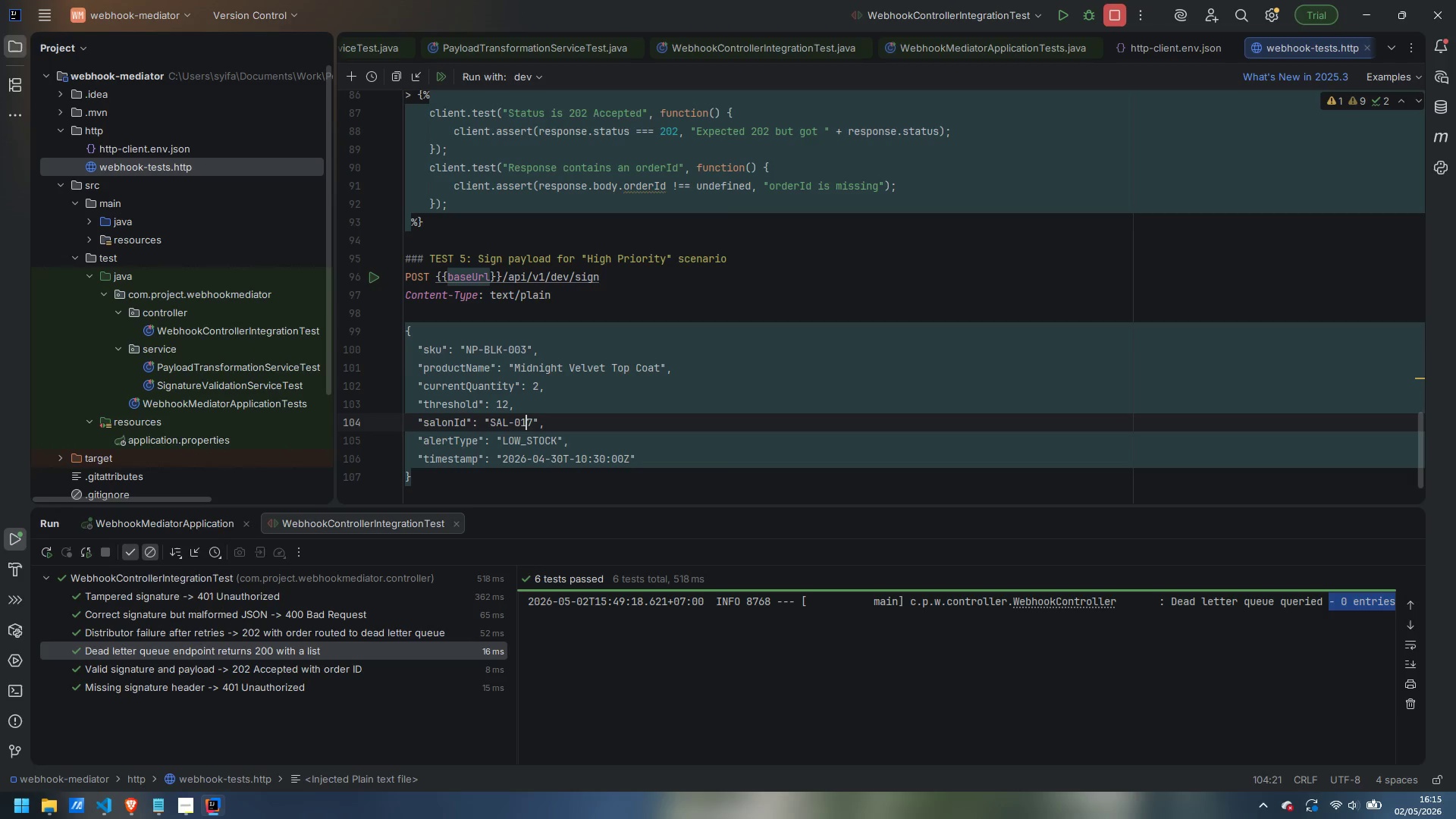 
key(ArrowRight)
 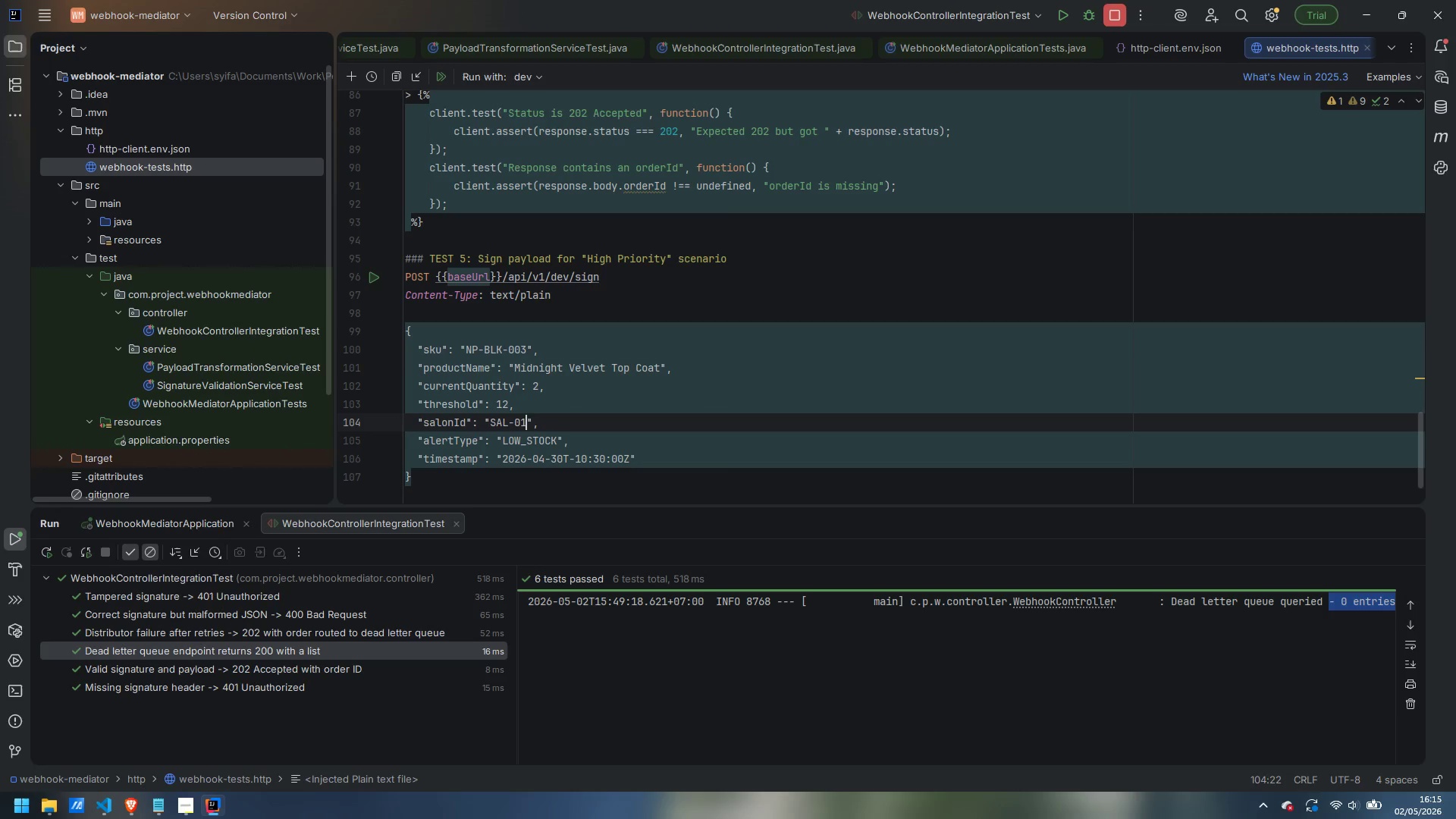 
key(Backspace)
key(Backspace)
type(99)
 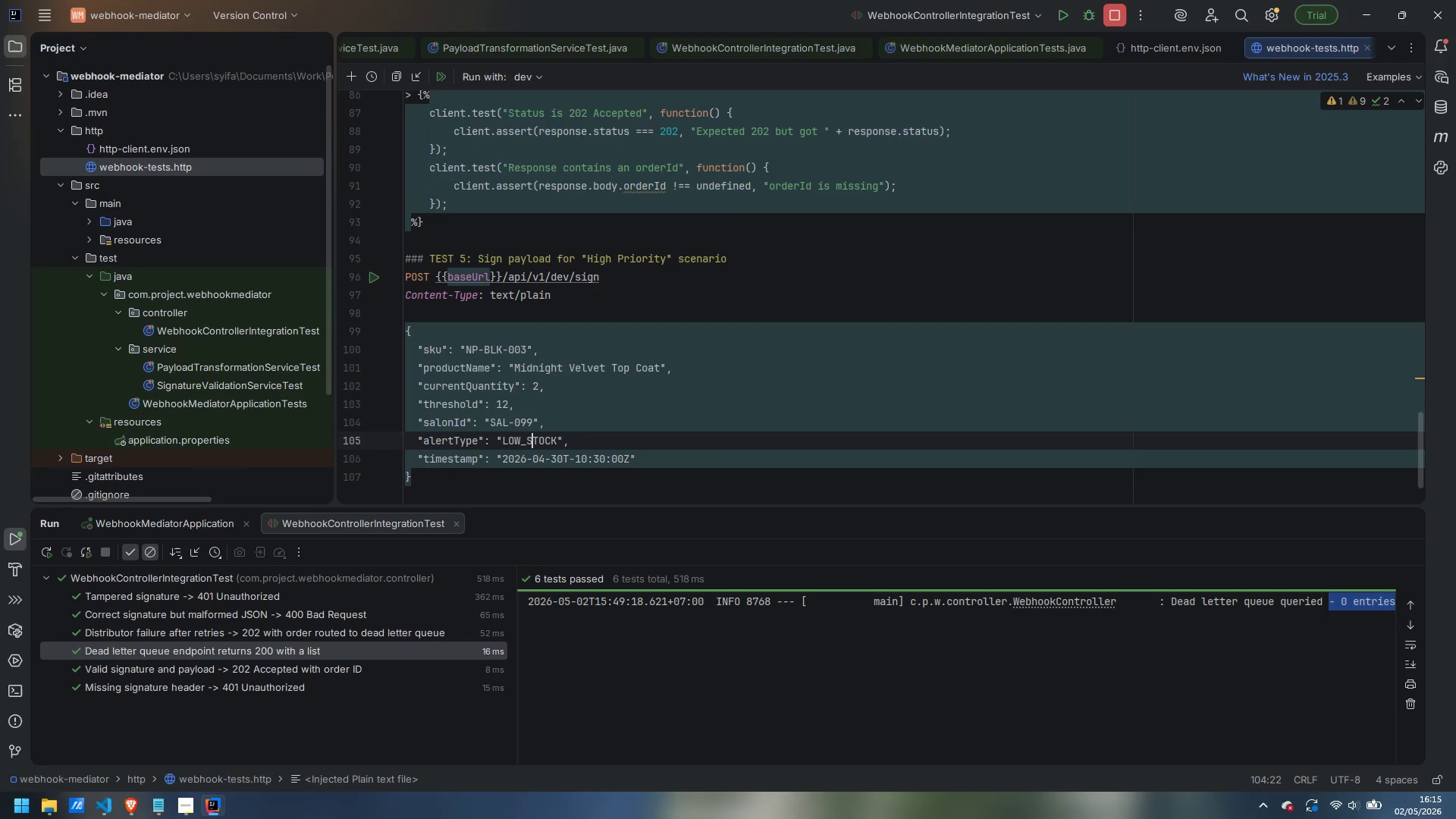 
key(ArrowDown)
 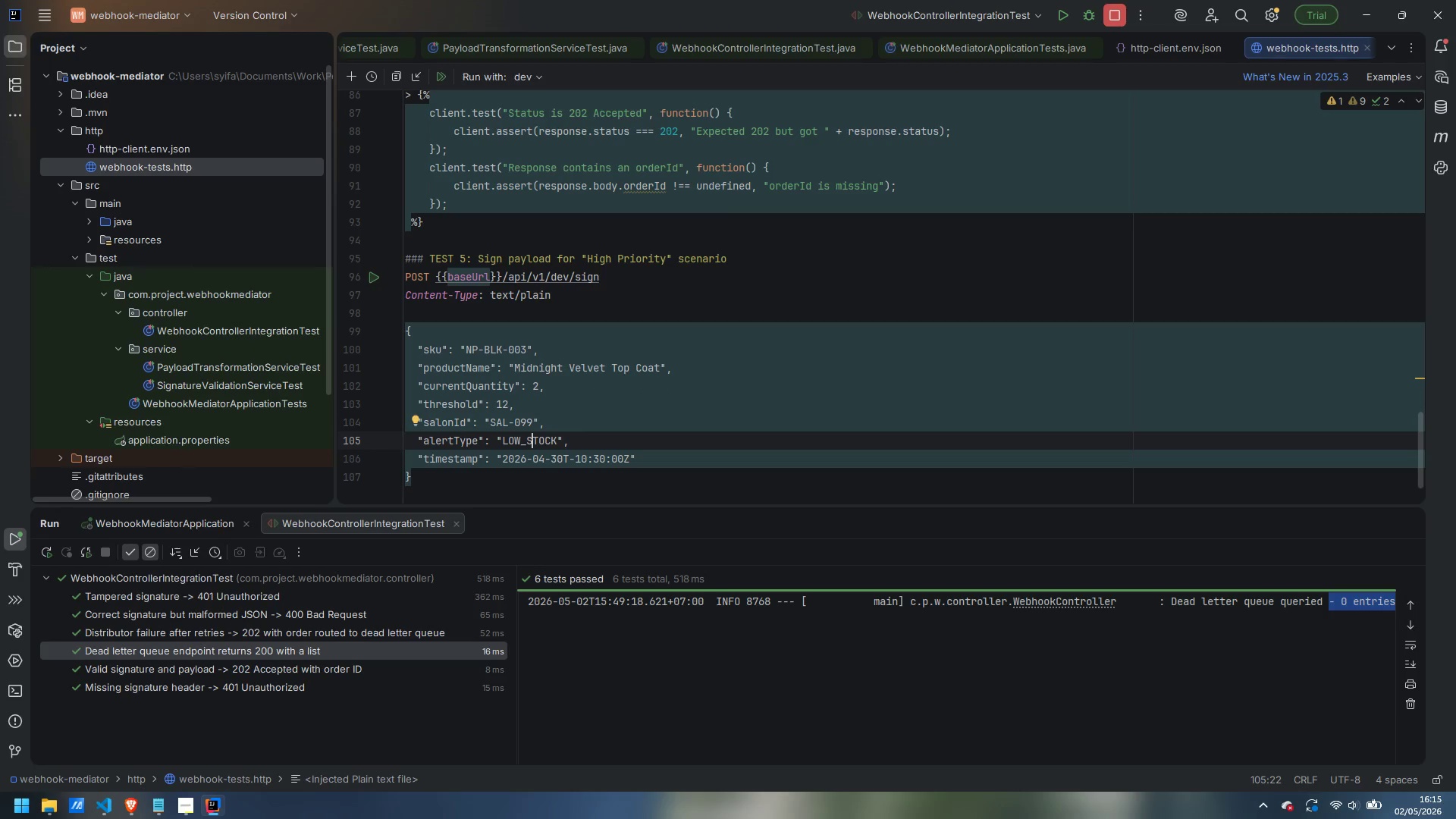 
key(ArrowDown)
 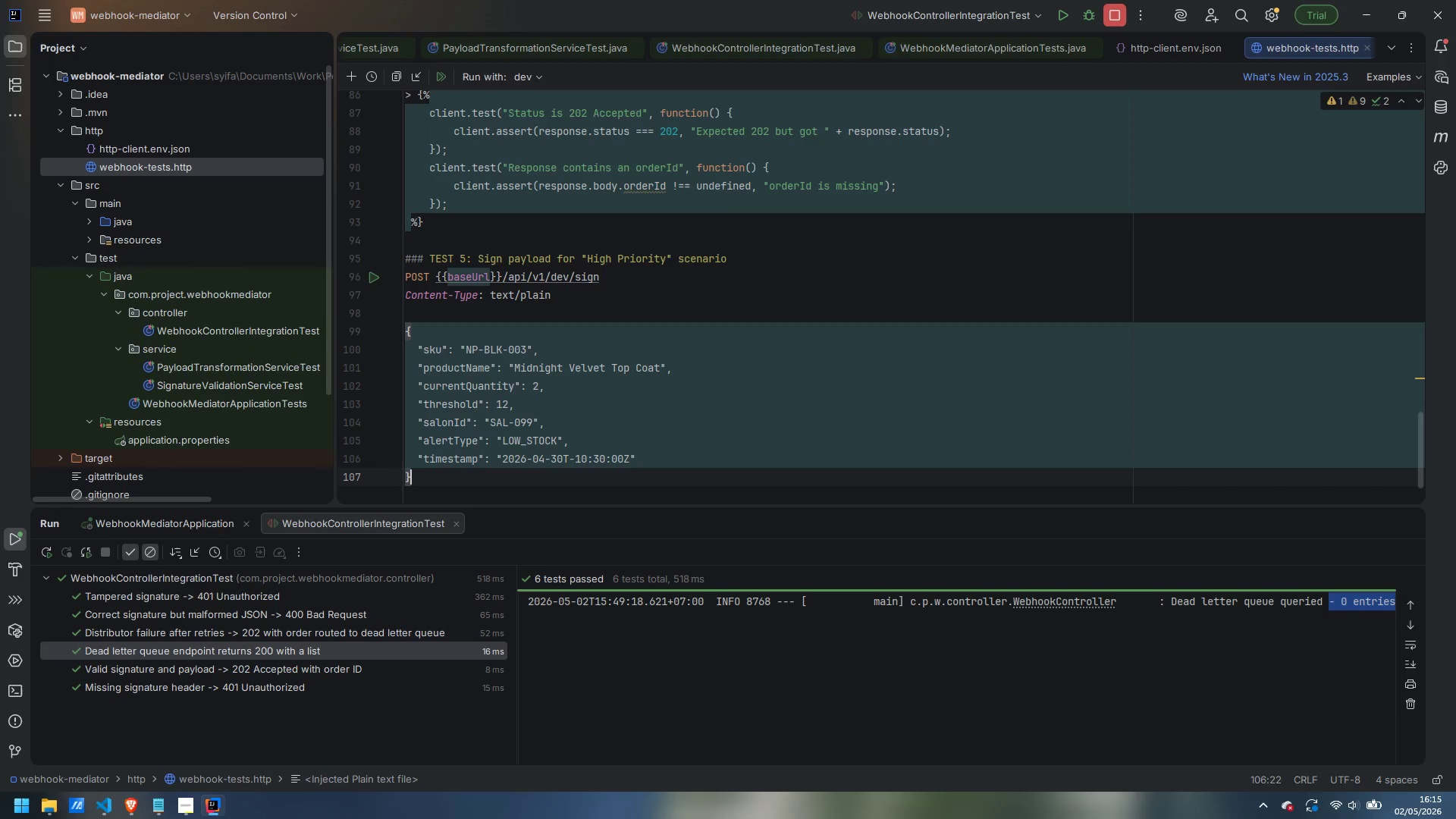 
key(ArrowDown)
 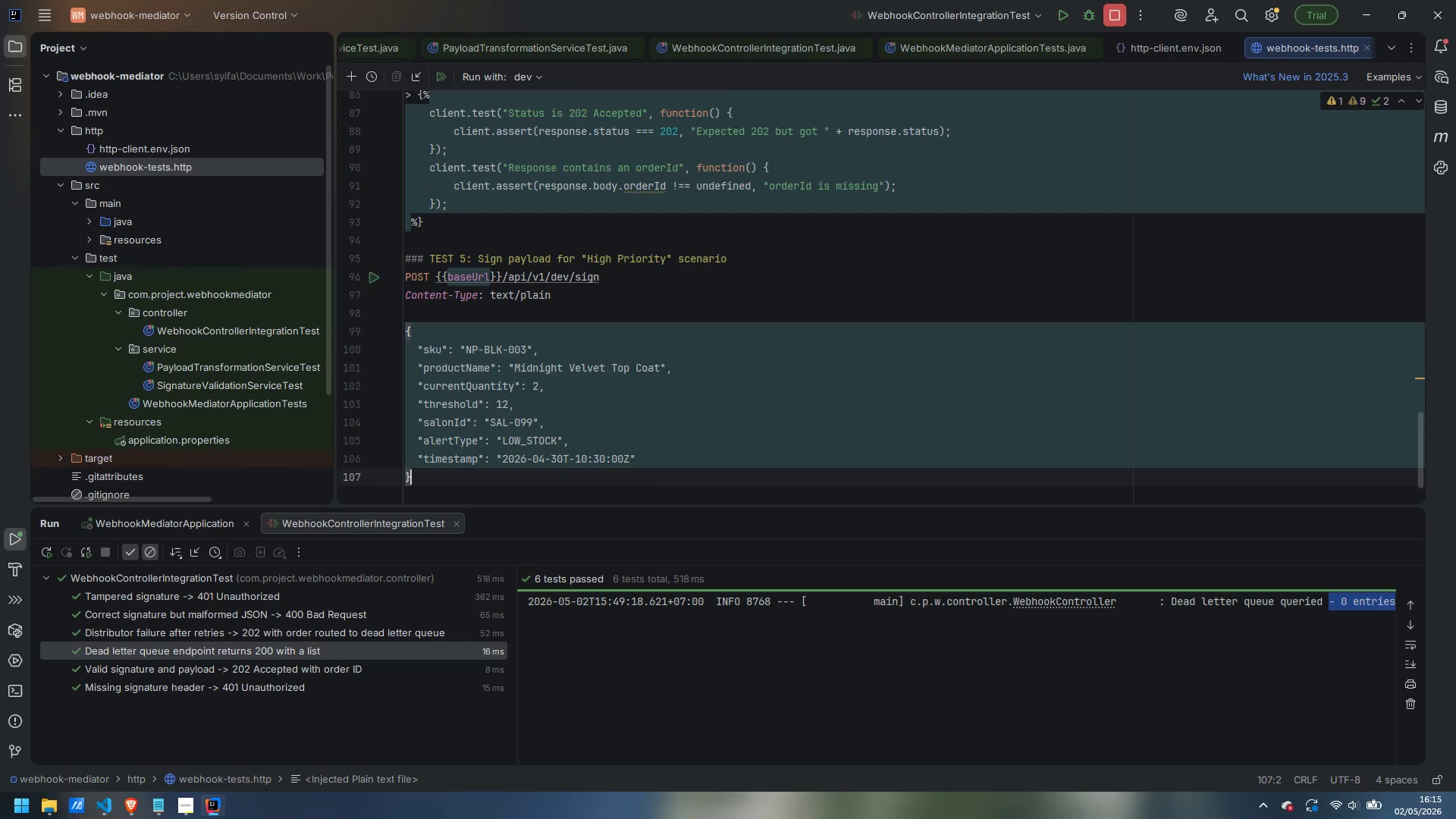 
key(Enter)
 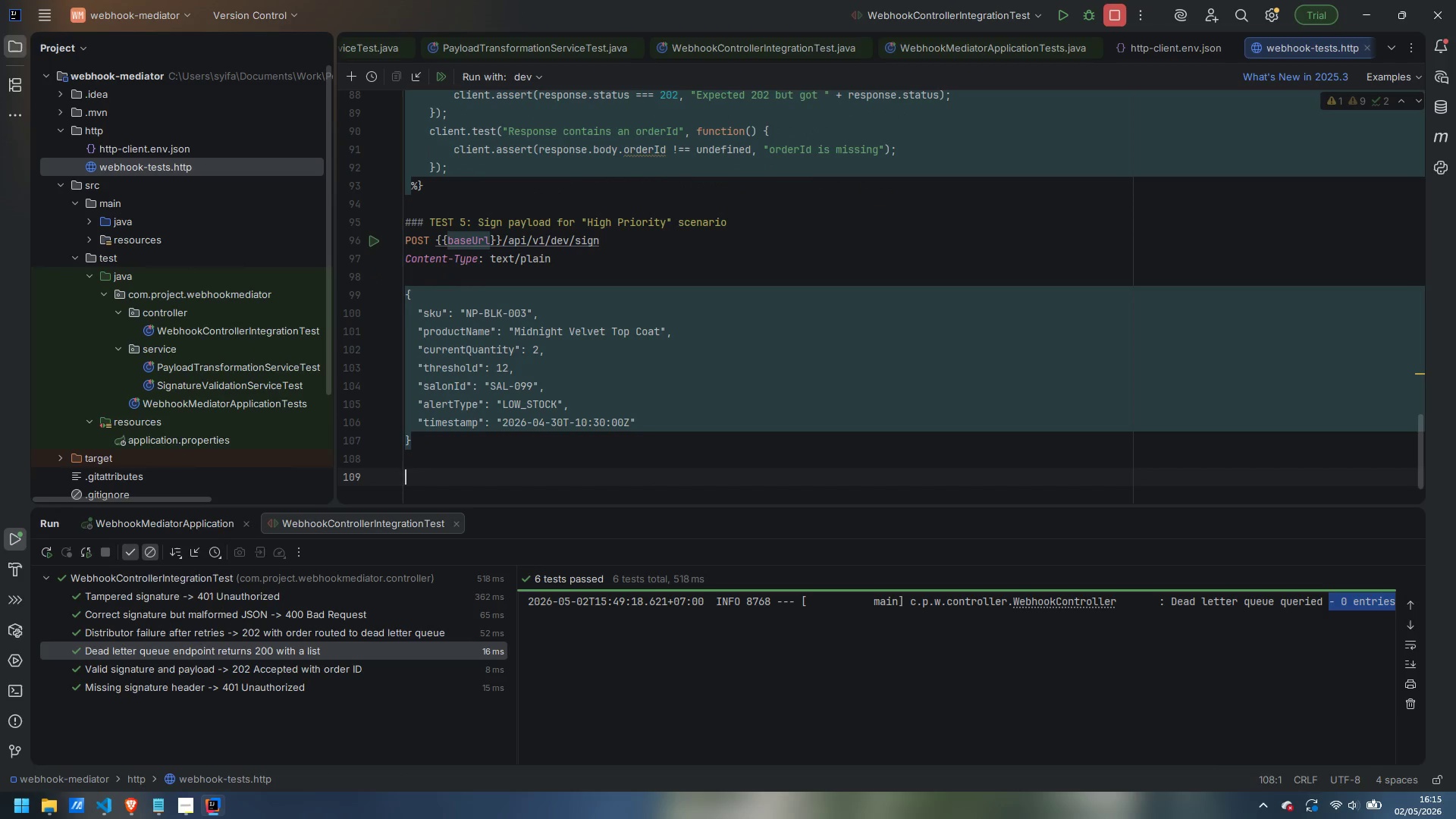 
key(Enter)
 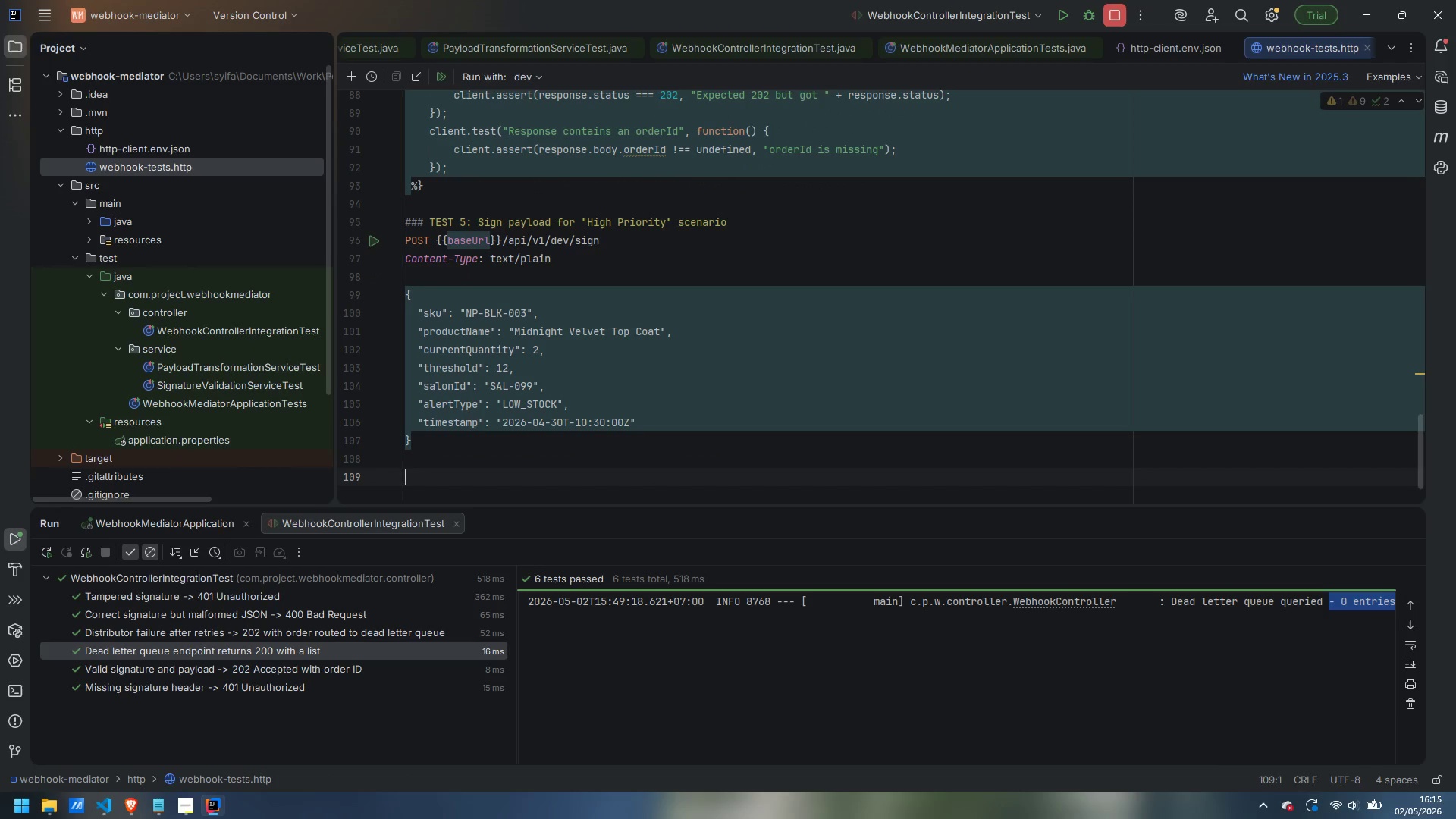 
type(##)
key(Backspace)
key(Backspace)
type(> {%)
 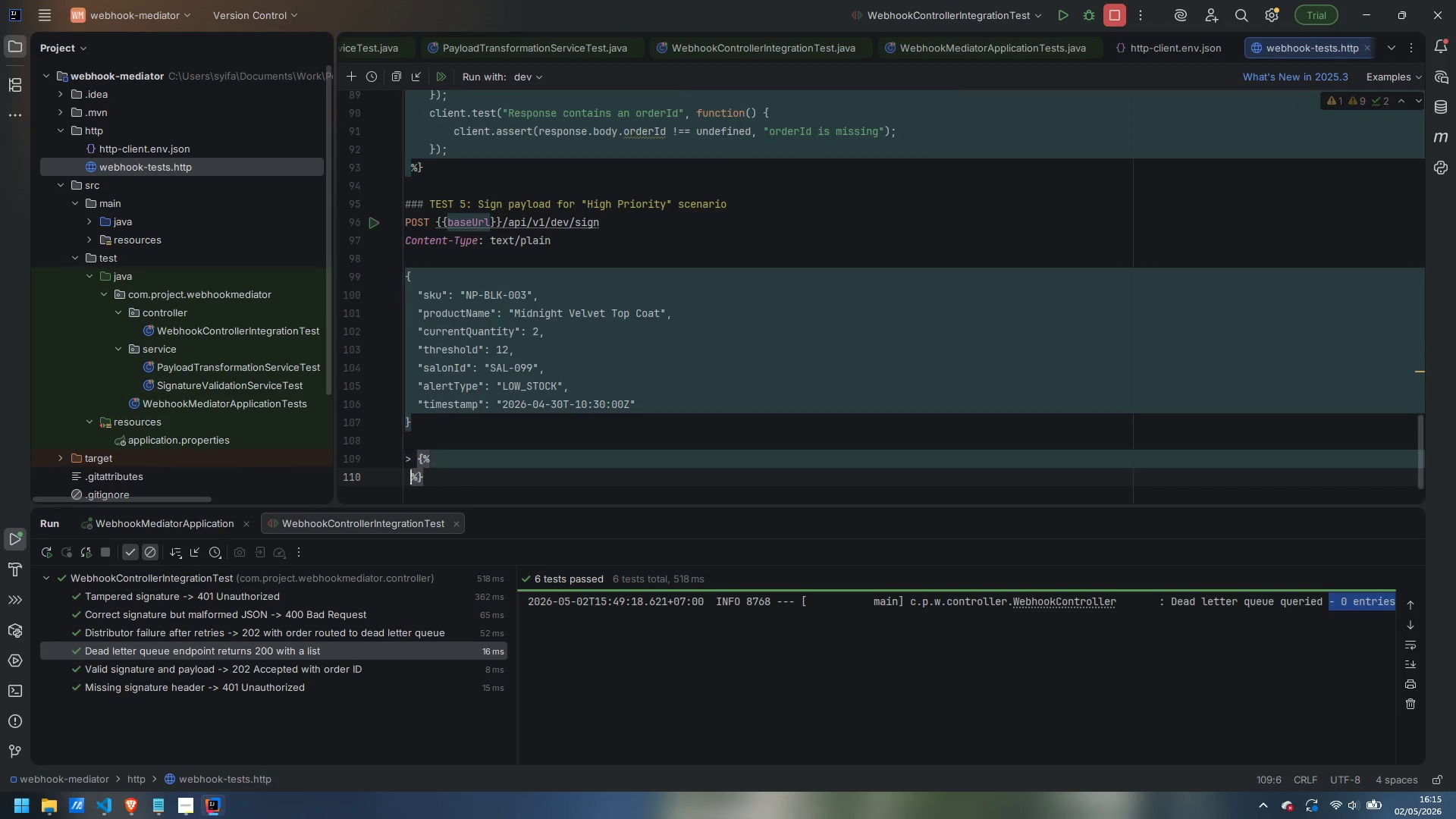 
 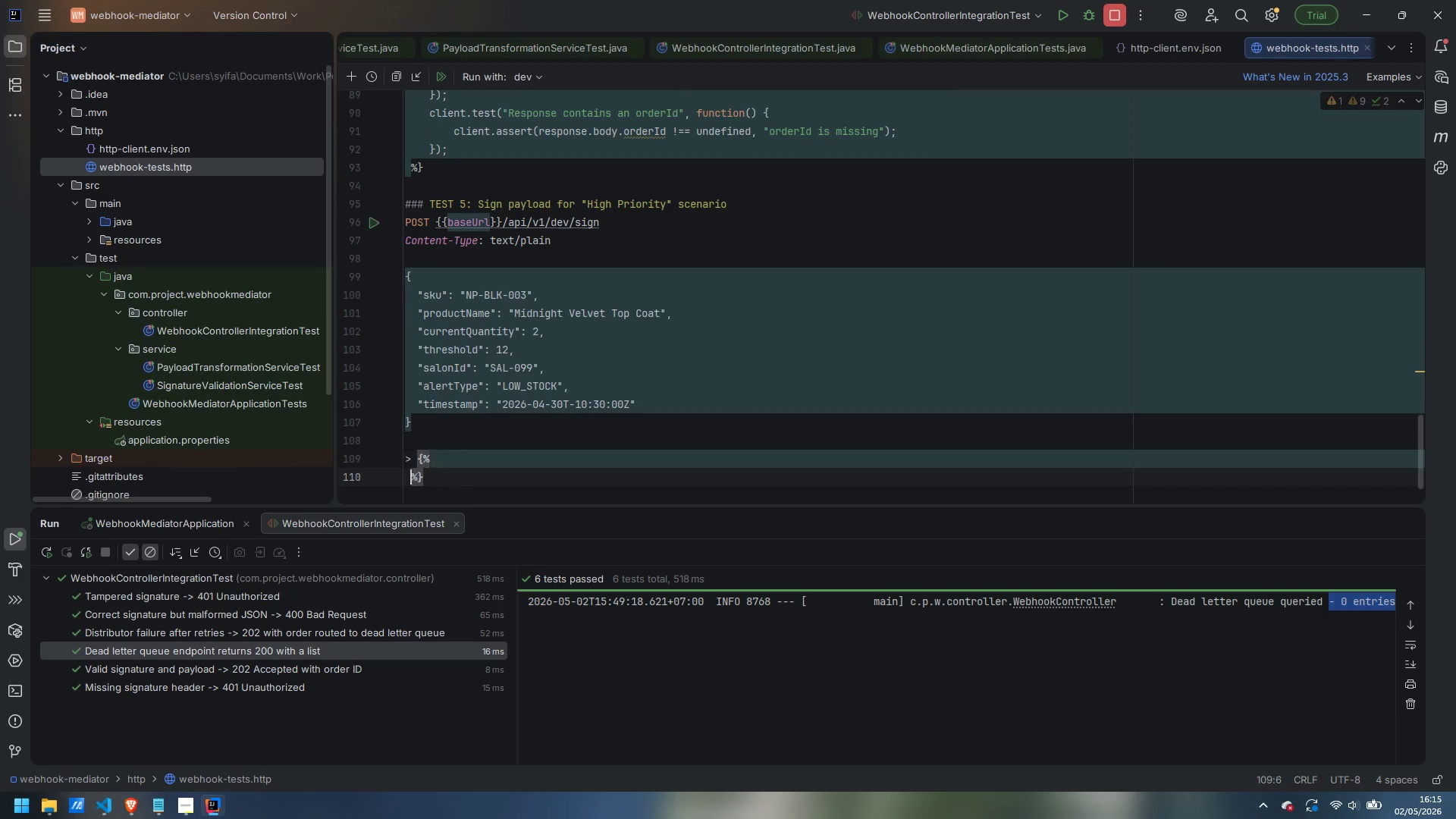 
key(Enter)
 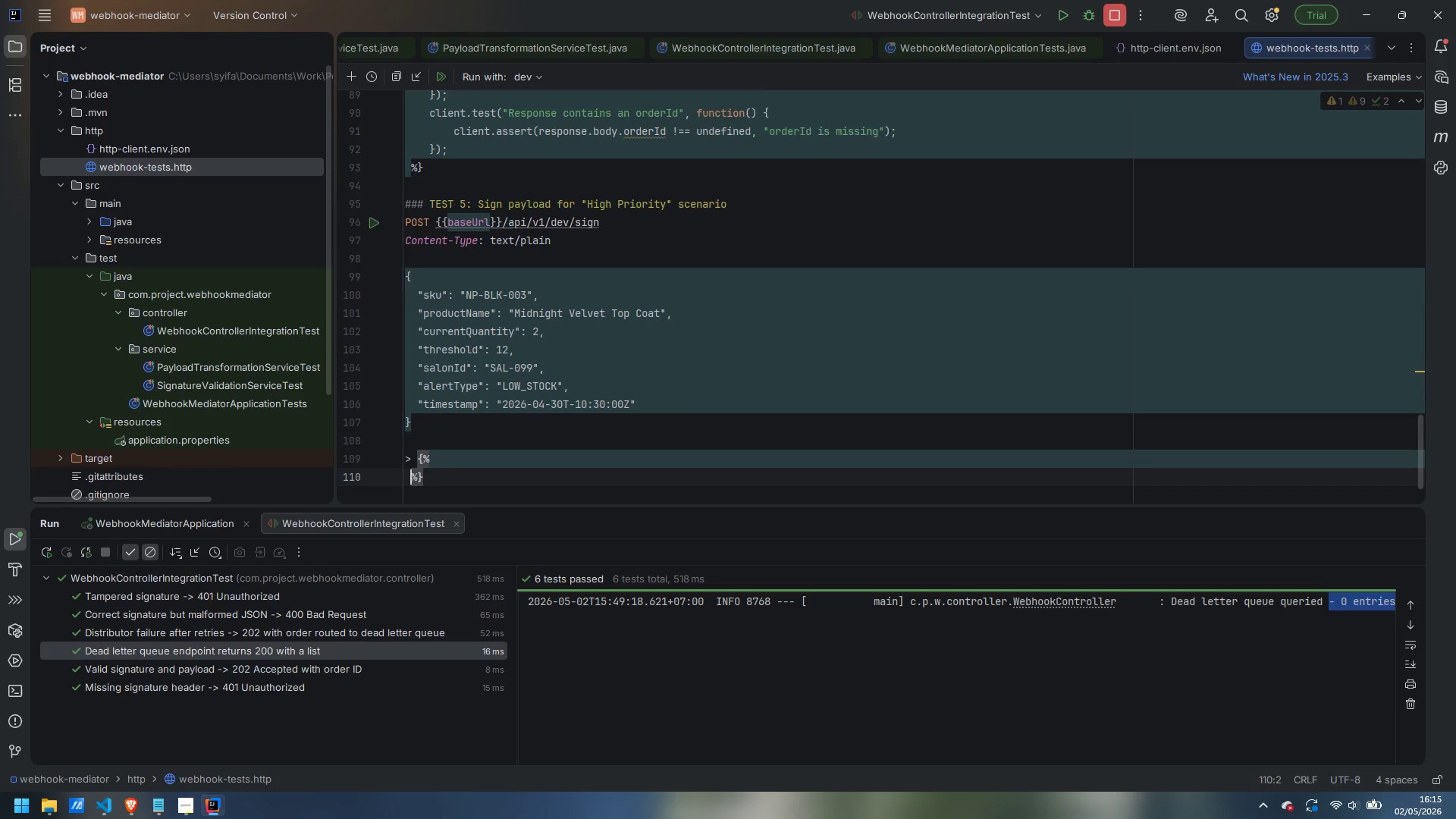 
key(Enter)
 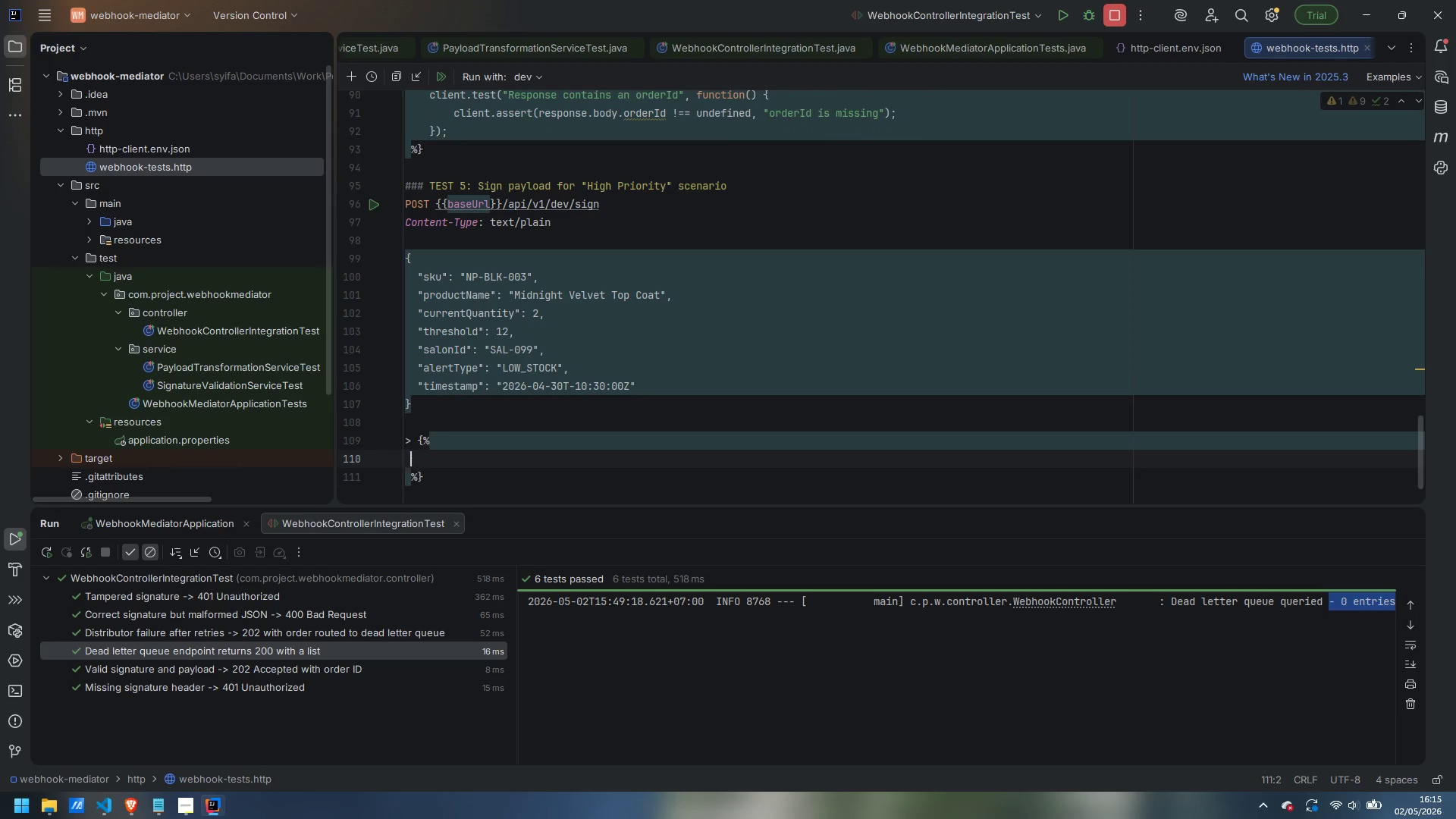 
key(ArrowUp)
 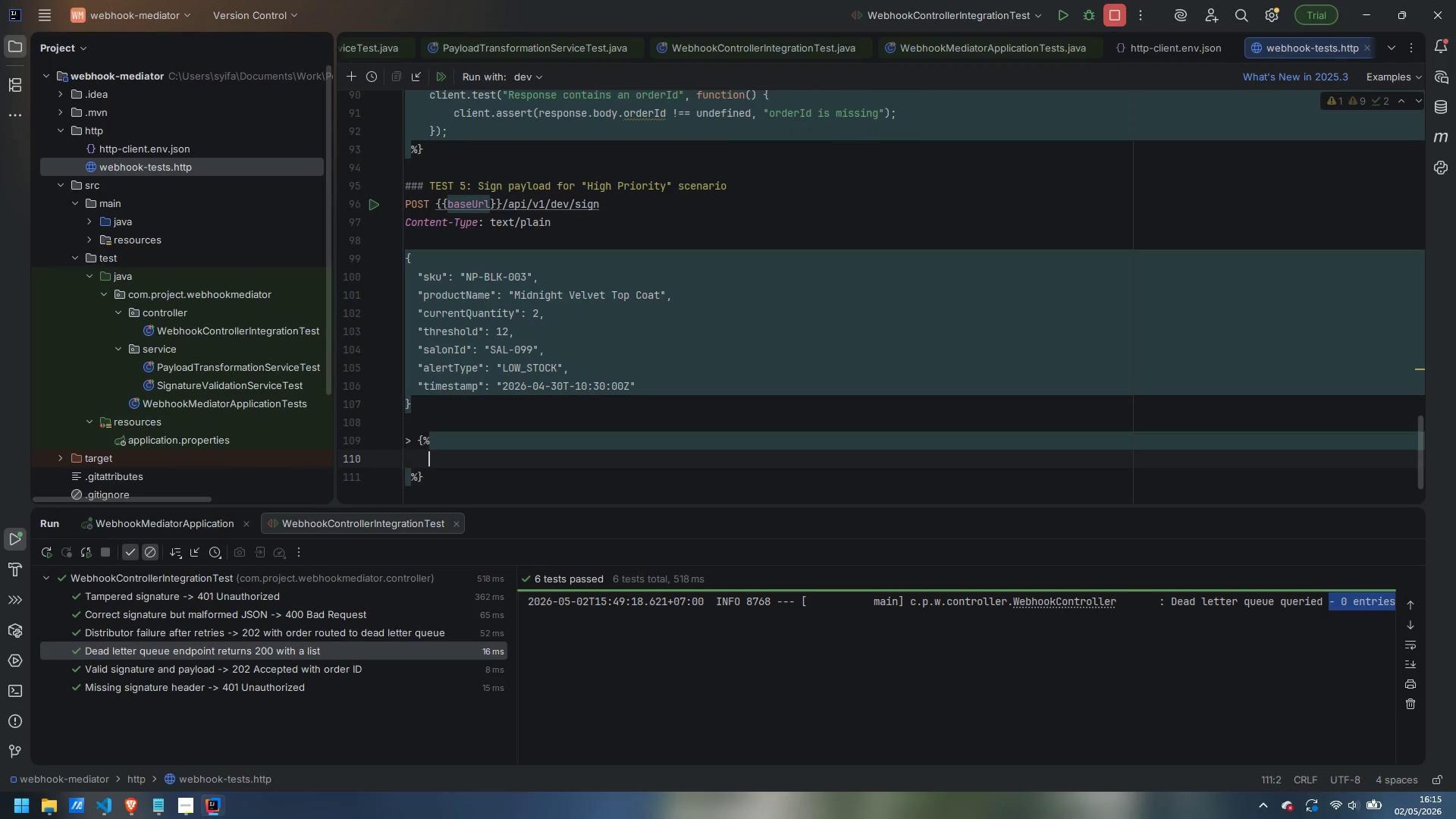 
key(Tab)
type(client.global.set("signatureG)
key(Backspace)
key(Backspace)
type(eHighPriority)
 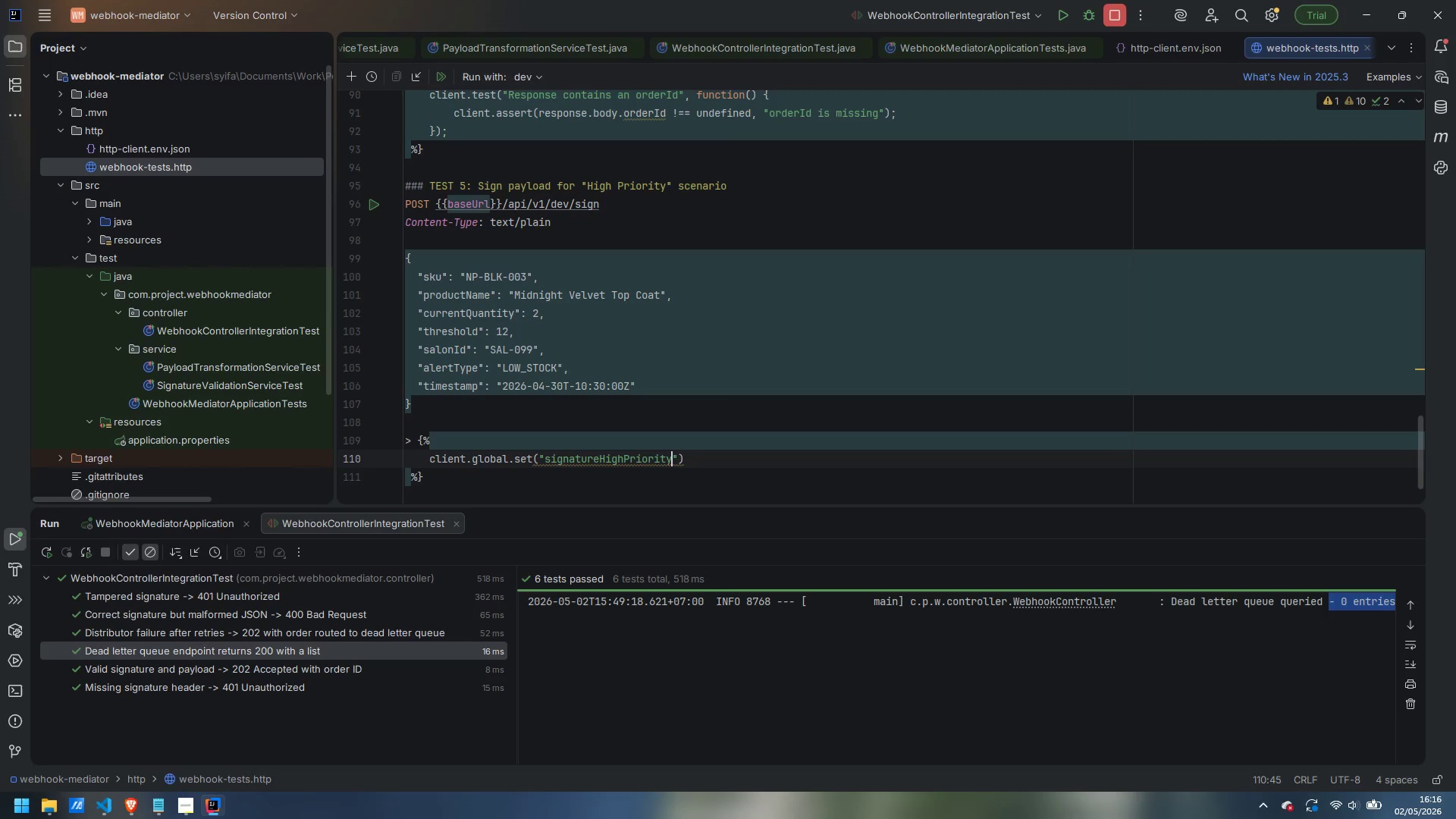 
key(ArrowRight)
 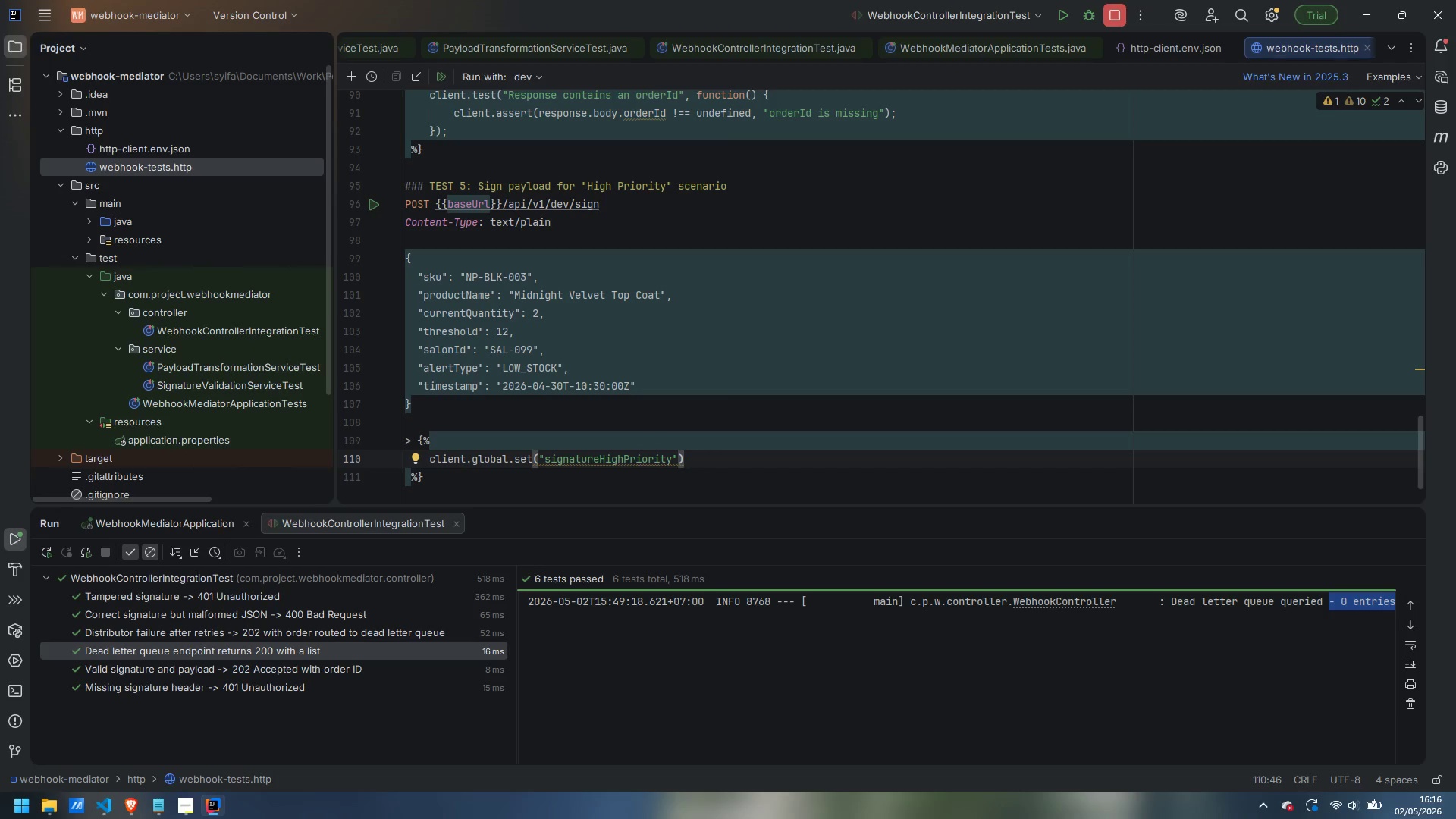 
type(, reponse)
 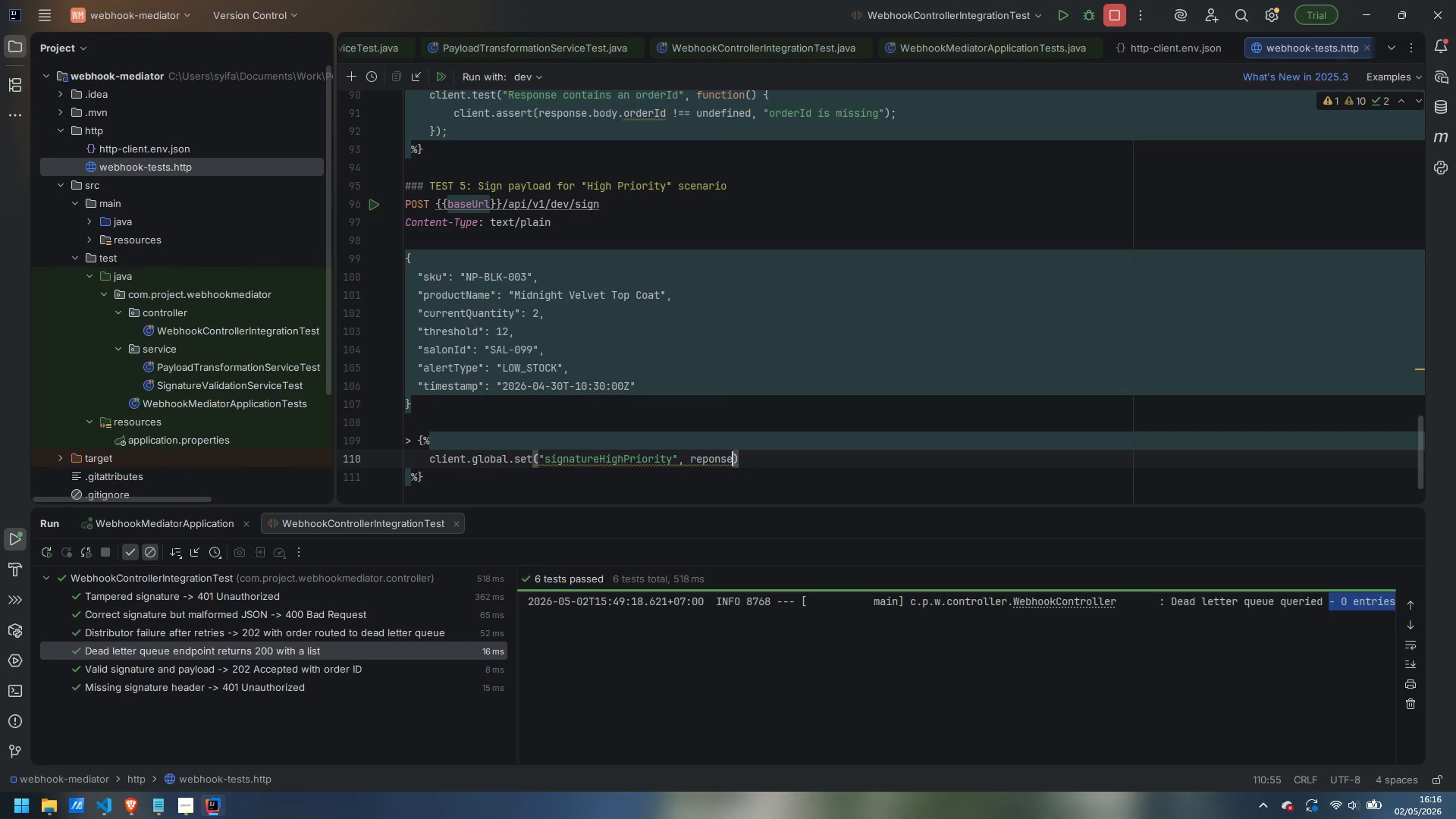 
key(Control+ControlLeft)
 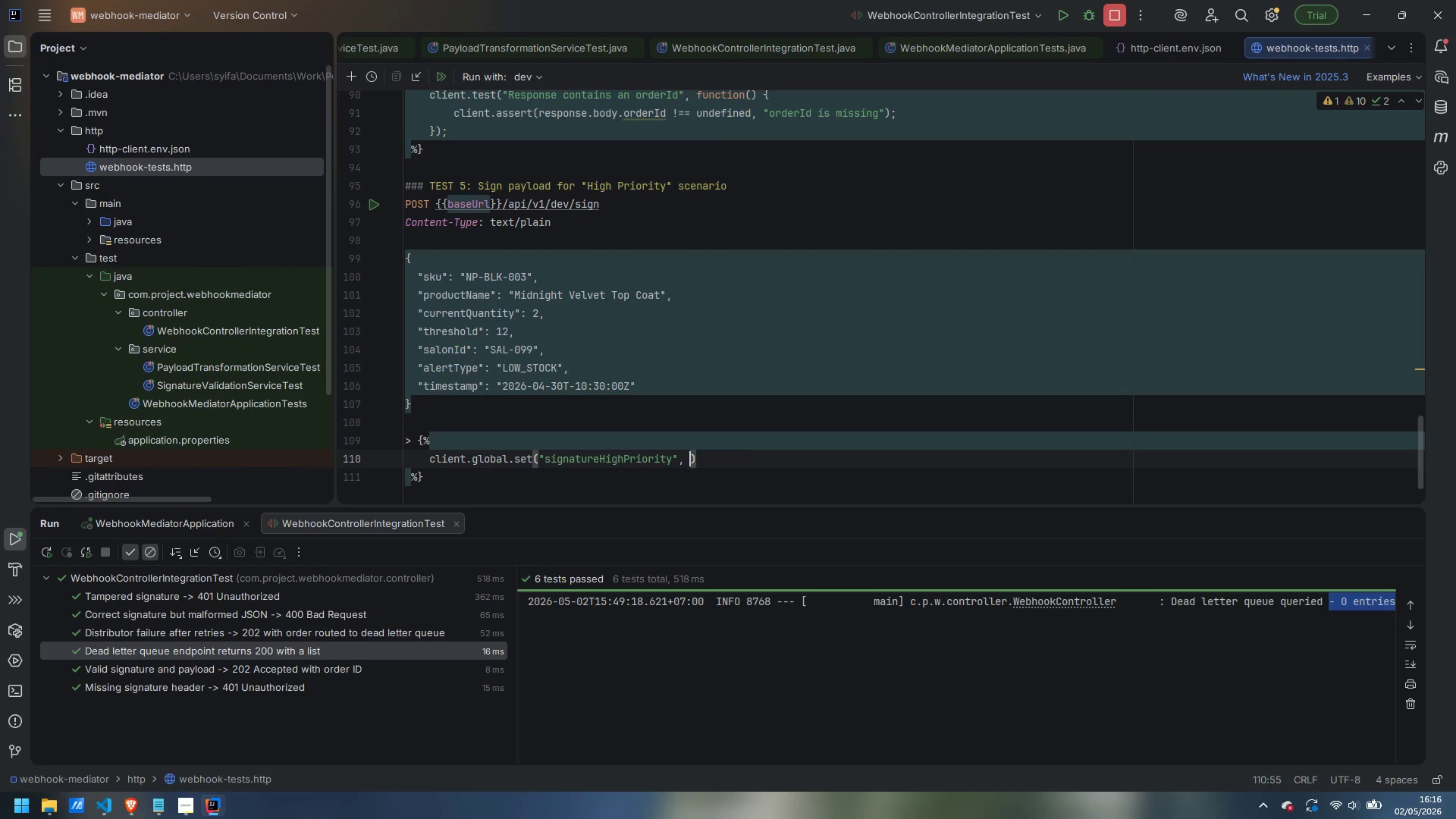 
key(Control+Backspace)
 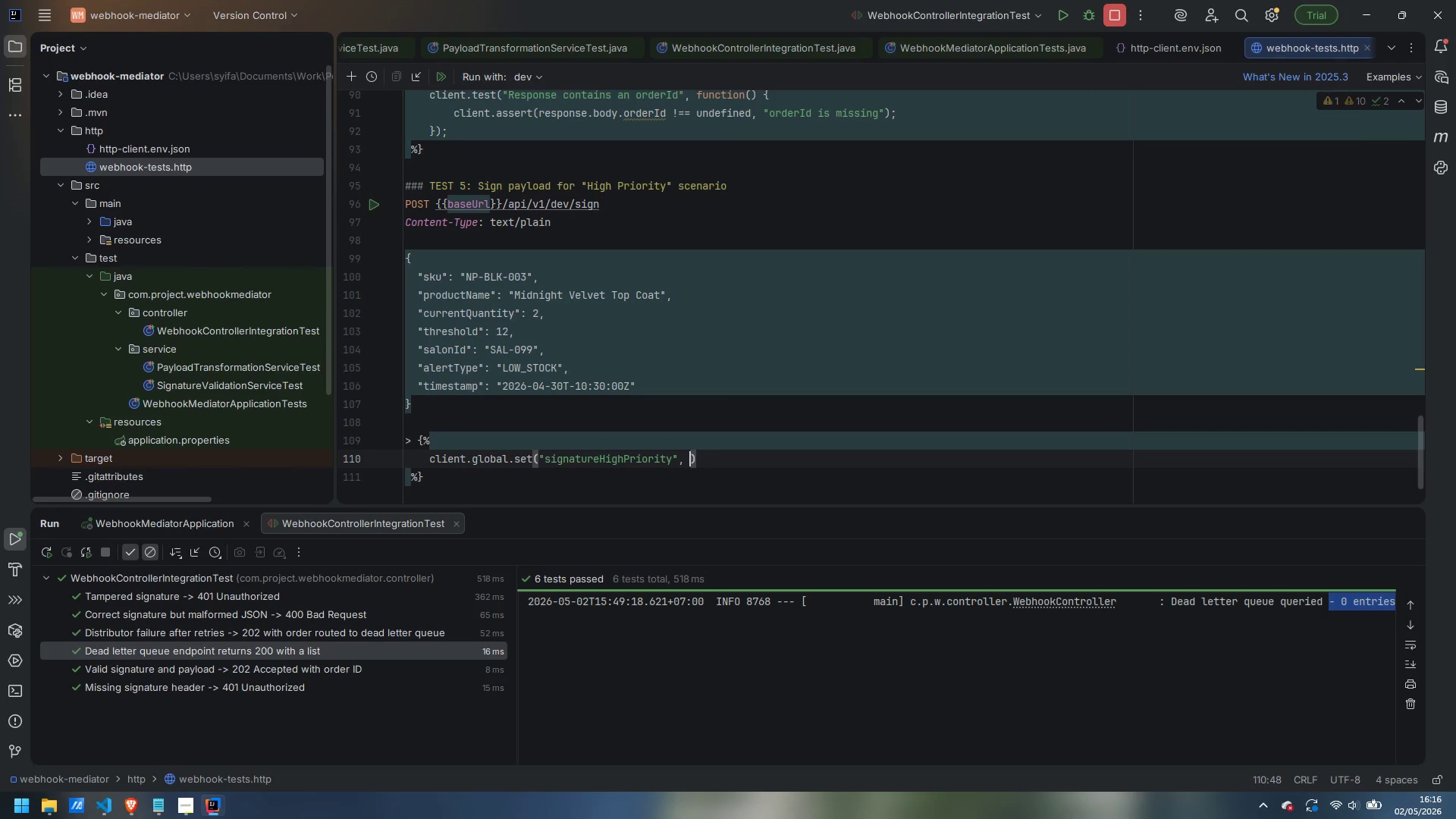 
type(reponse)
key(Backspace)
key(Backspace)
key(Backspace)
key(Backspace)
key(Backspace)
type(sponse.body.signature)
 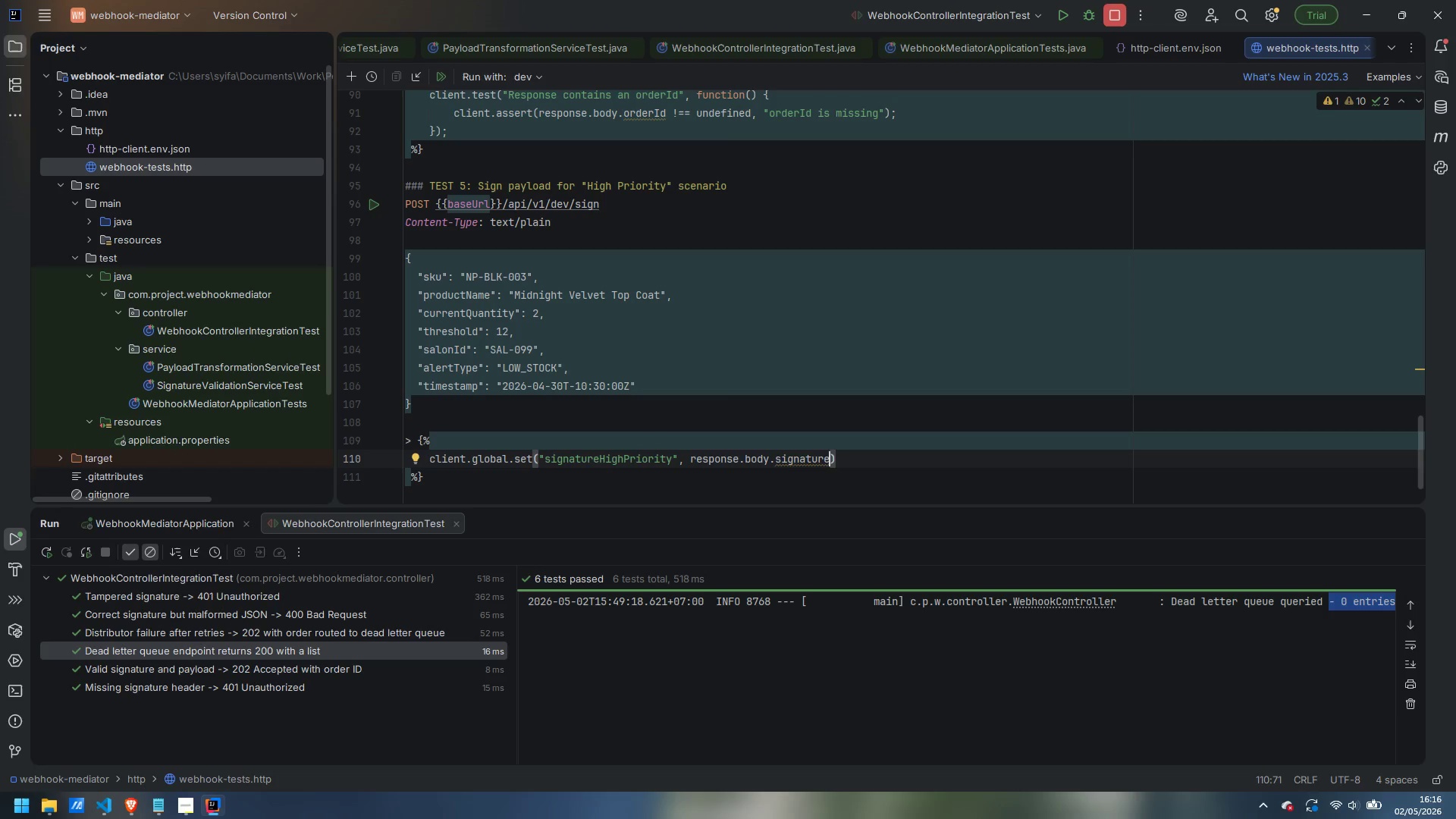 
key(ArrowRight)
 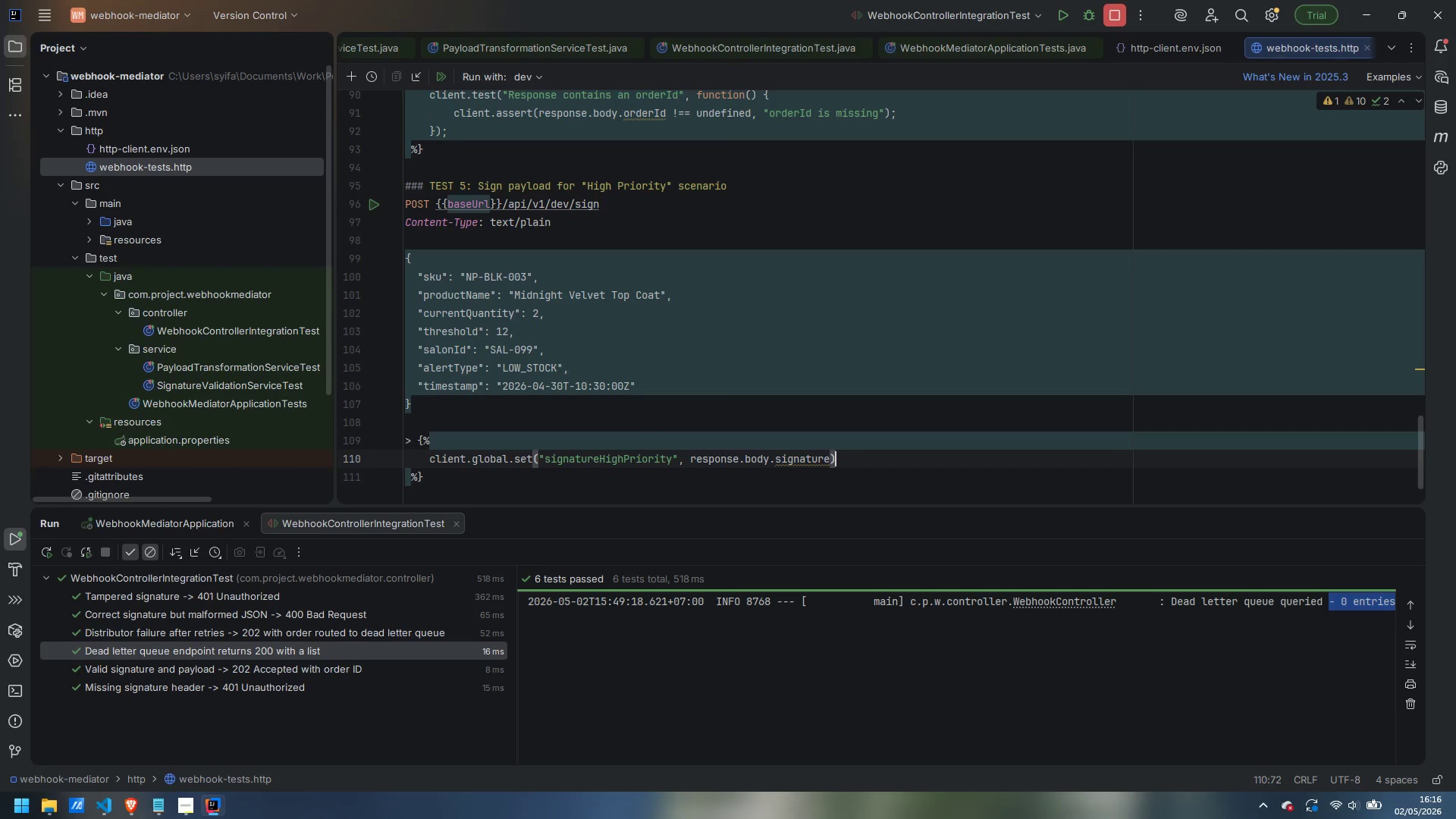 
key(Semicolon)
 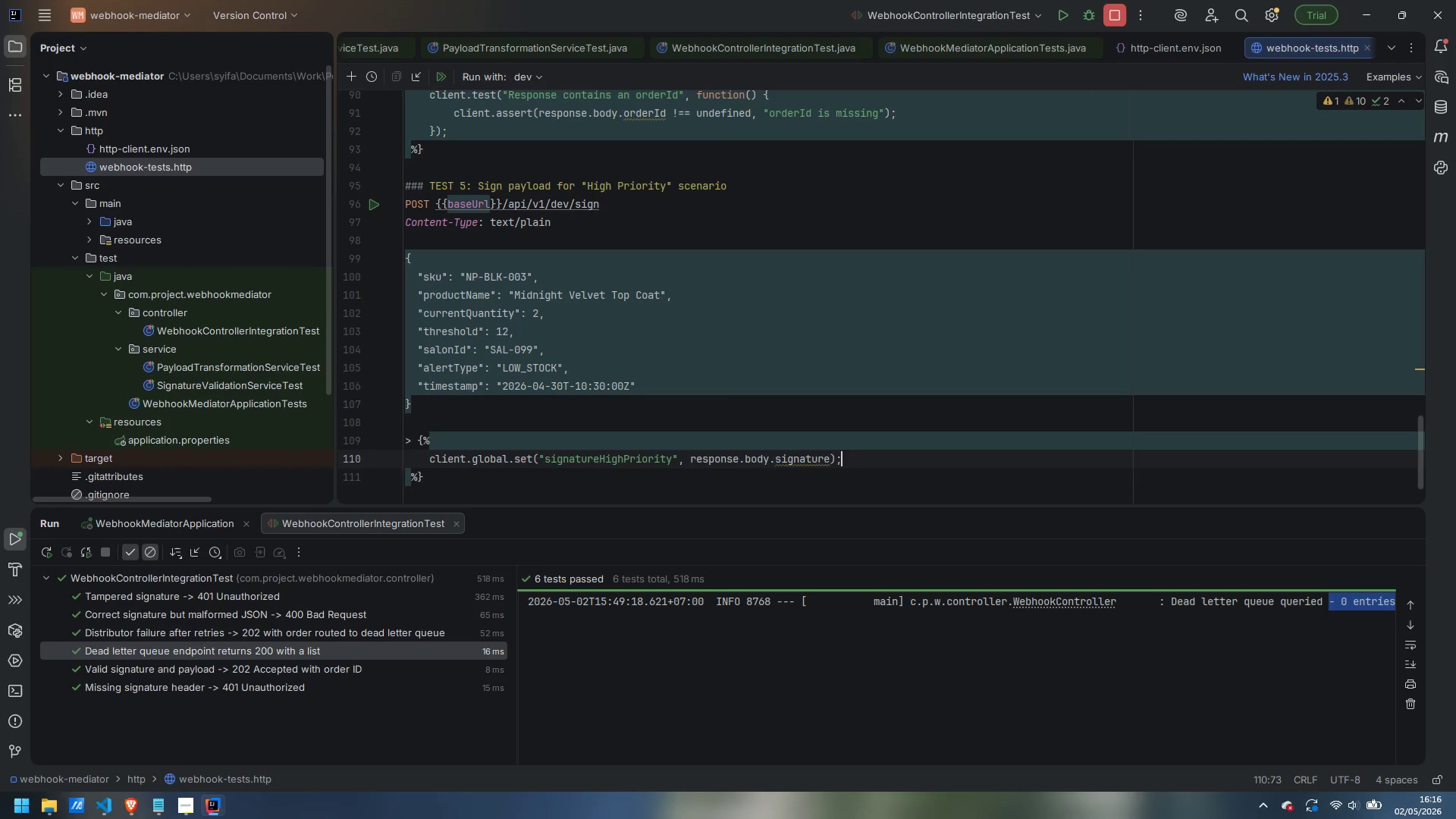 
key(ArrowDown)
 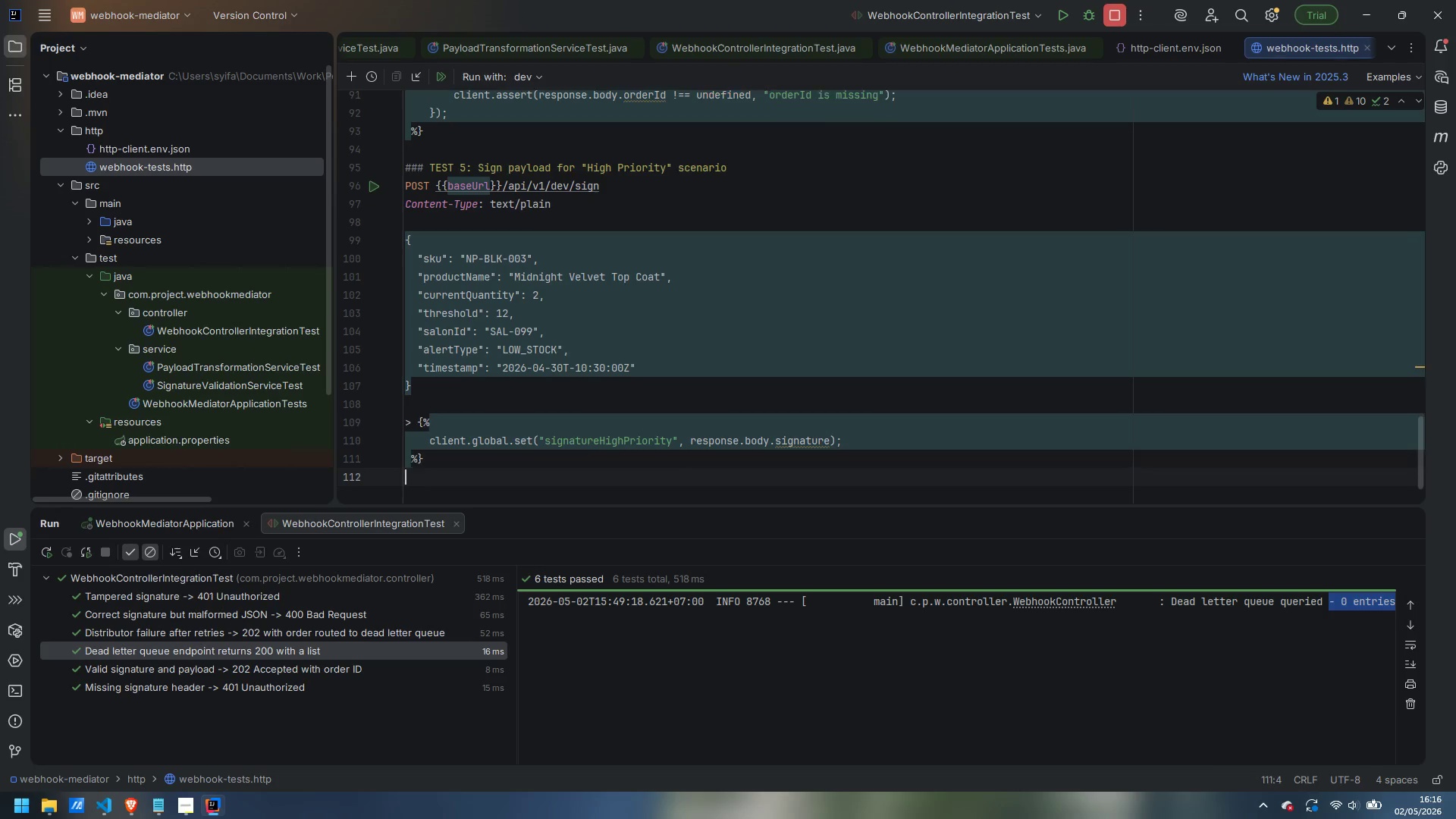 
key(Enter)
 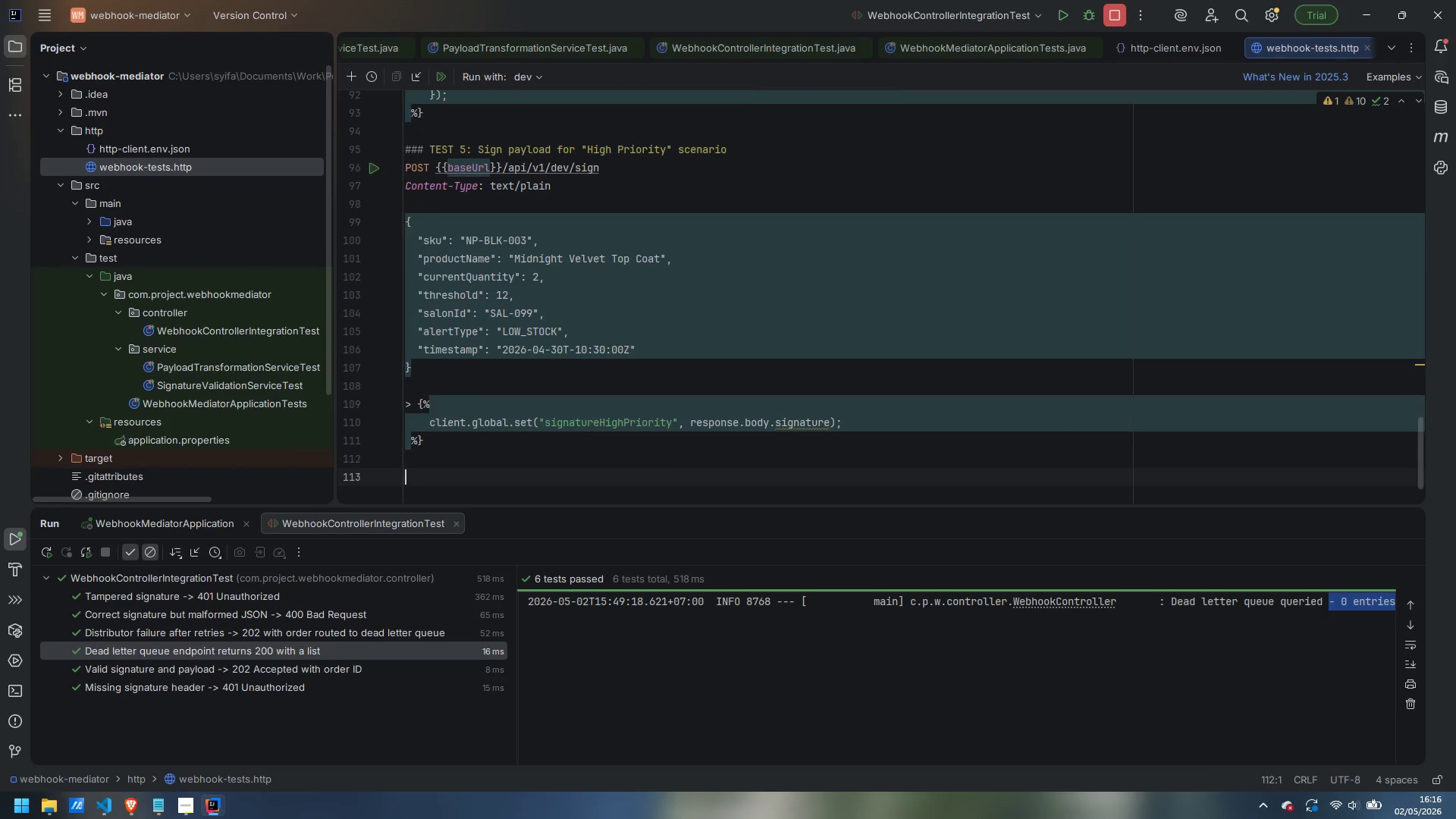 
key(Enter)
 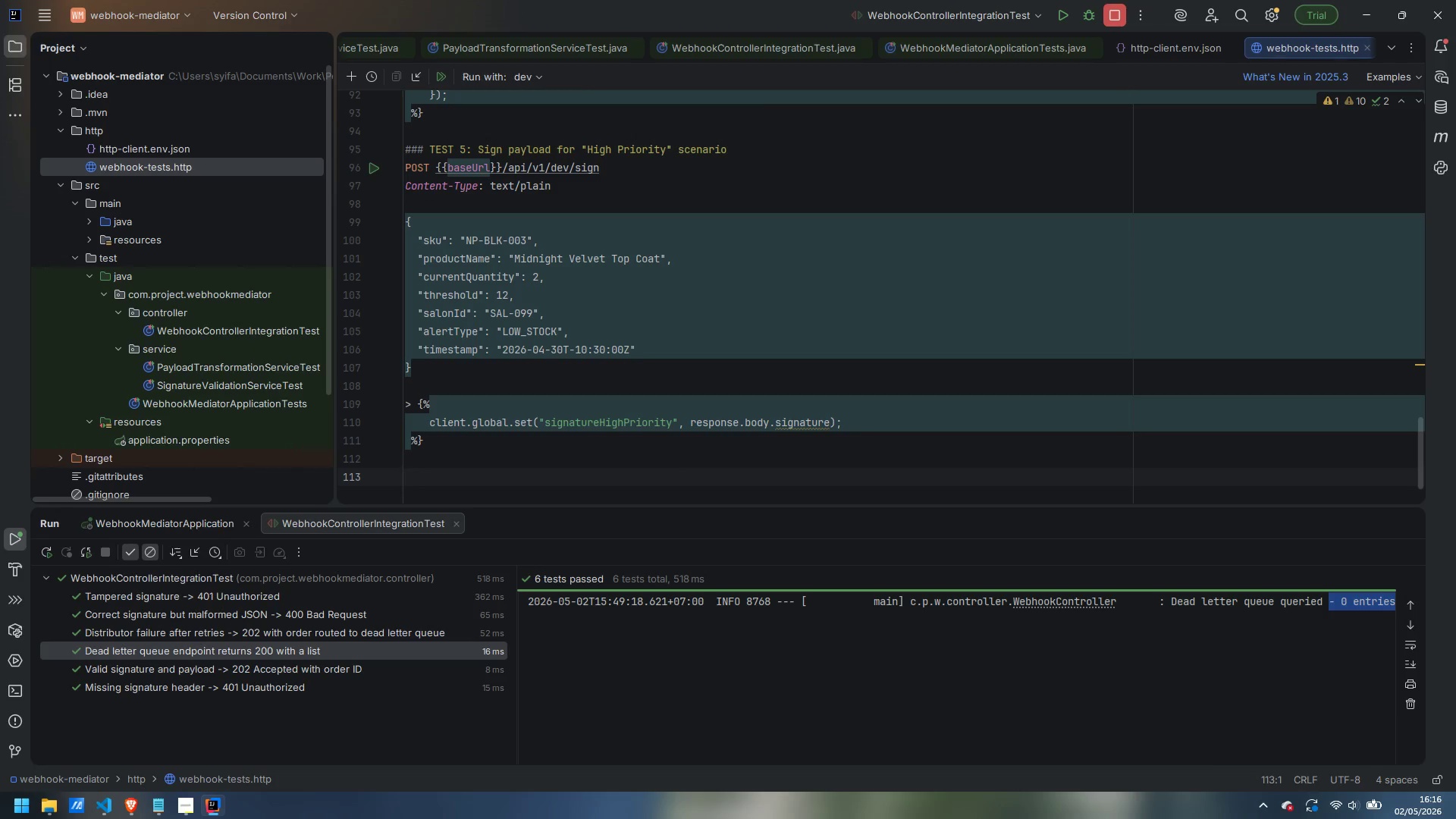 
type(### TEST 6: Successful restock (HIGH priority_))
key(Backspace)
 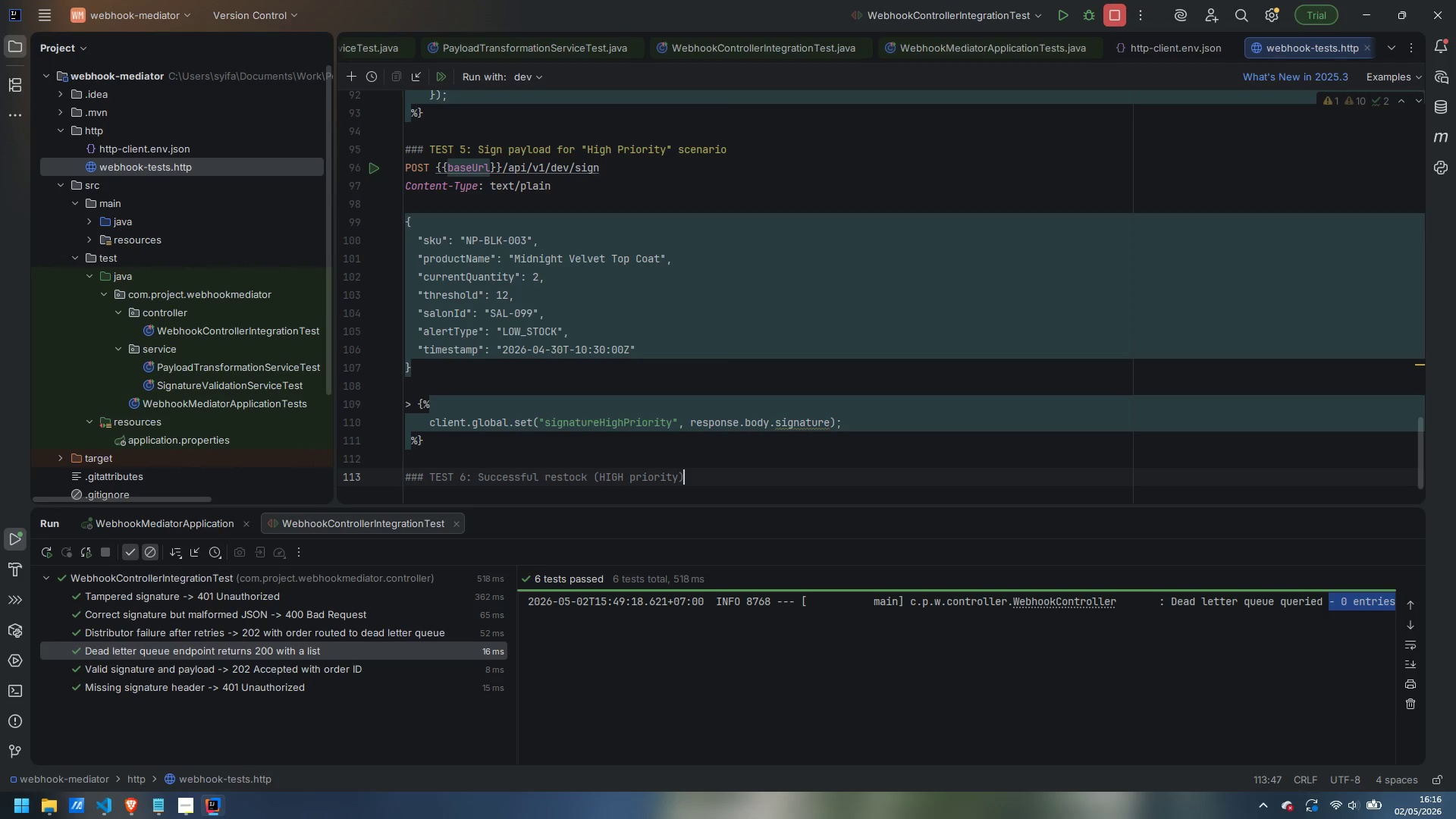 
key(Enter)
 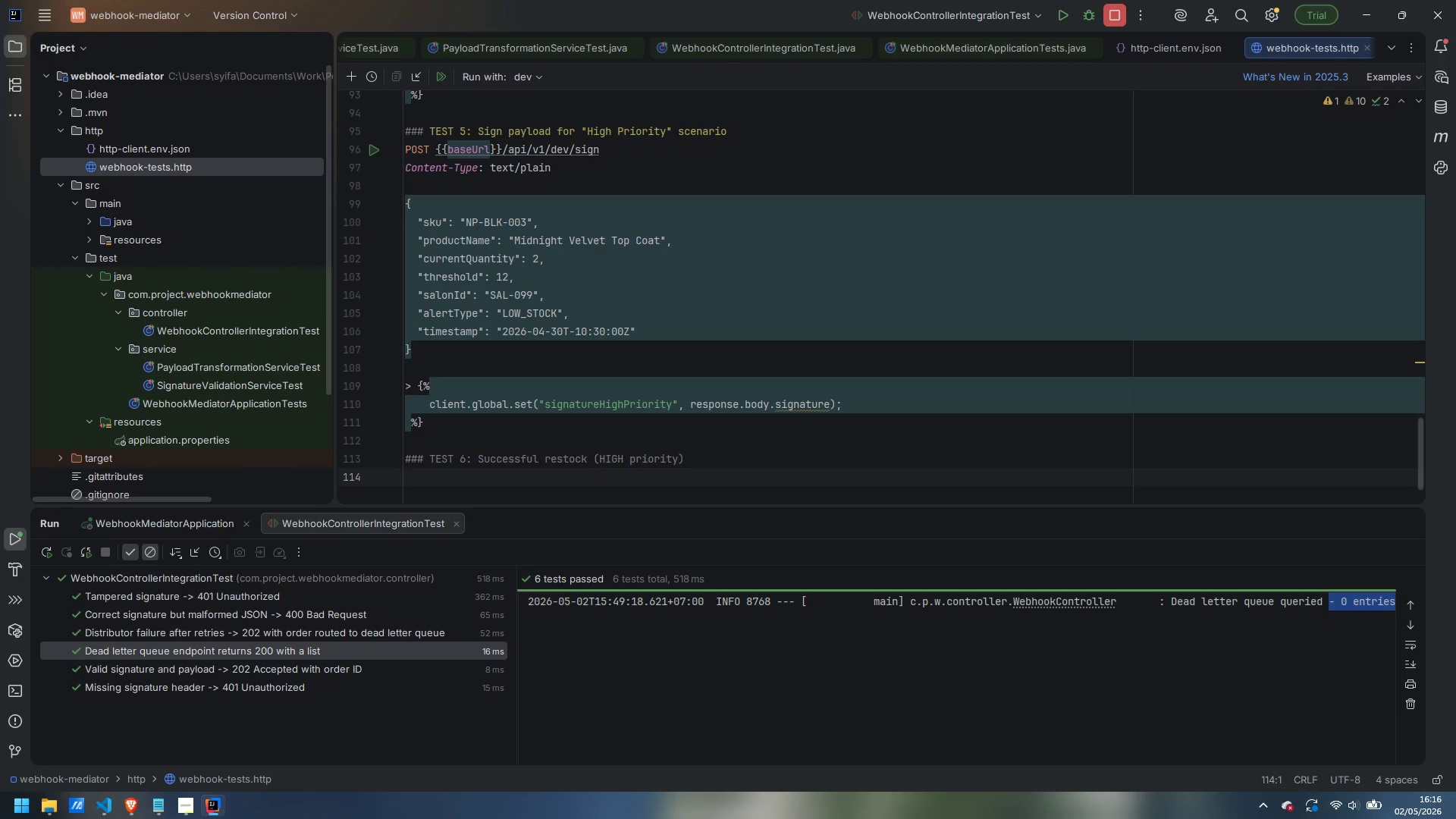 
wait(12.17)
 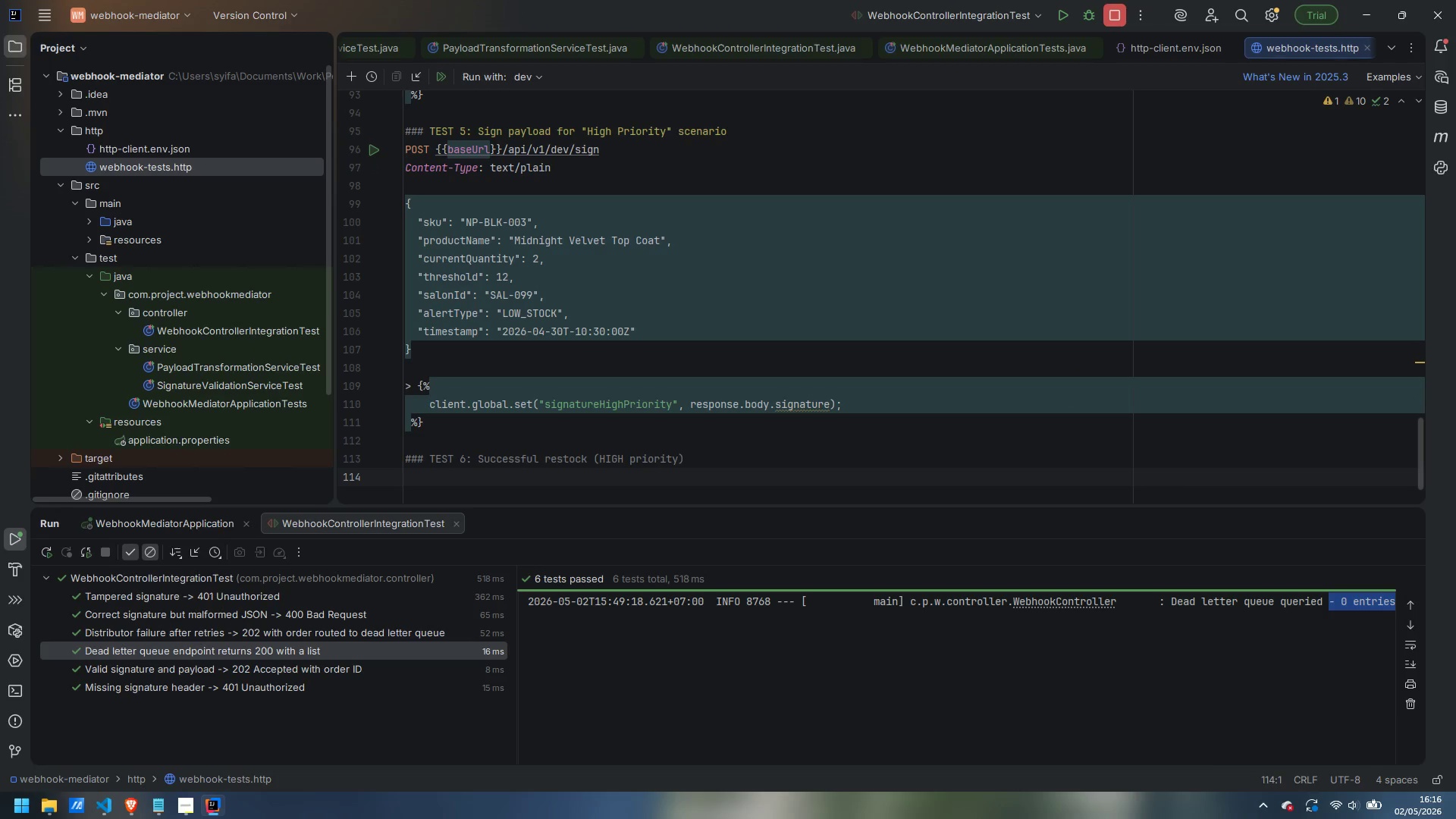 
type(# Expected )
key(Backspace)
type(: 202 Accepted)
 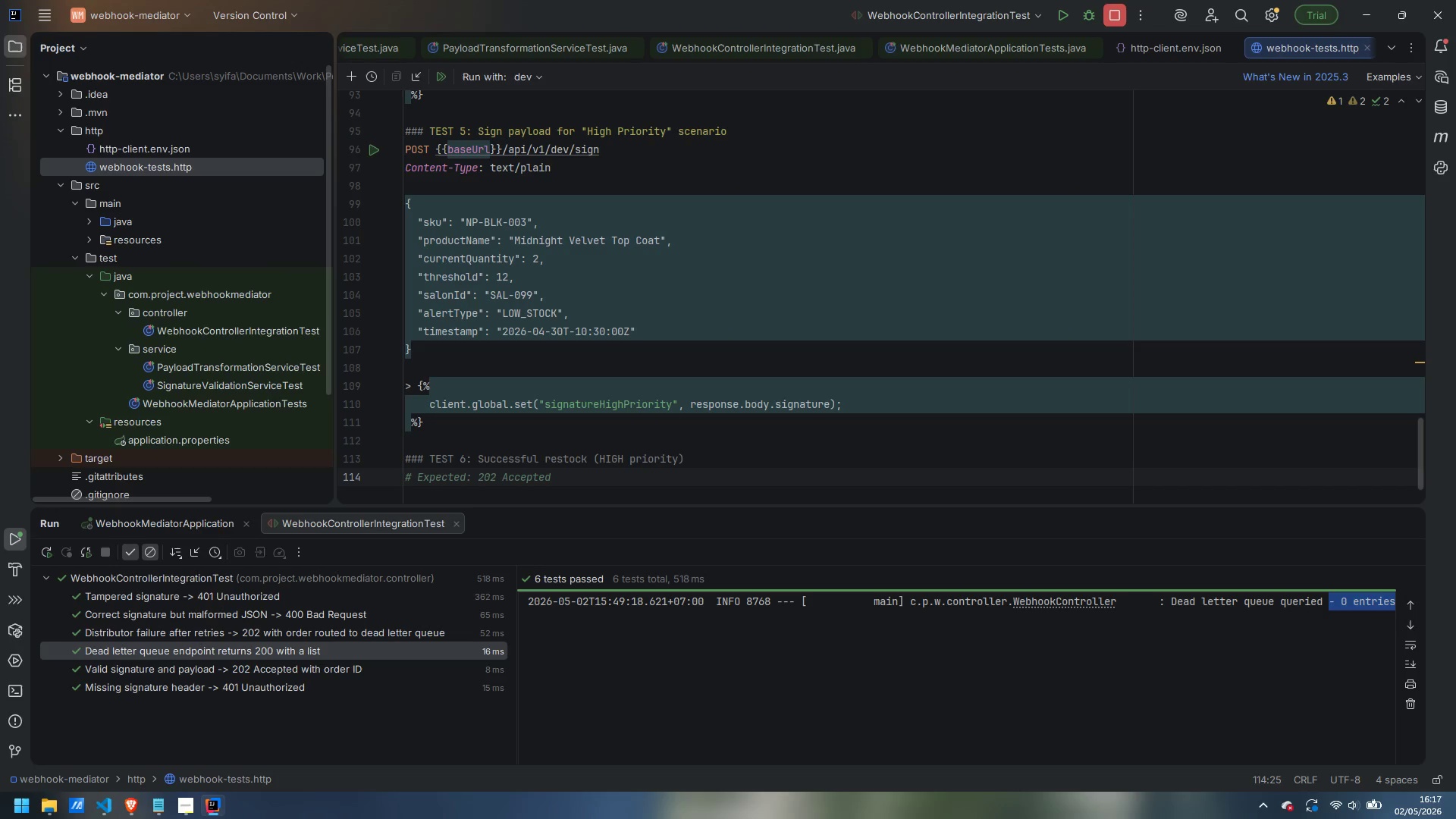 
key(Enter)
 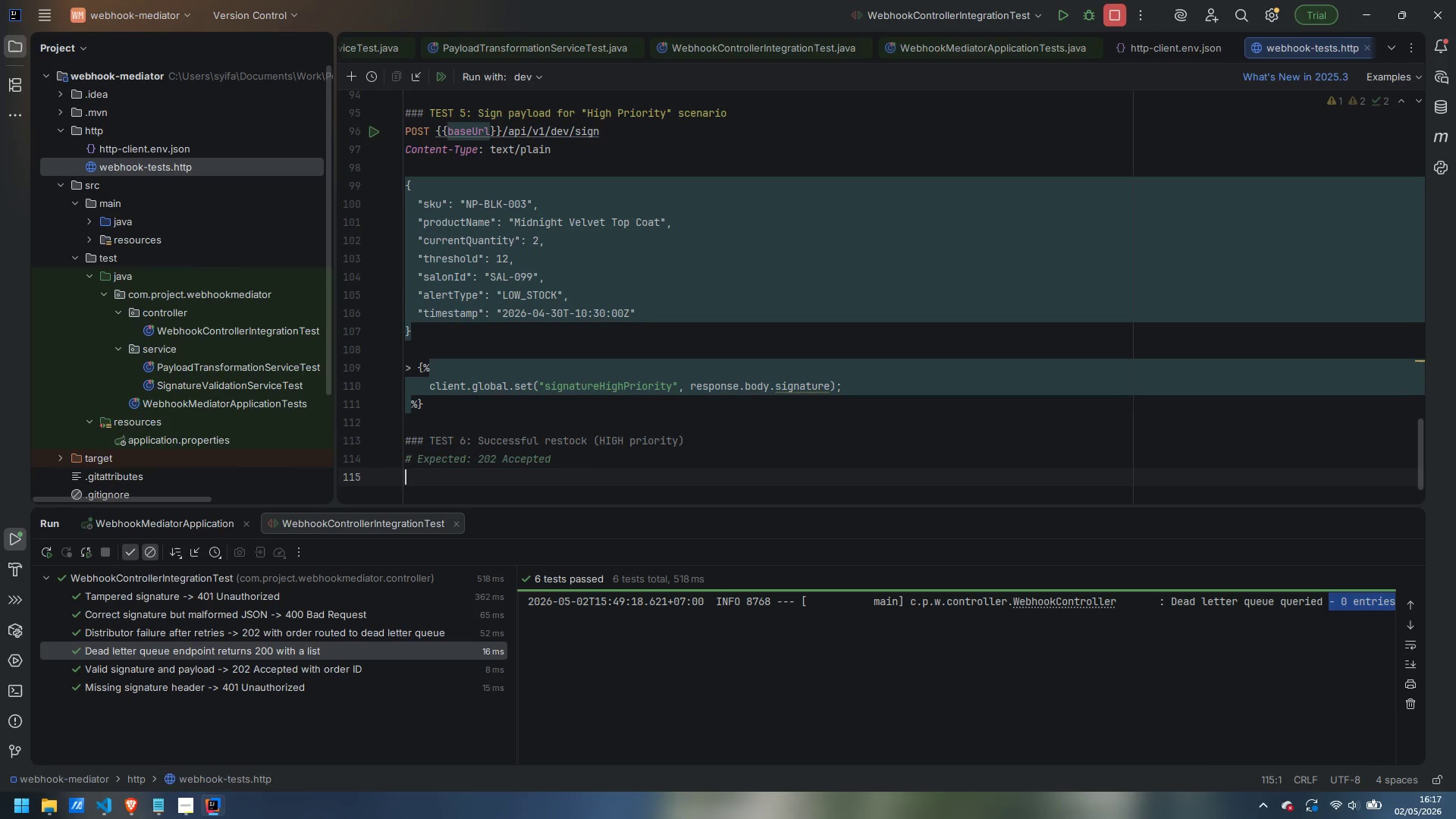 
type(POST )
 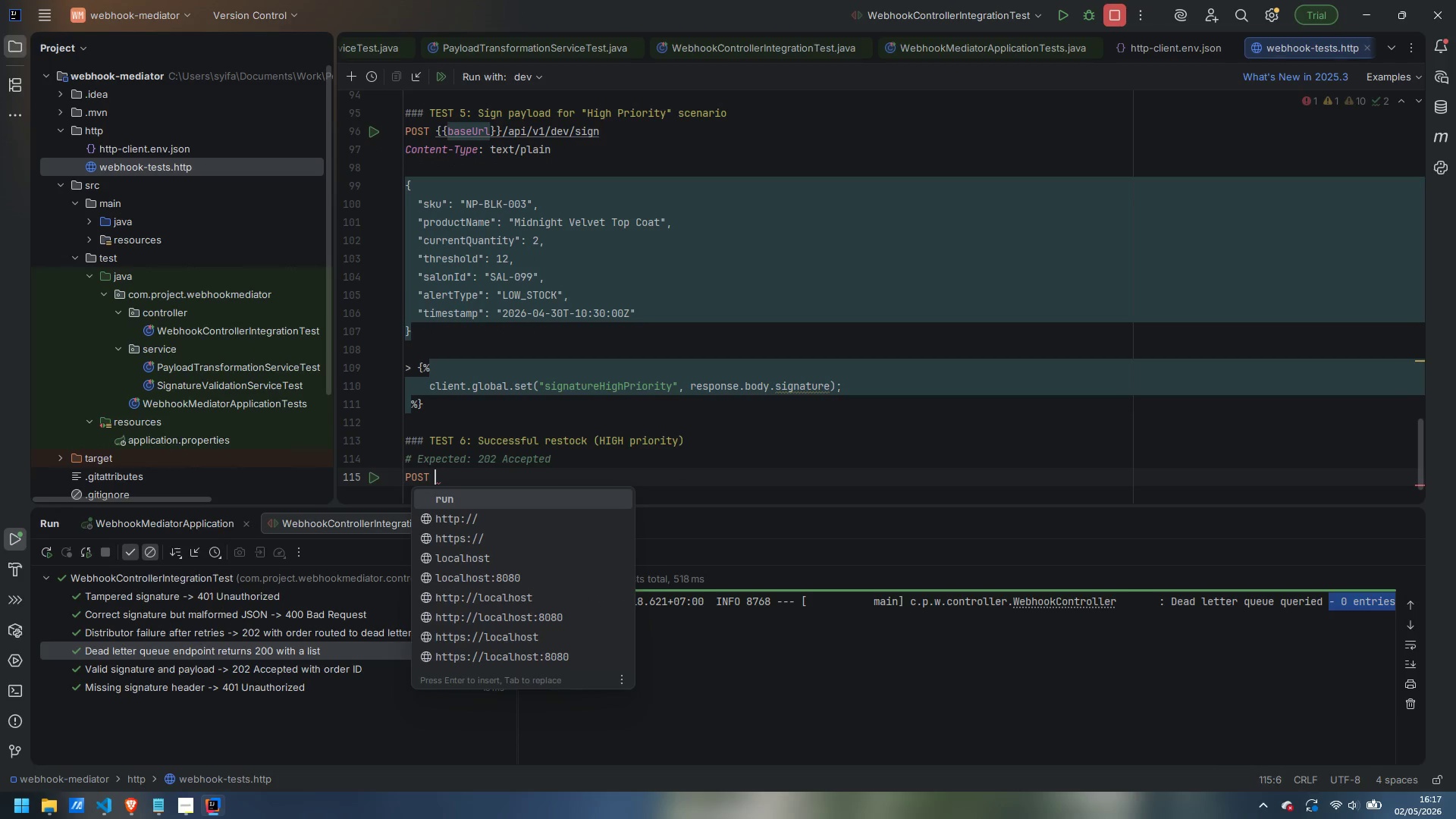 
wait(5.31)
 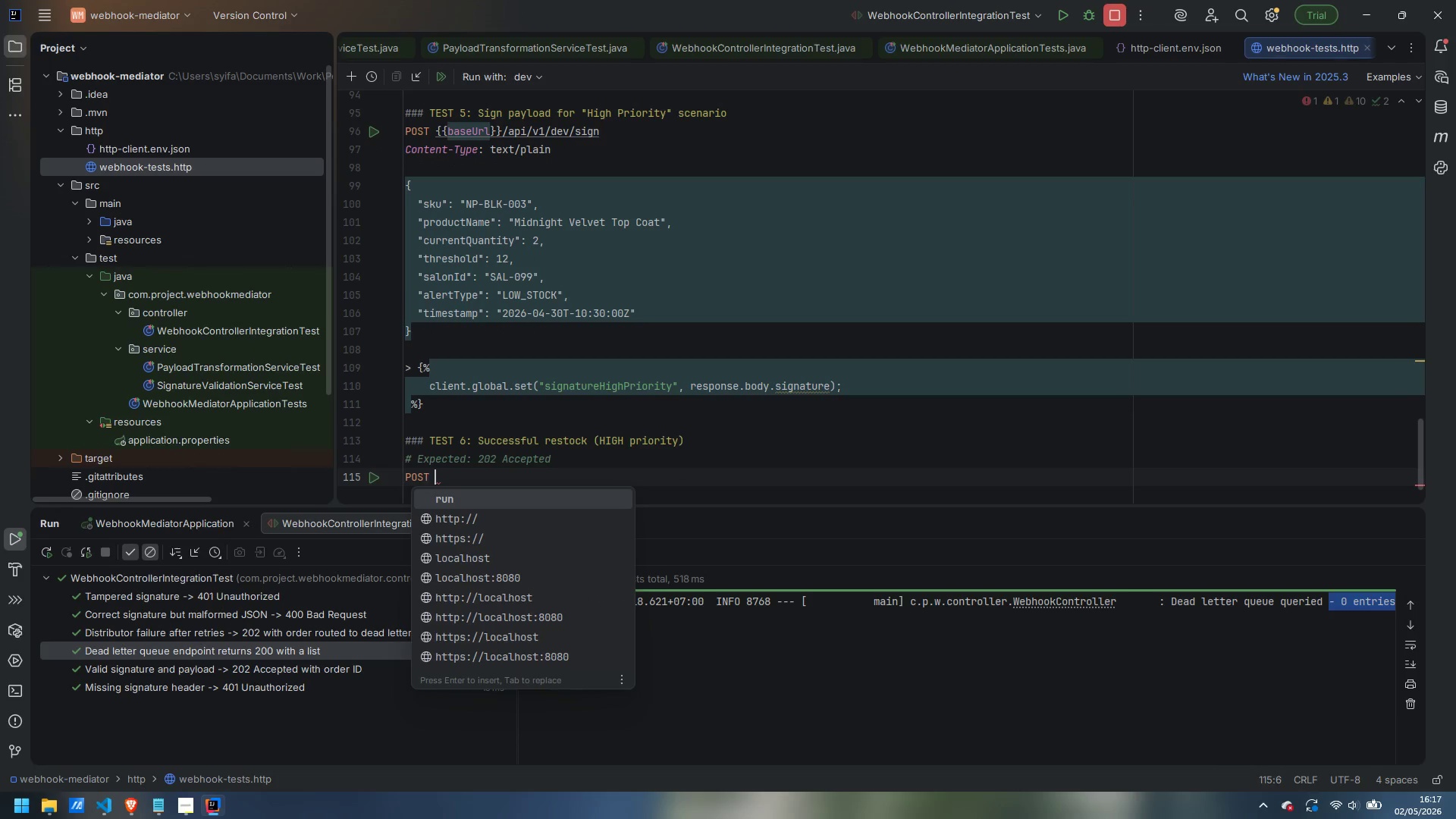 
type({{baseUrl)
 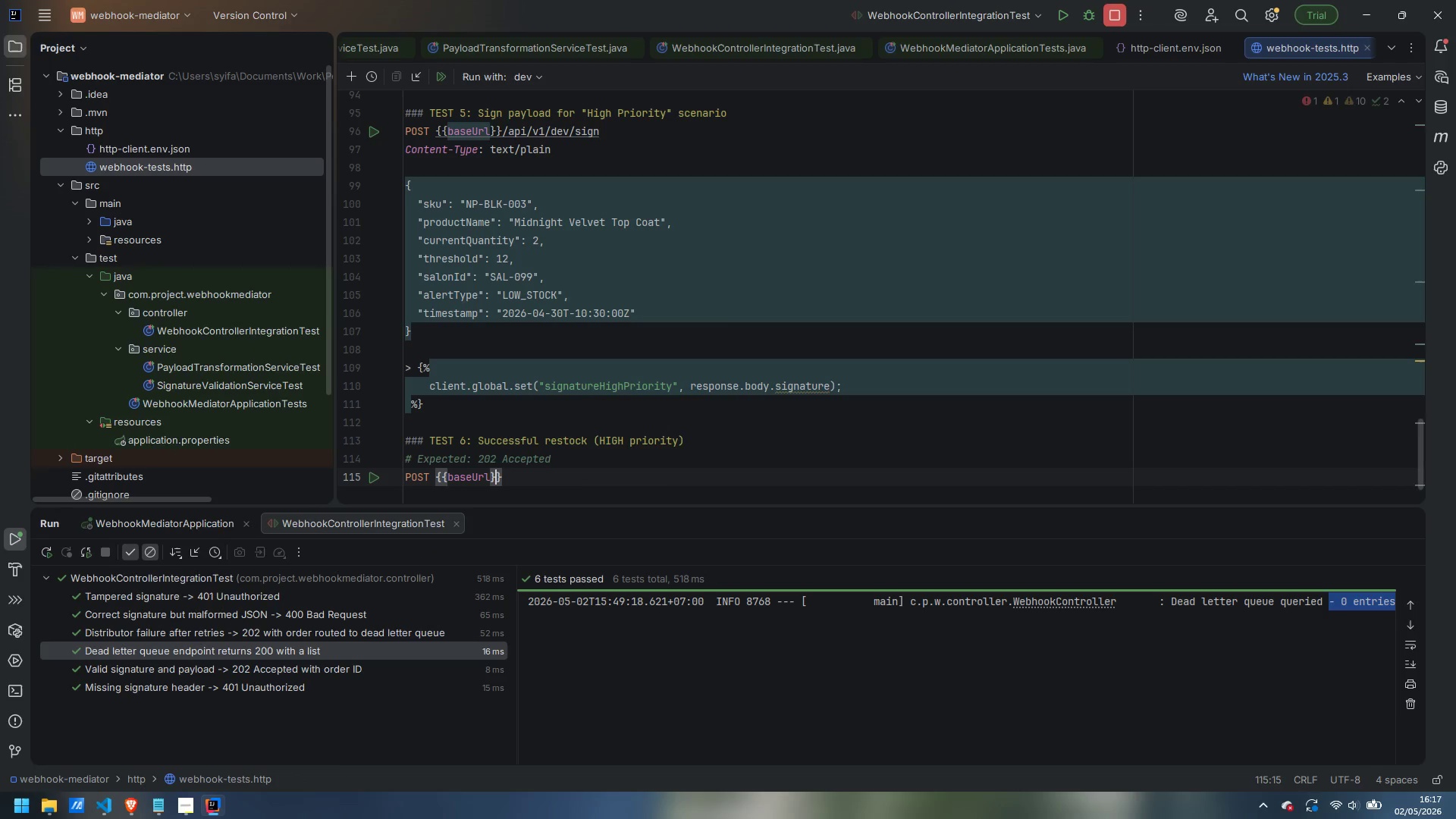 
 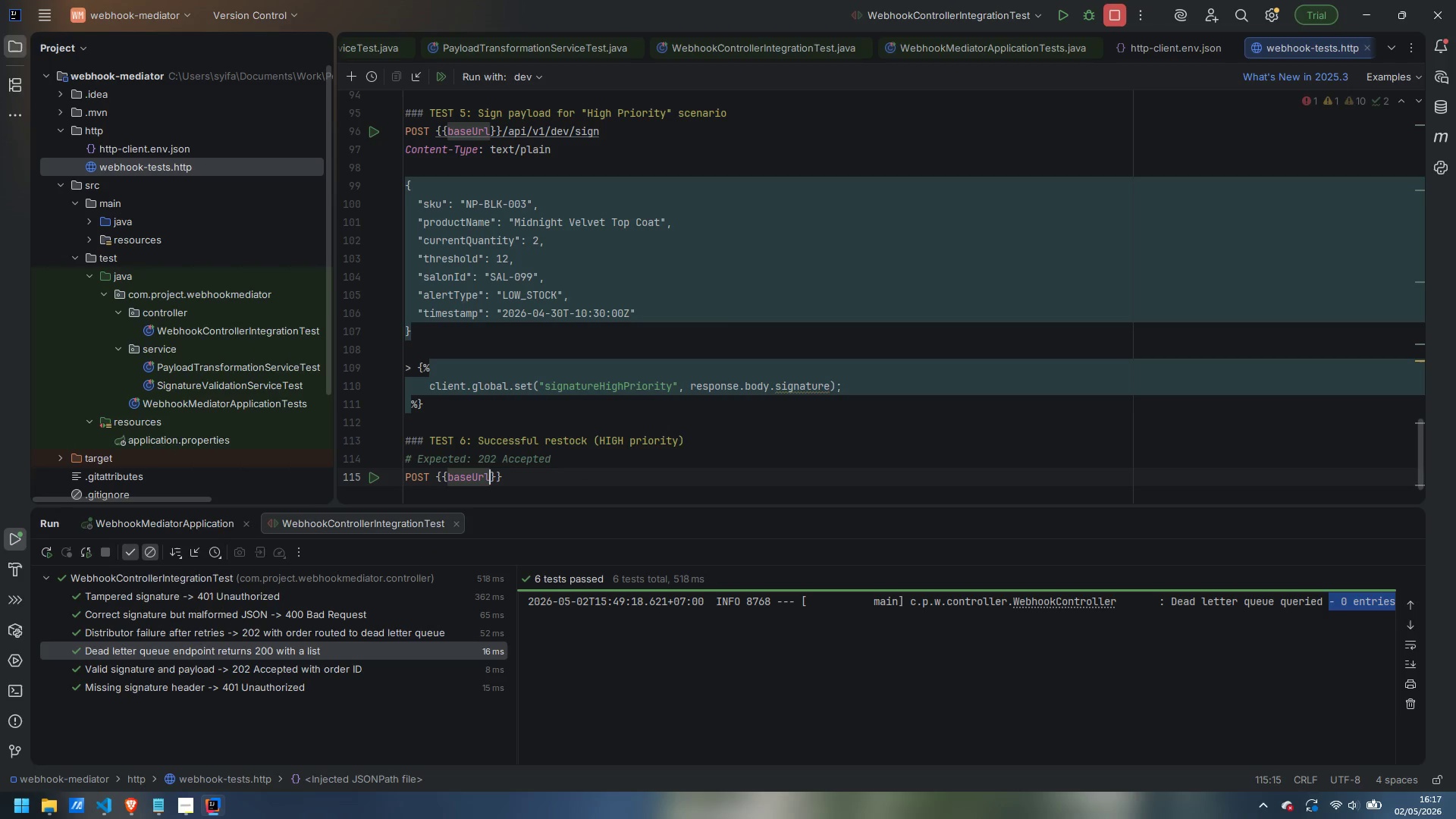 
key(ArrowRight)
 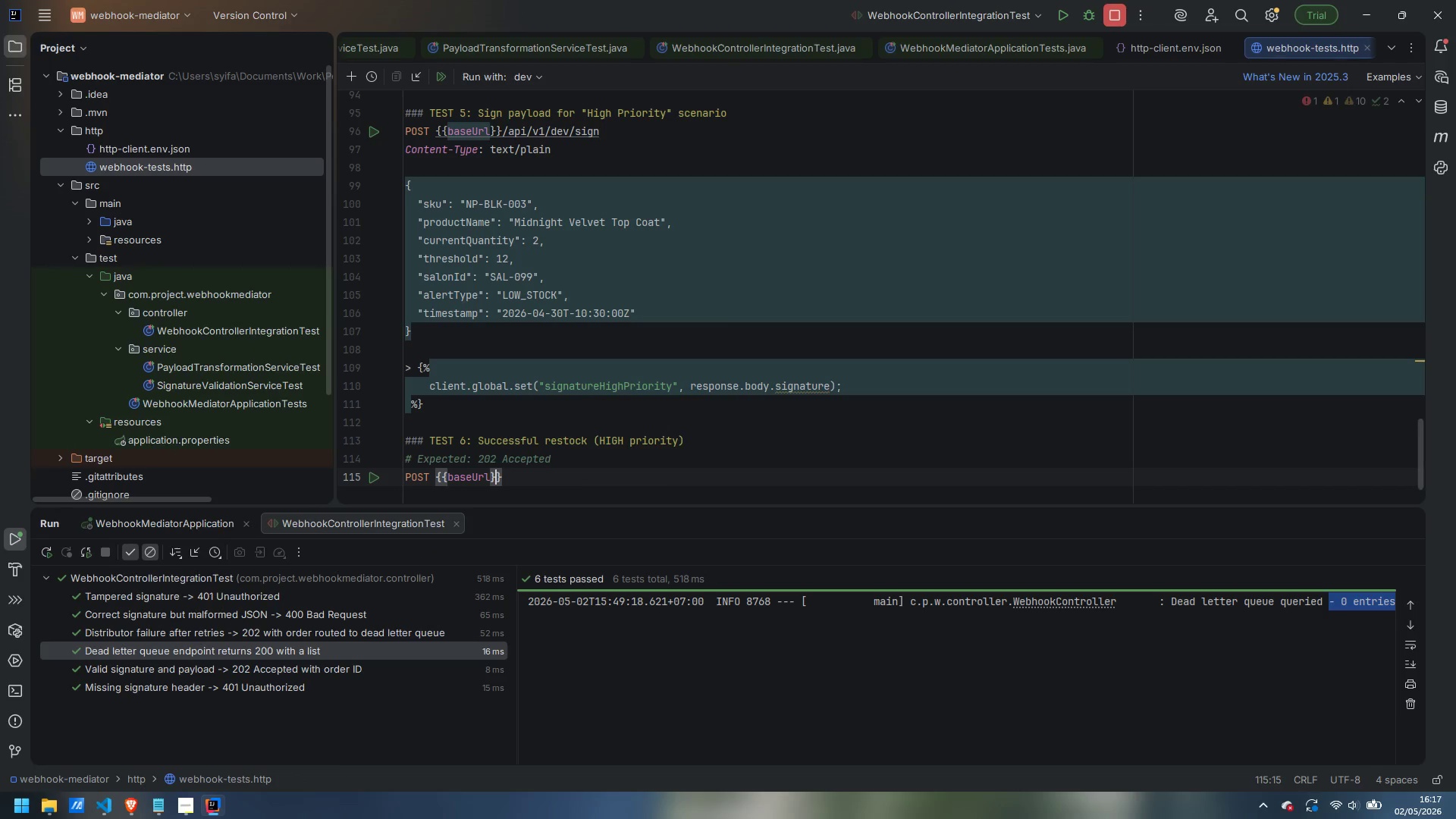 
key(ArrowRight)
 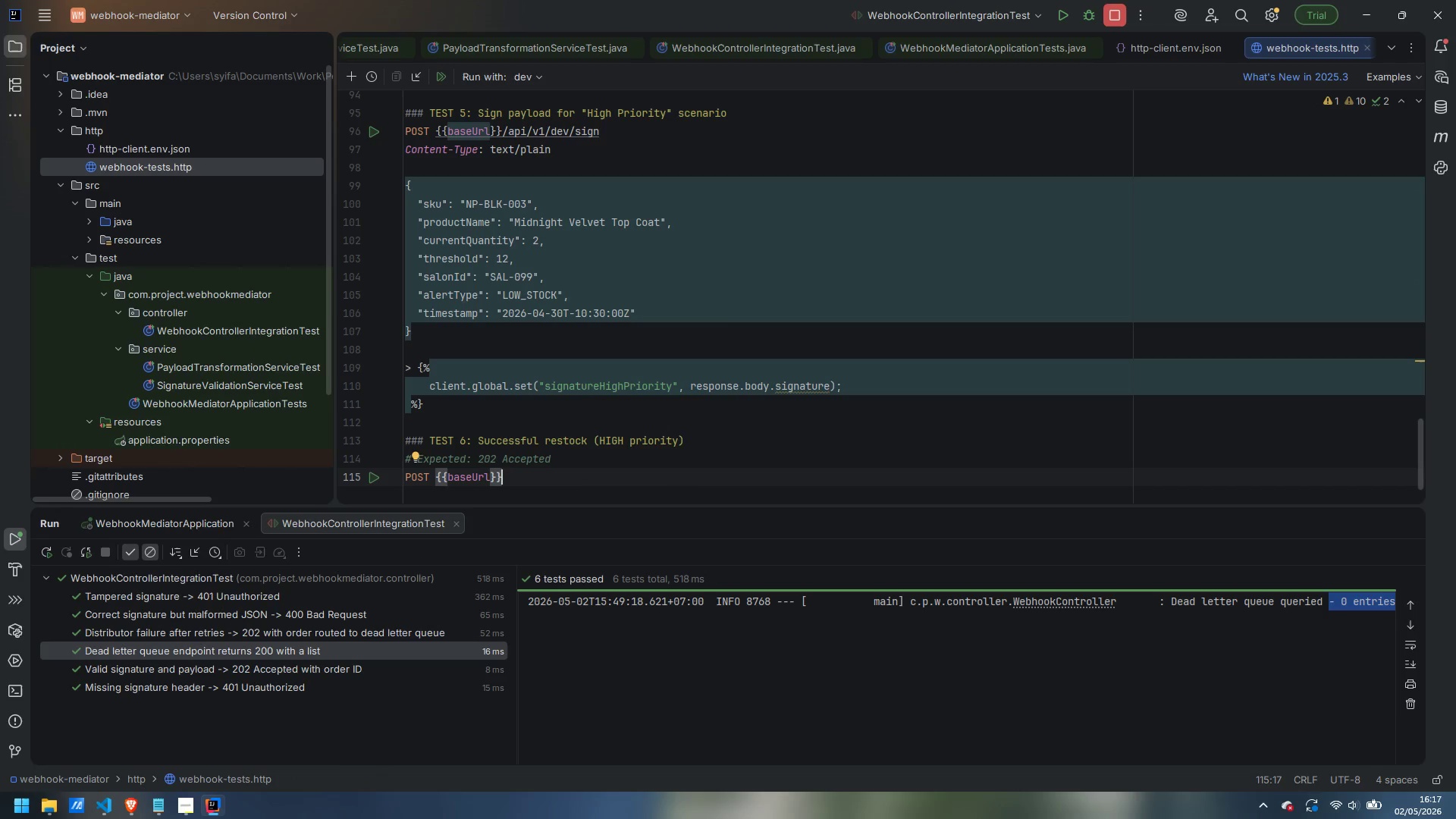 
type(/api/v1/webhook/inventory)
 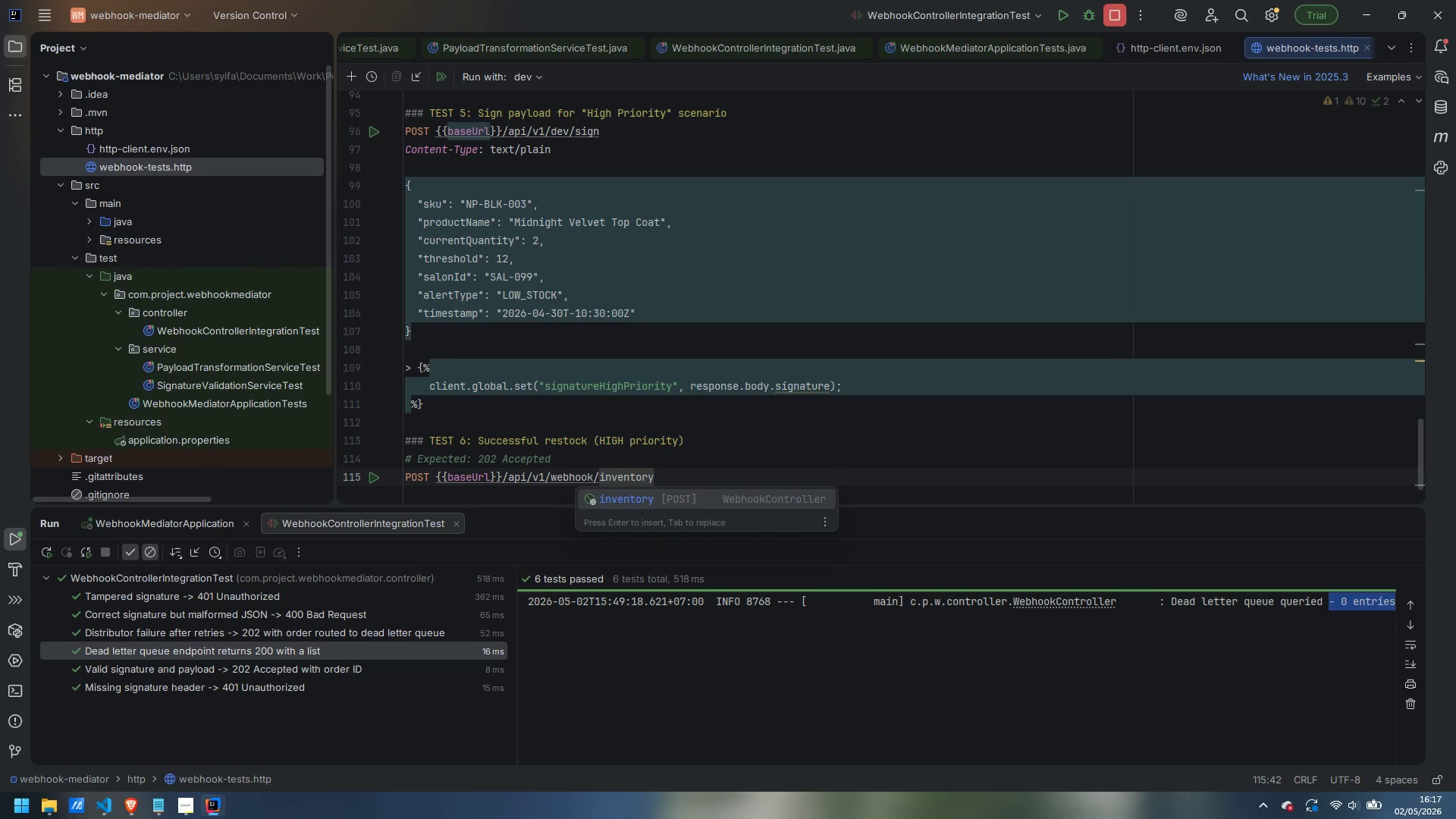 
key(Enter)
 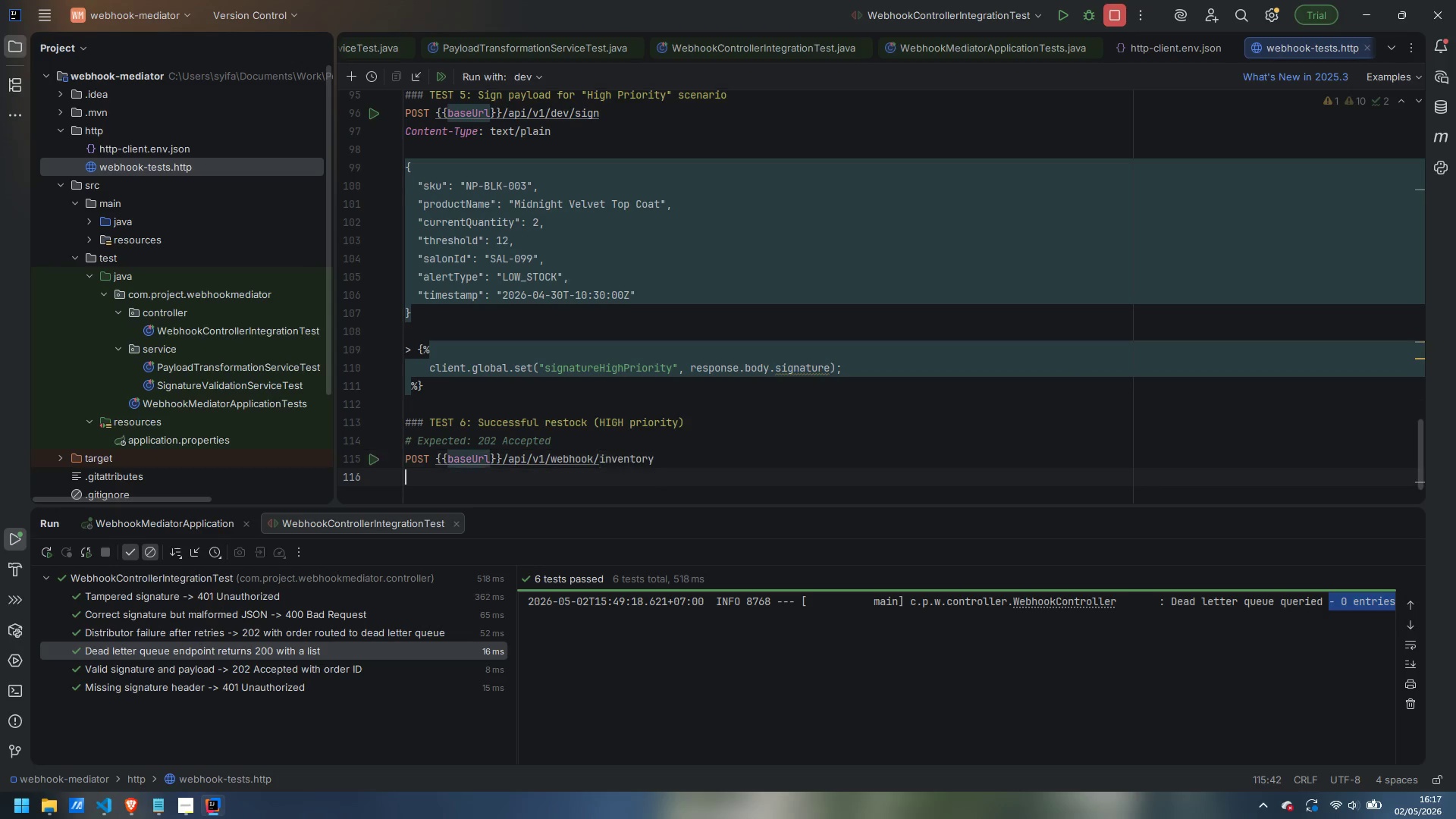 
key(Enter)
 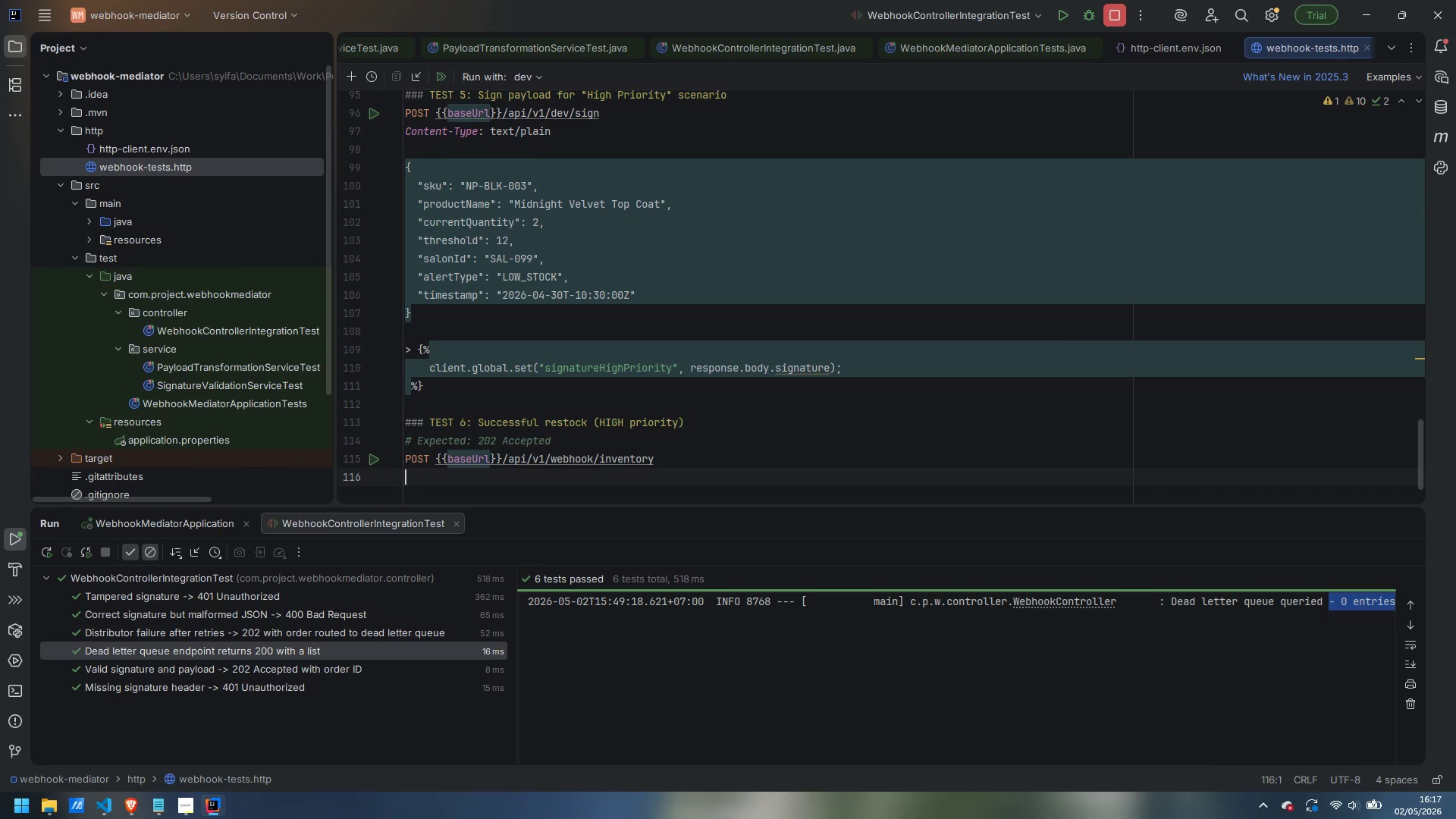 
type(Content-Type: application/json)
 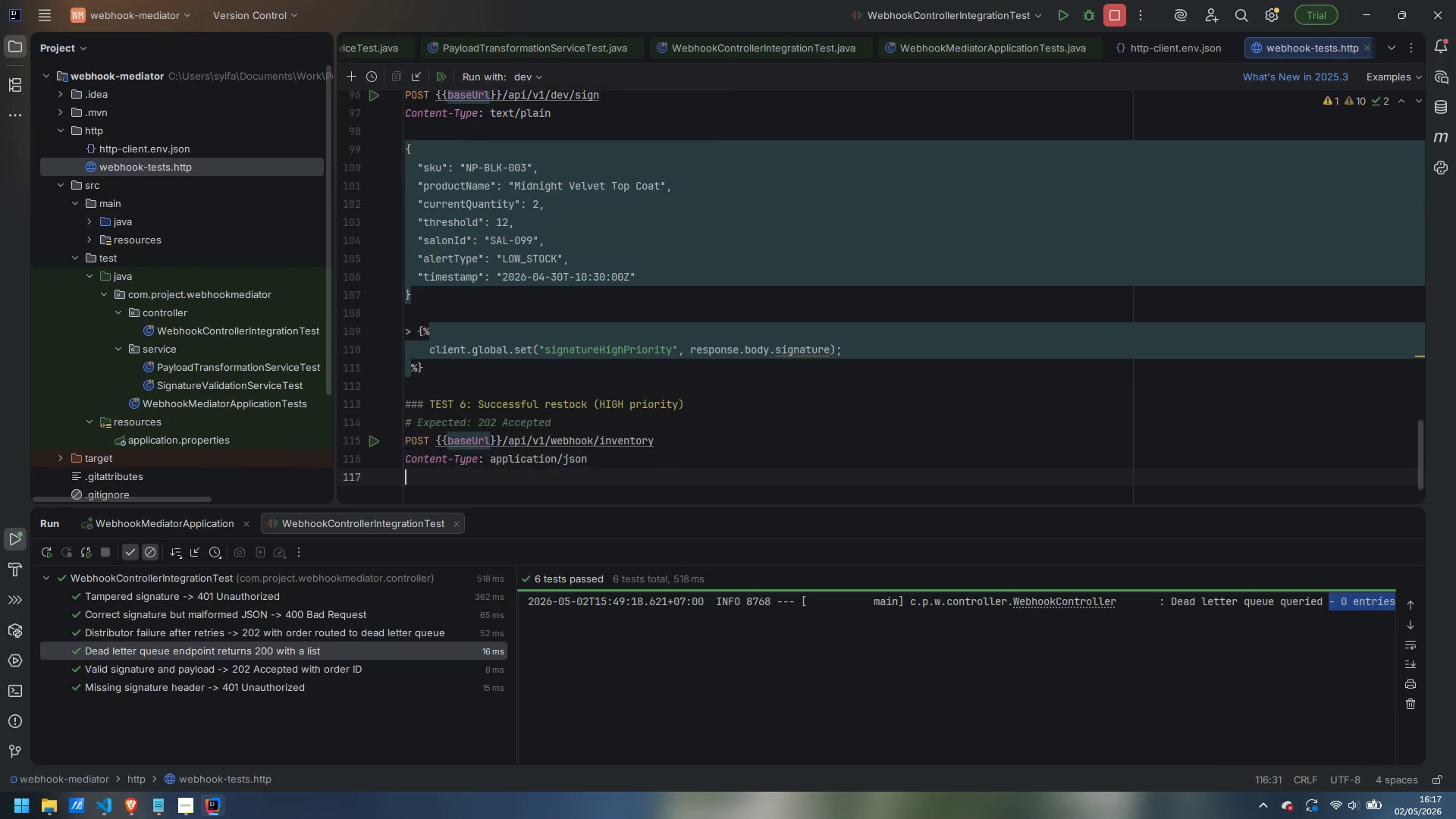 
 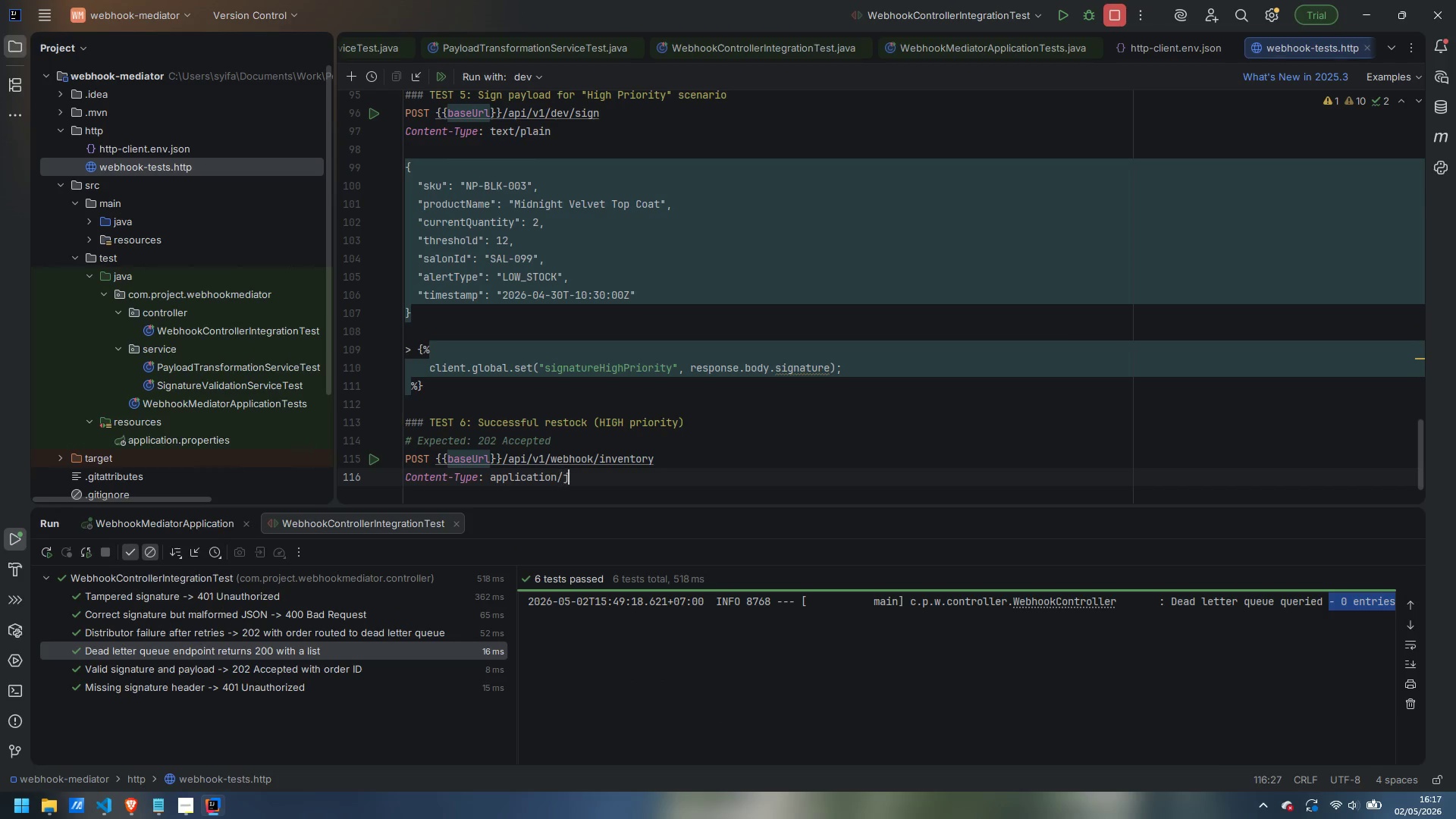 
key(Enter)
 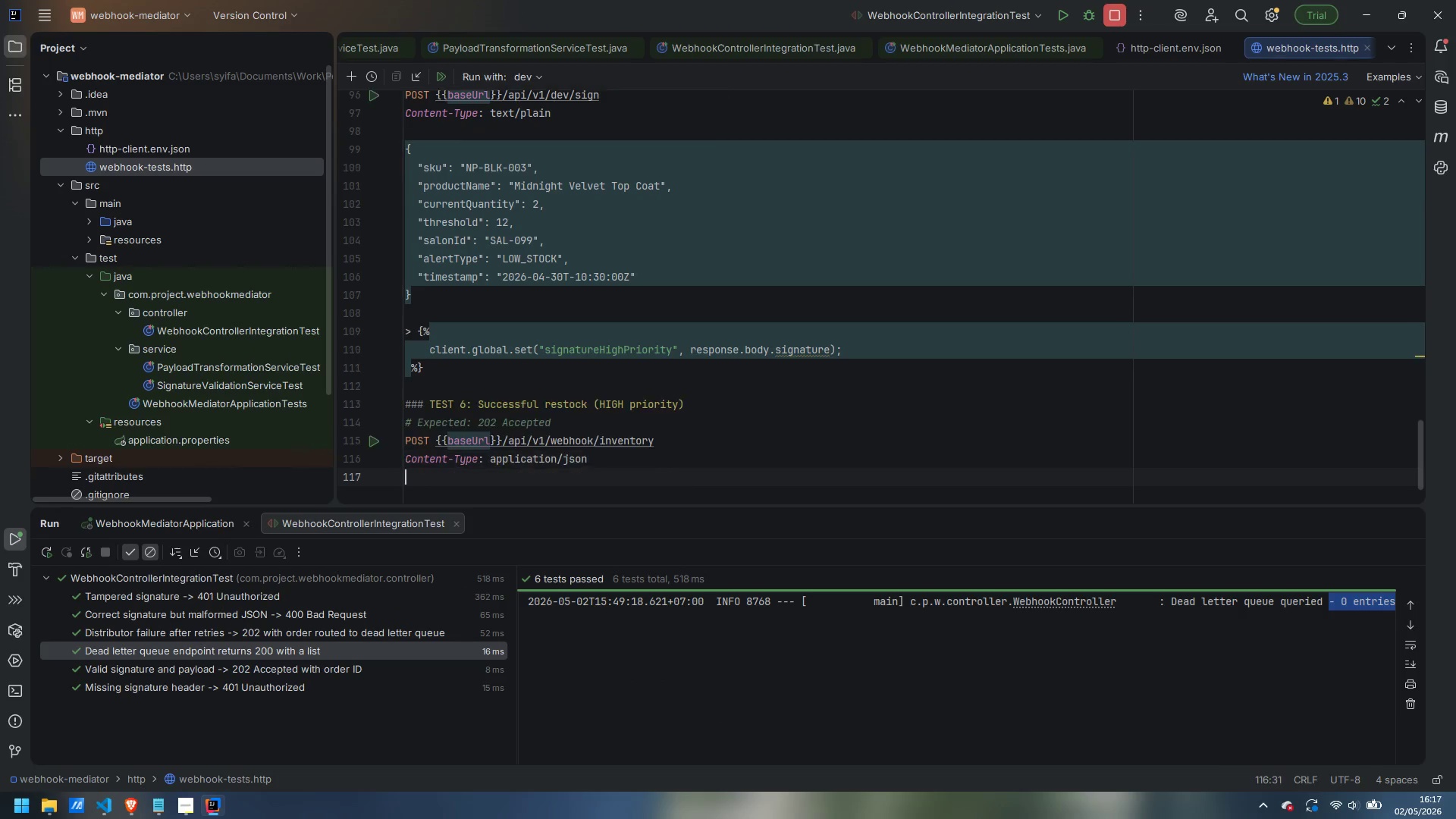 
key(Enter)
 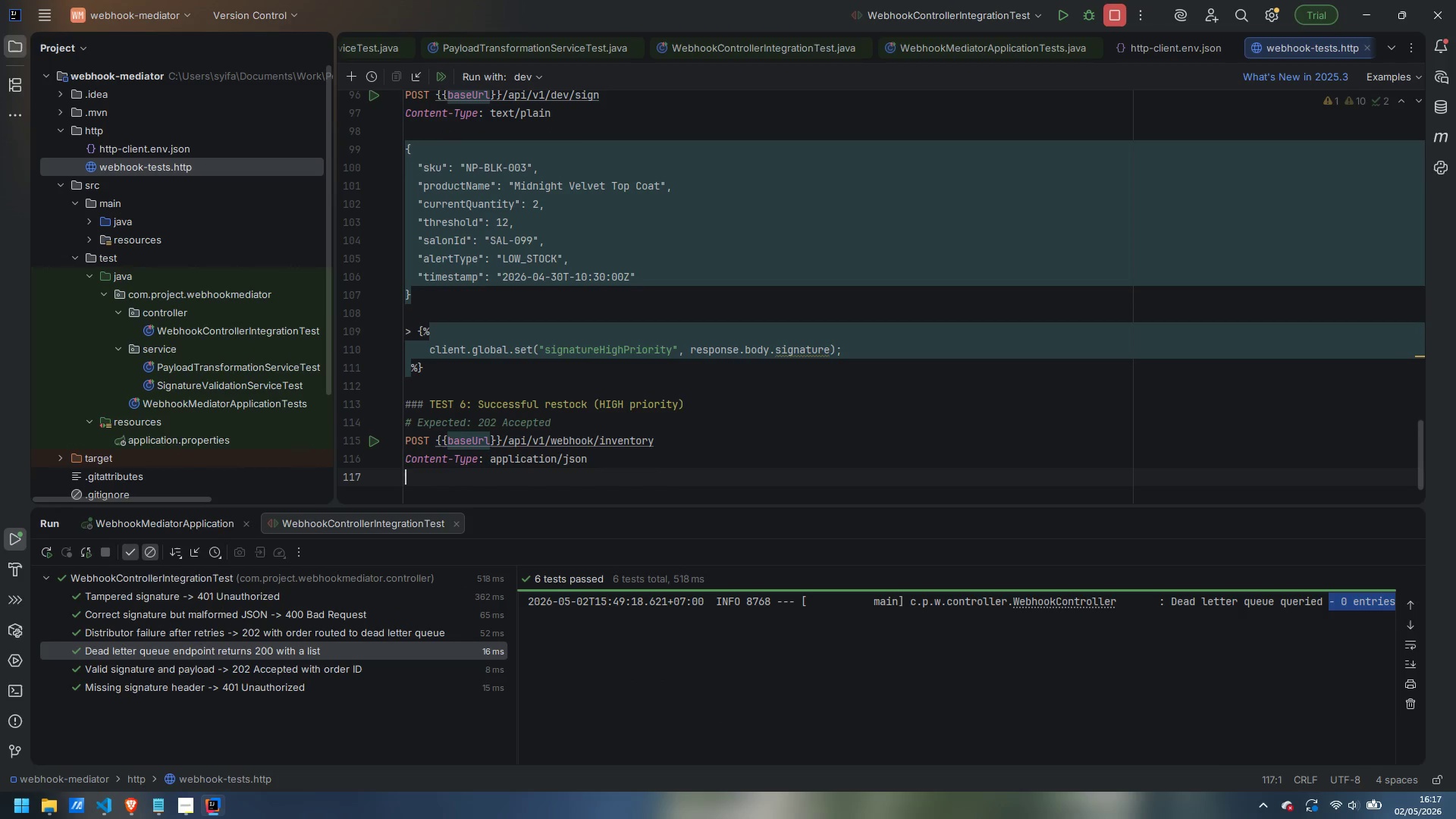 
type(X-LuxeLayer-Signature: {{signatureHighPriority)
 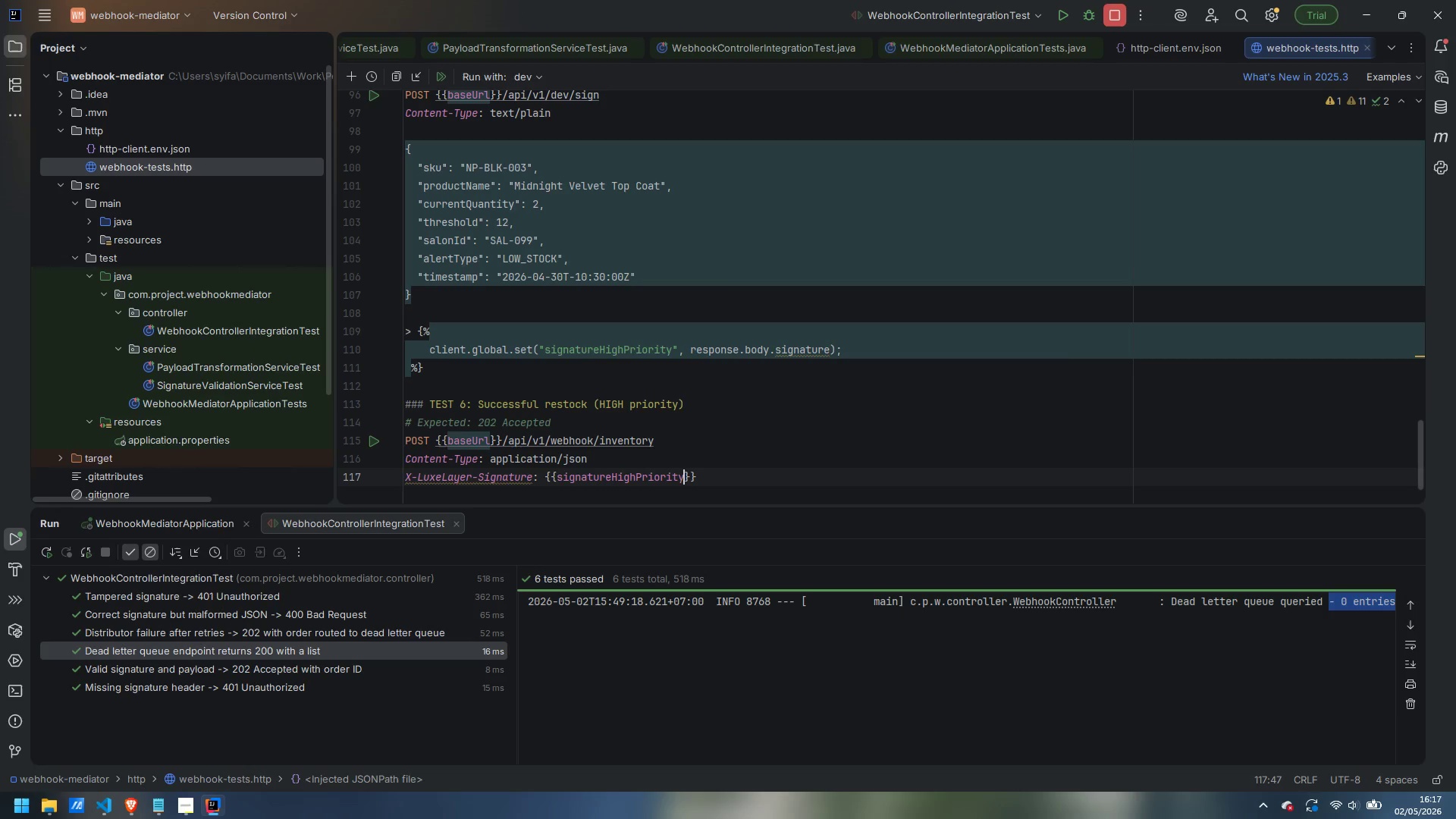 
key(ArrowRight)
 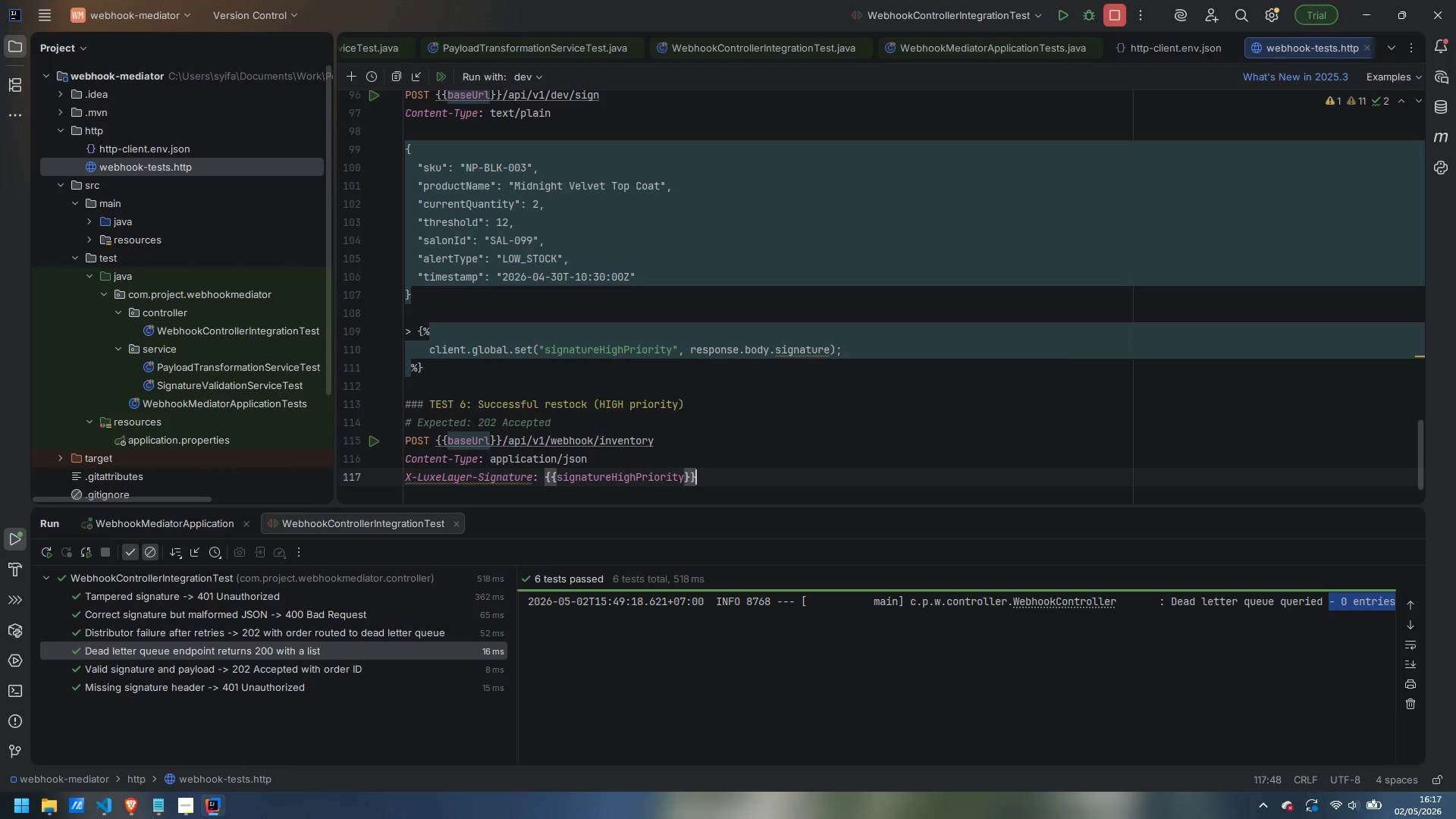 
key(ArrowRight)
 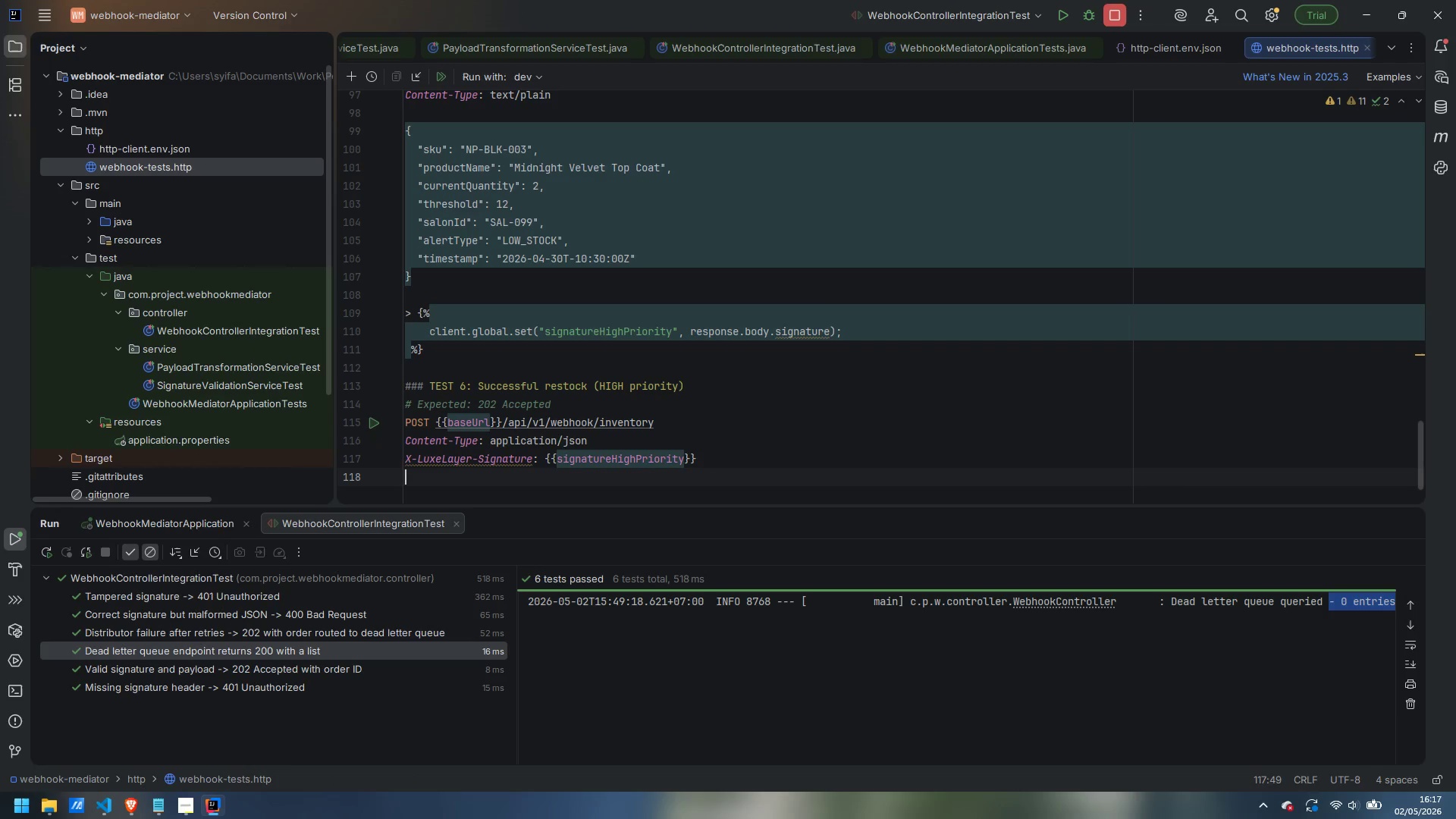 
key(Enter)
 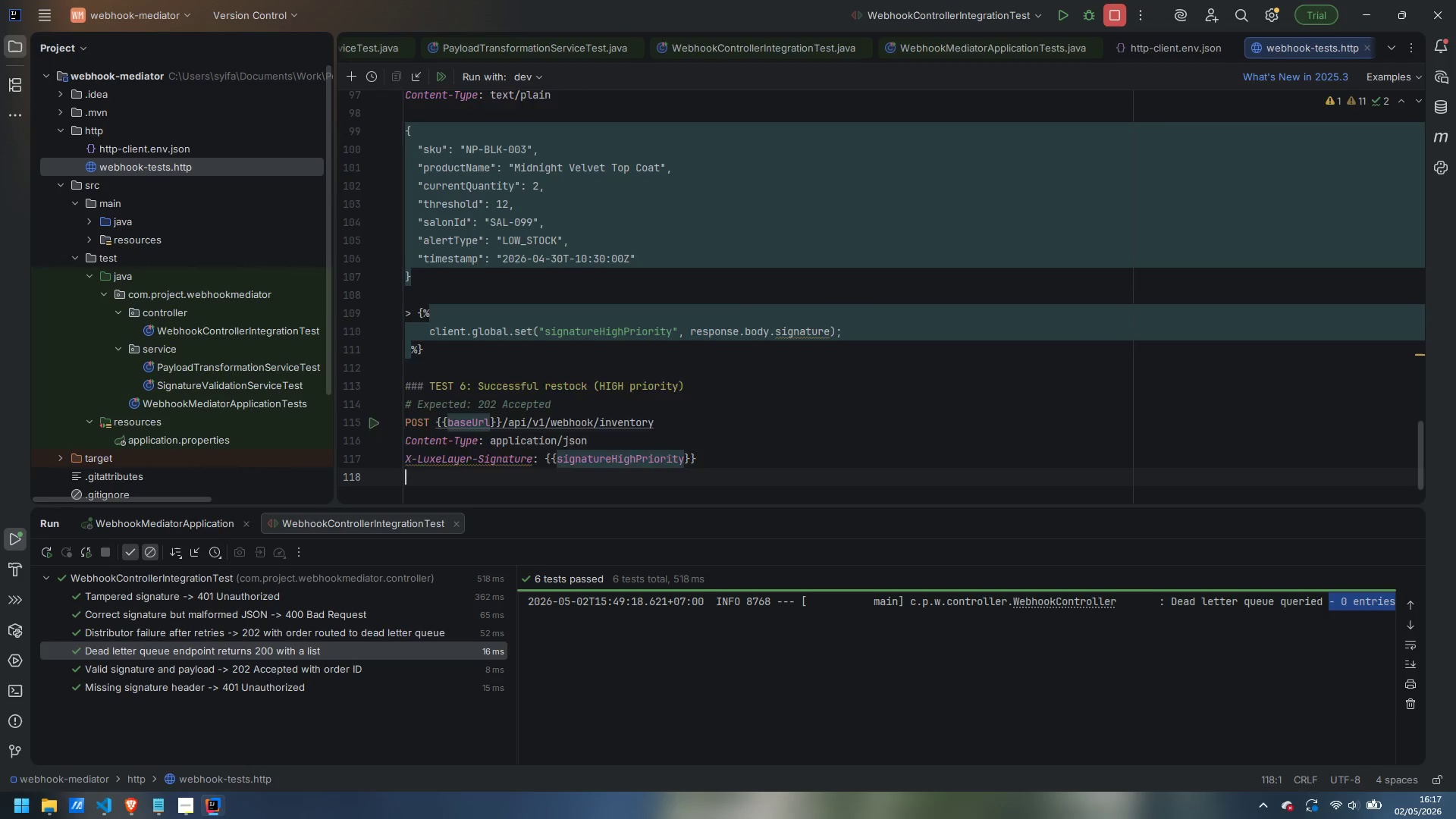 
key(Enter)
 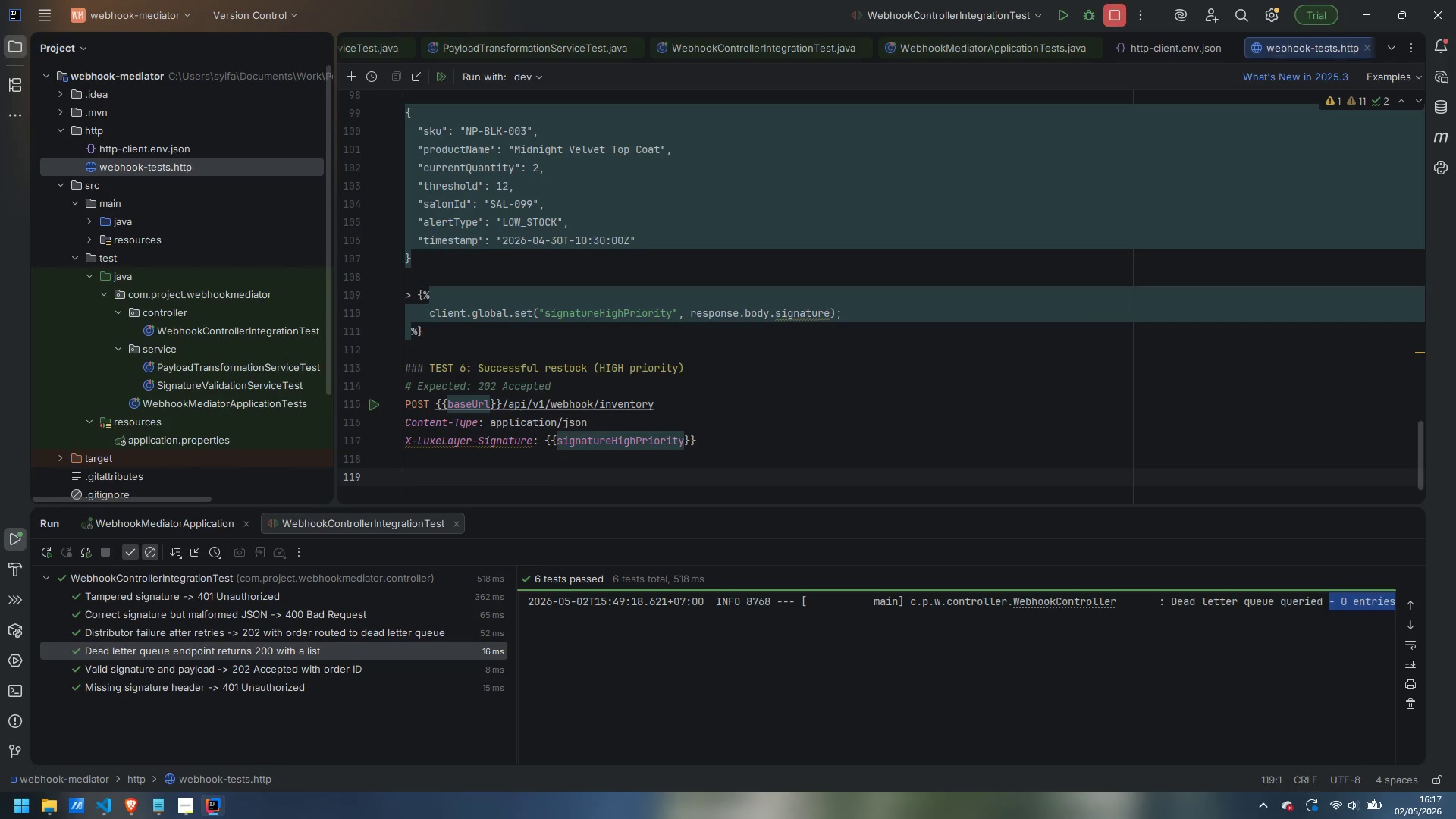 
hold_key(key=ShiftLeft, duration=0.66)
 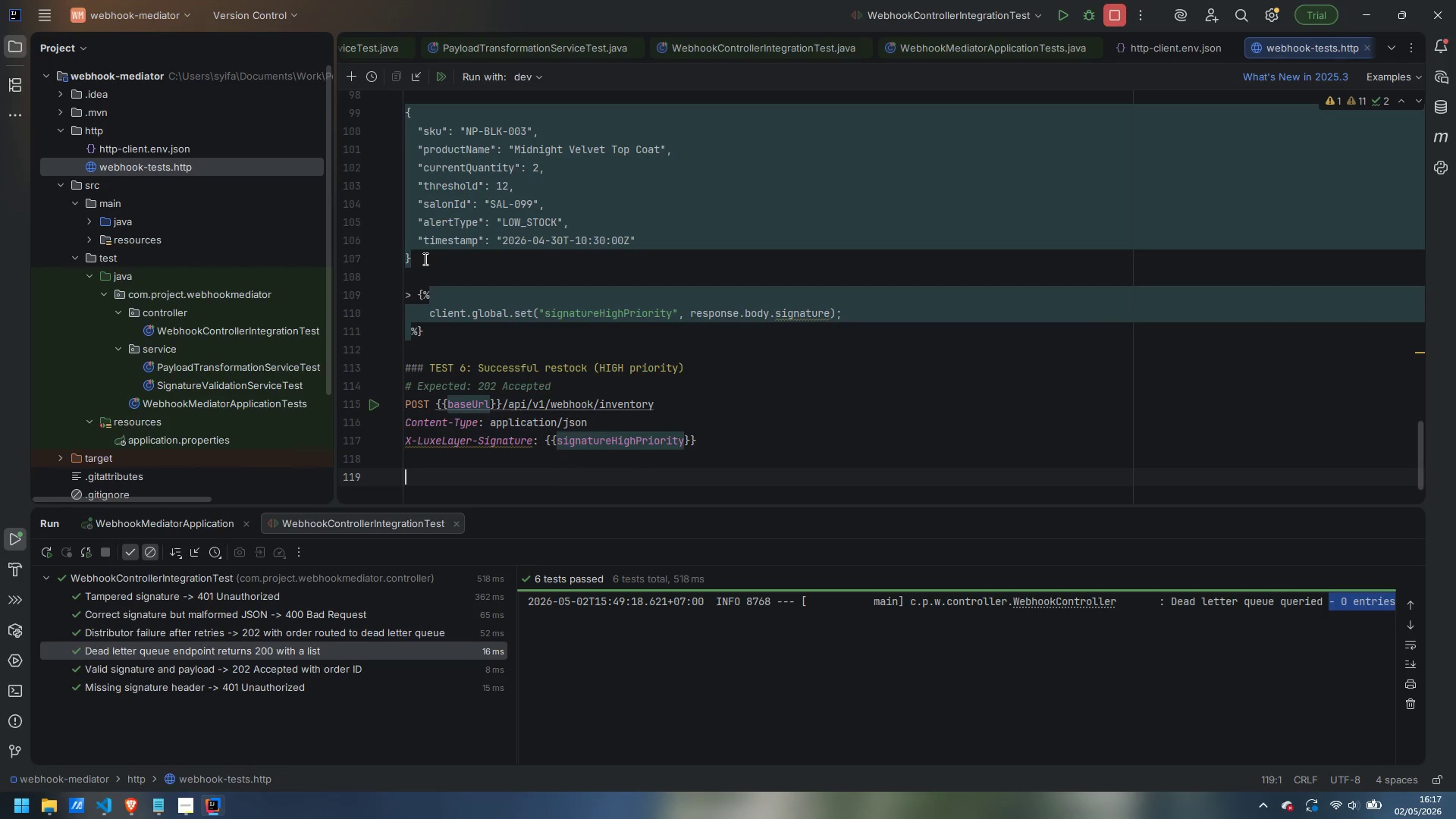 
scroll: coordinate [441, 272], scroll_direction: up, amount: 1.0
 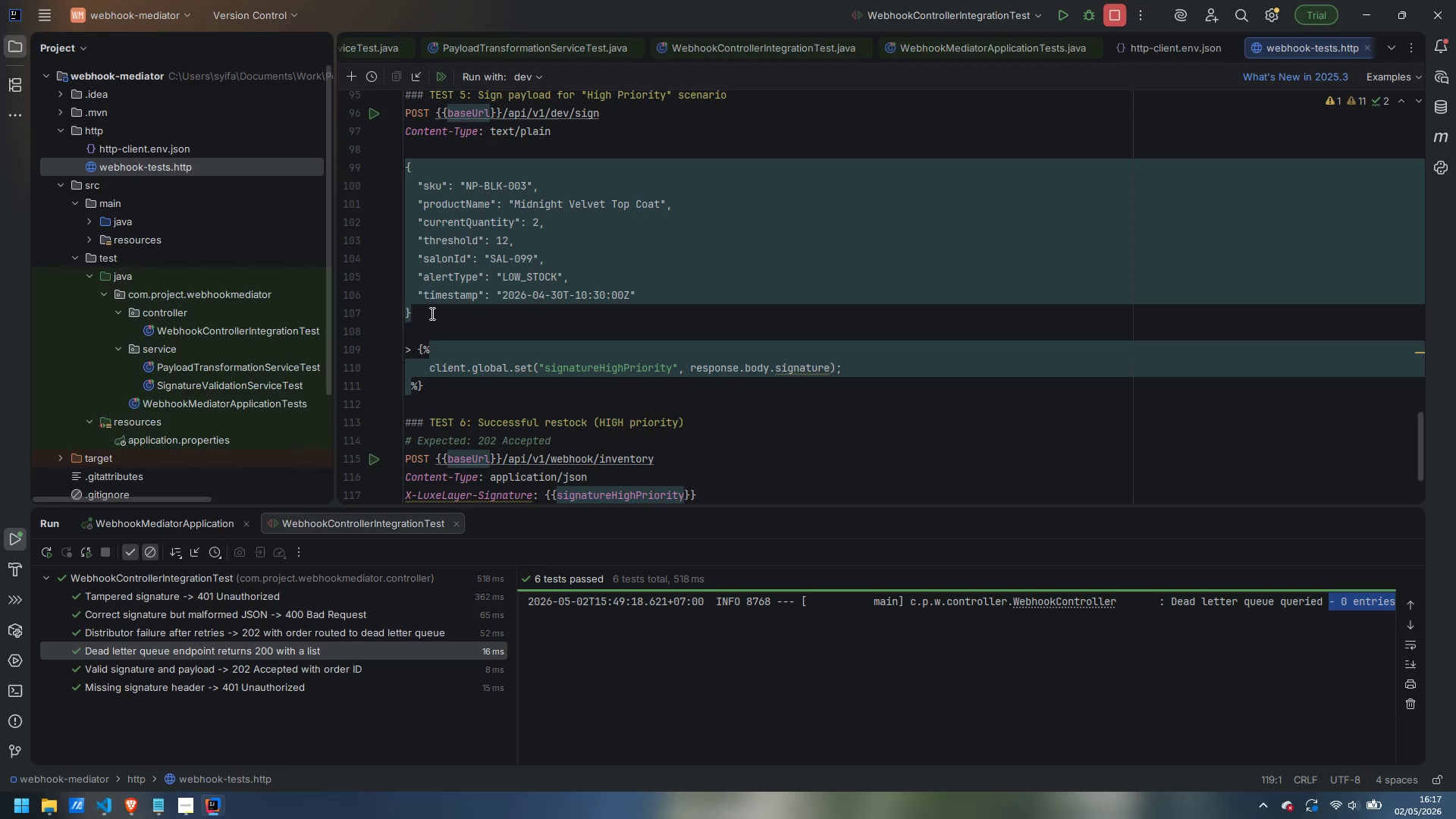 
left_click_drag(start_coordinate=[431, 313], to_coordinate=[400, 166])
 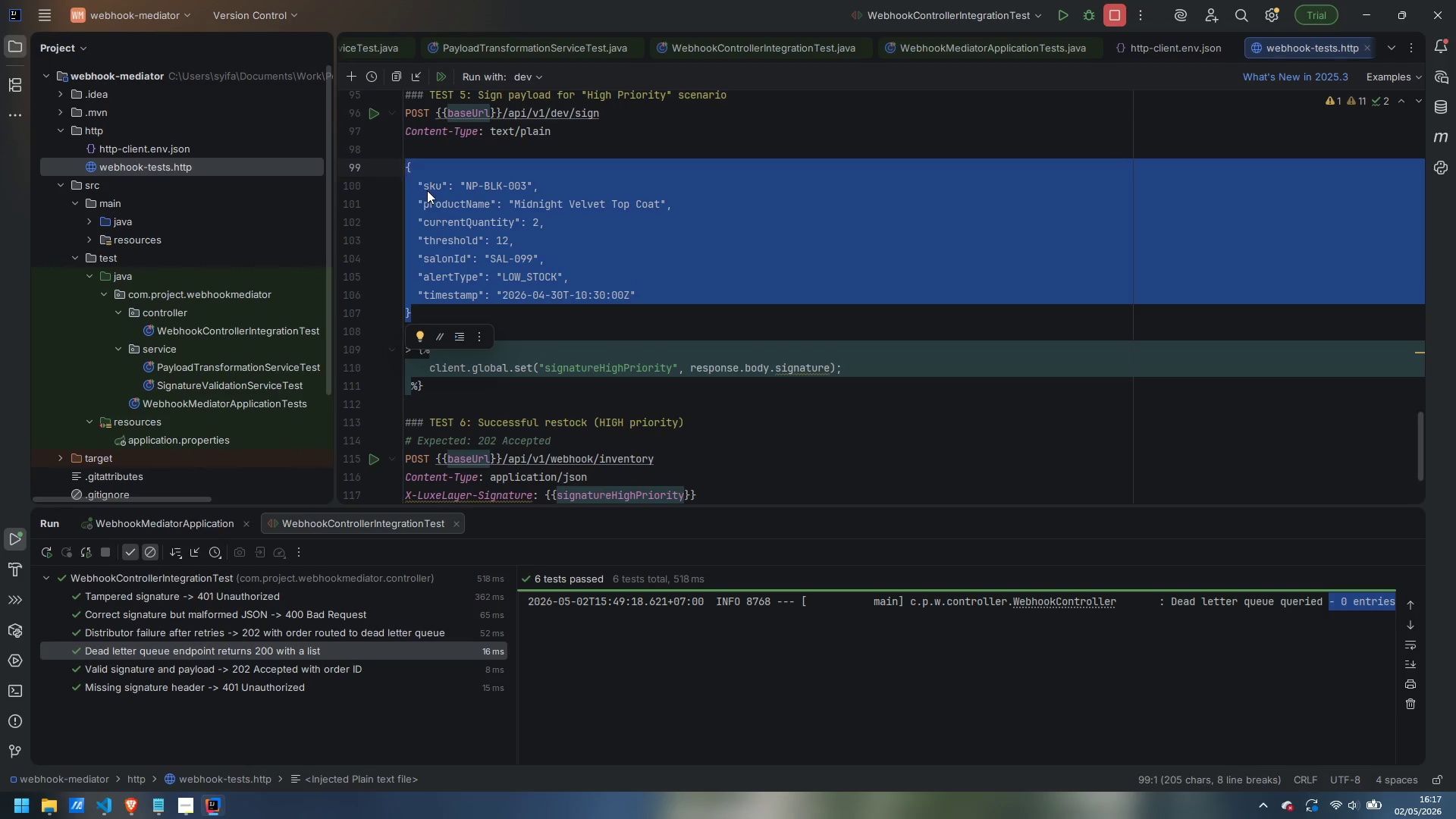 
key(Control+ControlLeft)
 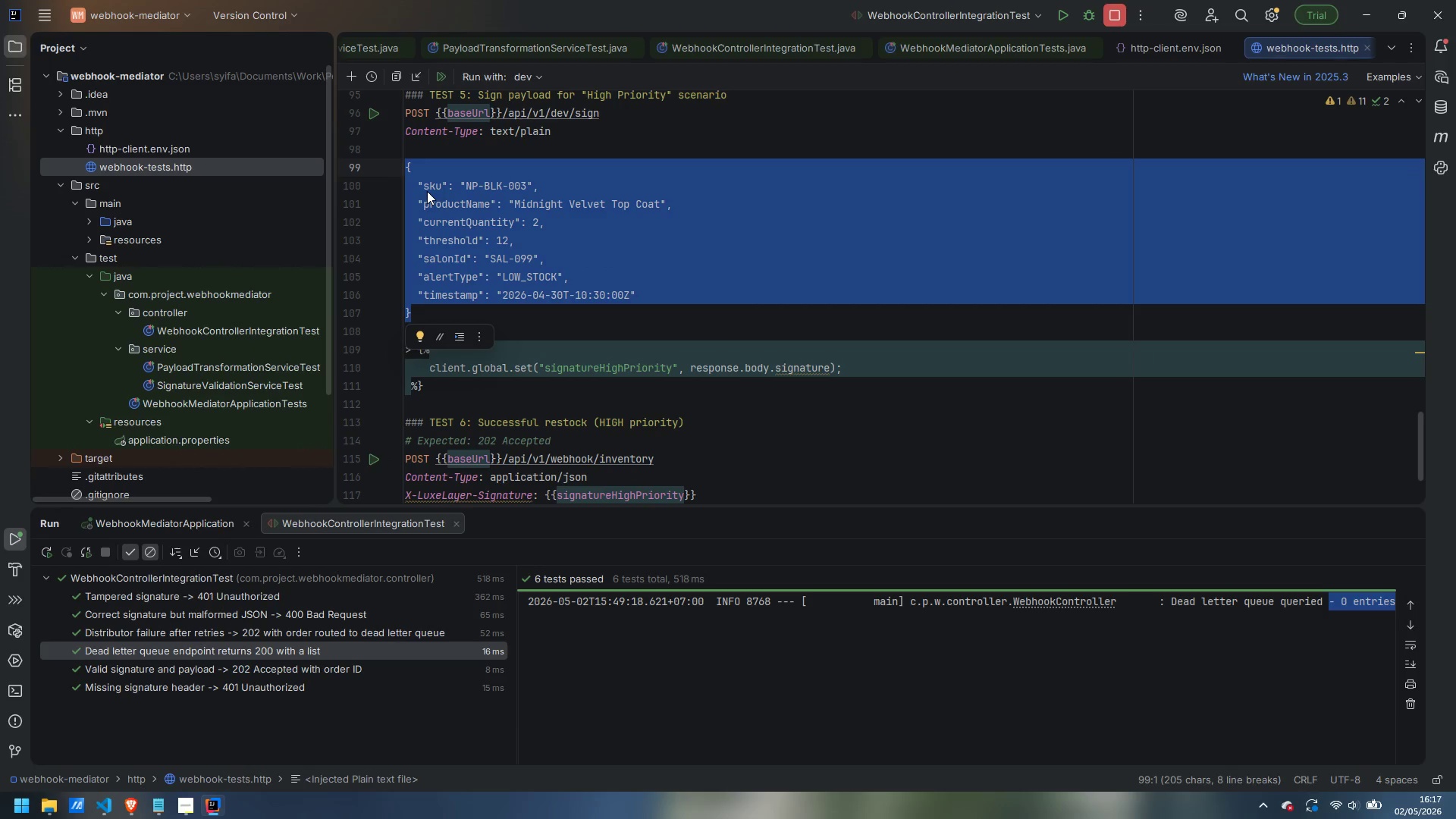 
key(Control+C)
 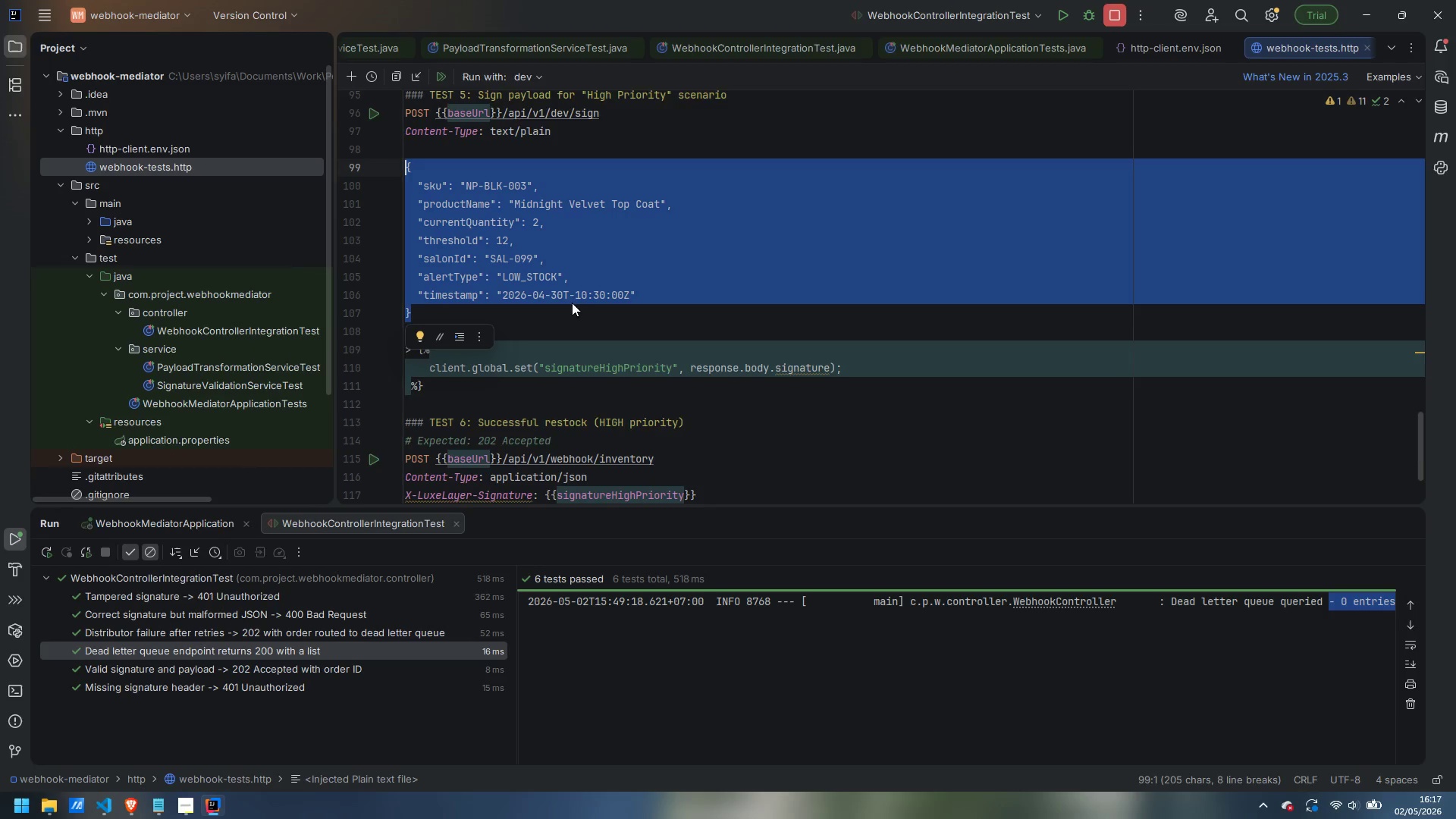 
scroll: coordinate [572, 307], scroll_direction: down, amount: 2.0
 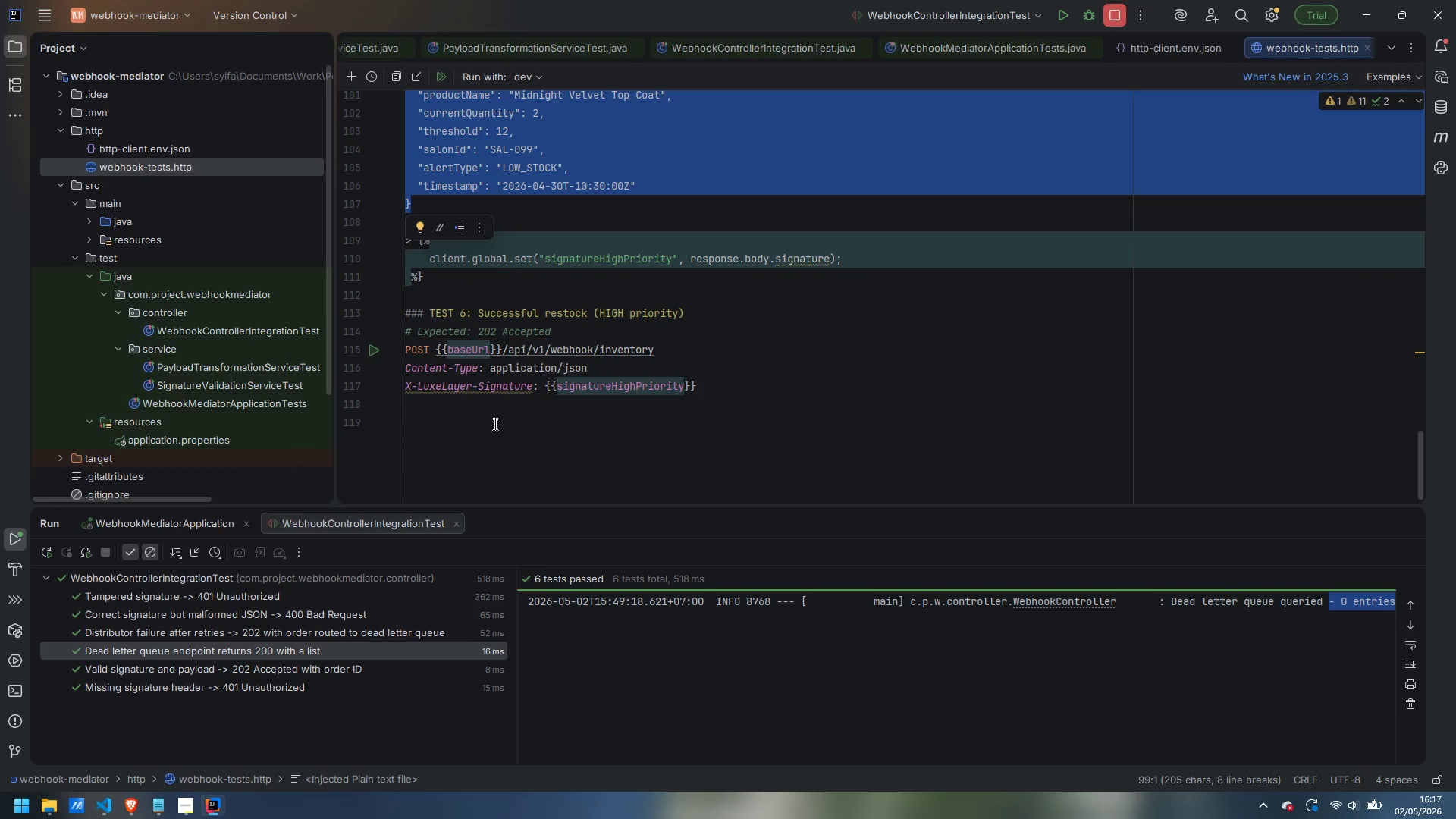 
left_click([492, 426])
 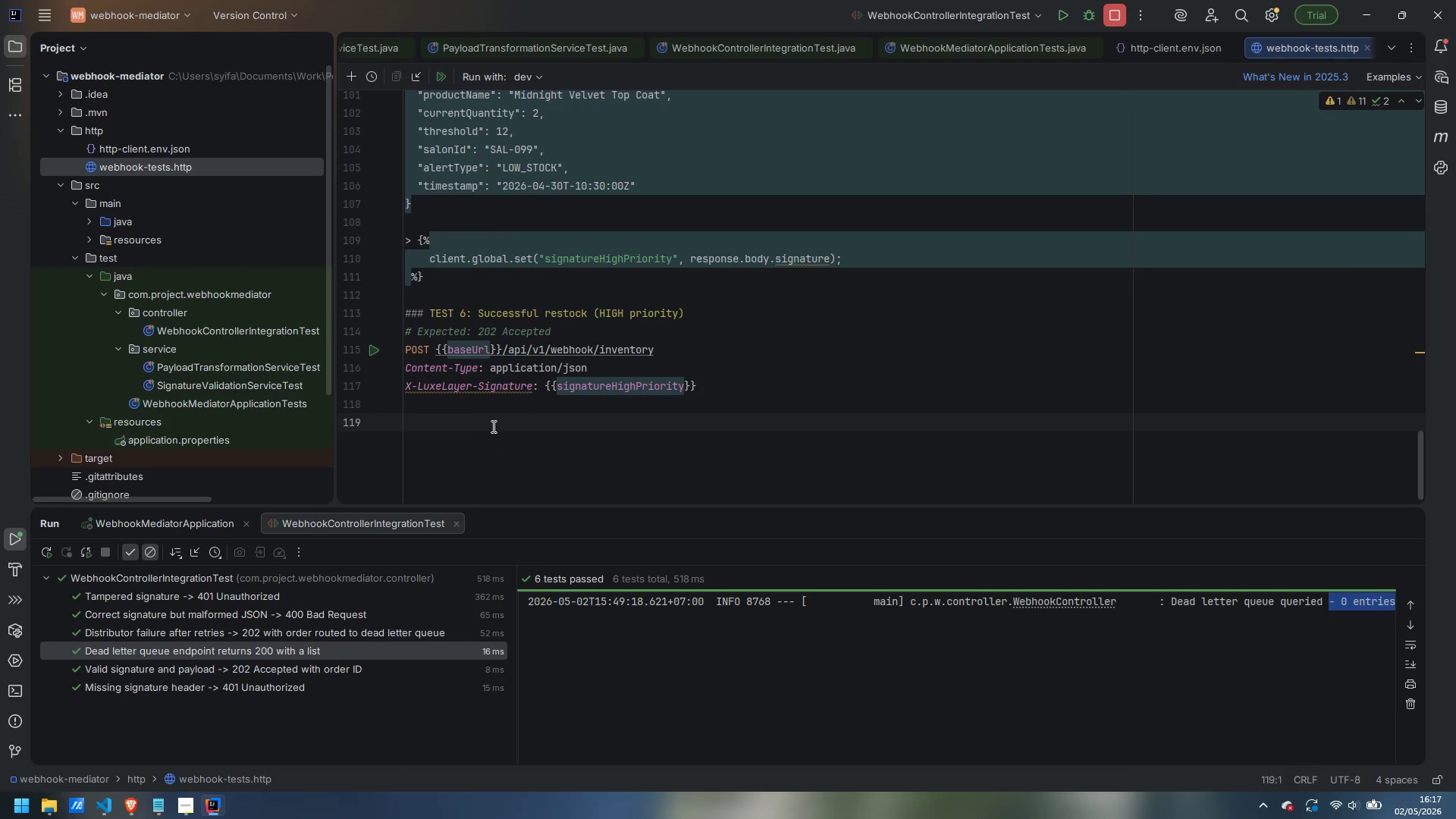 
key(Control+ControlLeft)
 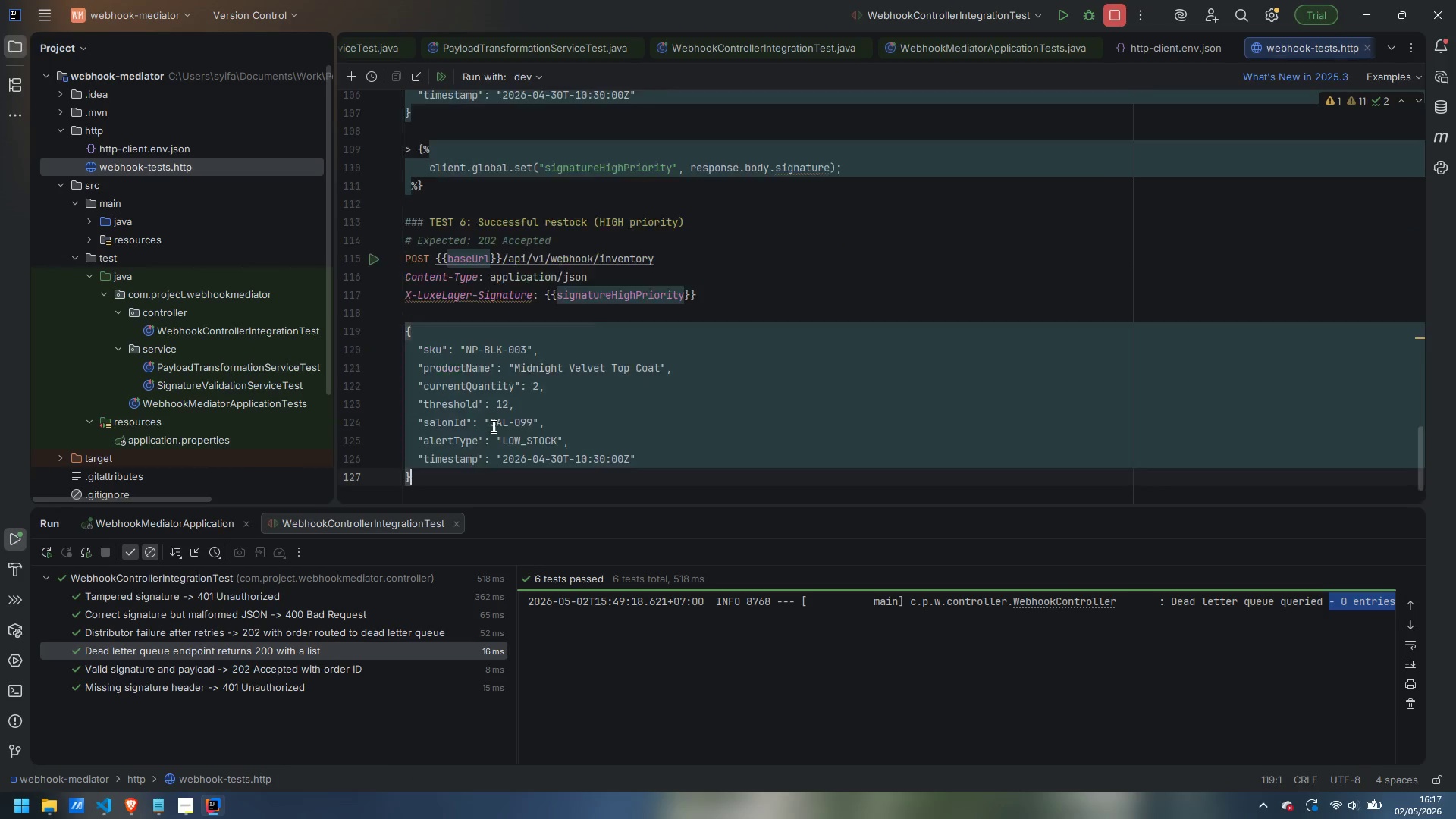 
key(Control+V)
 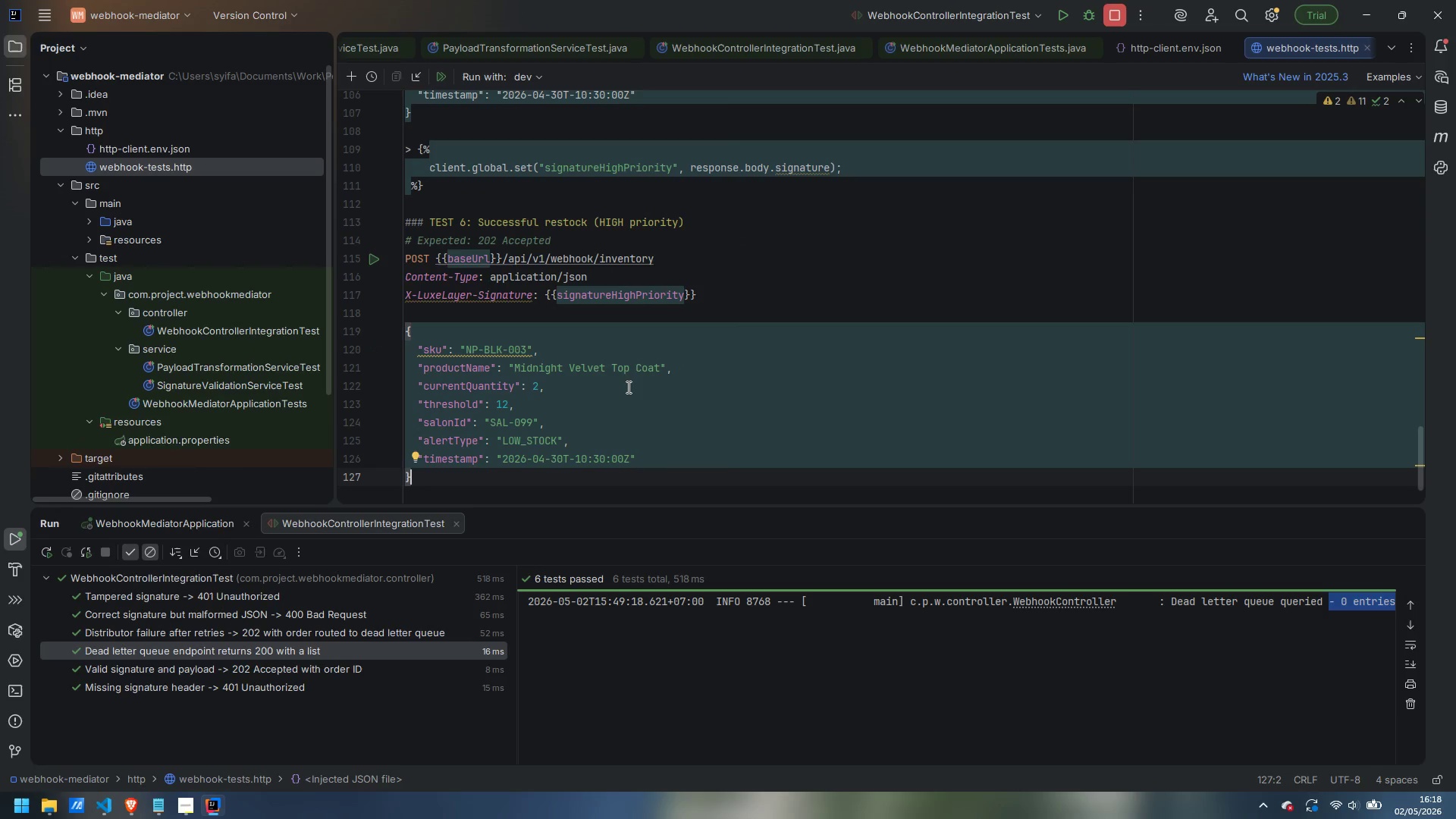 
scroll: coordinate [627, 387], scroll_direction: up, amount: 3.0
 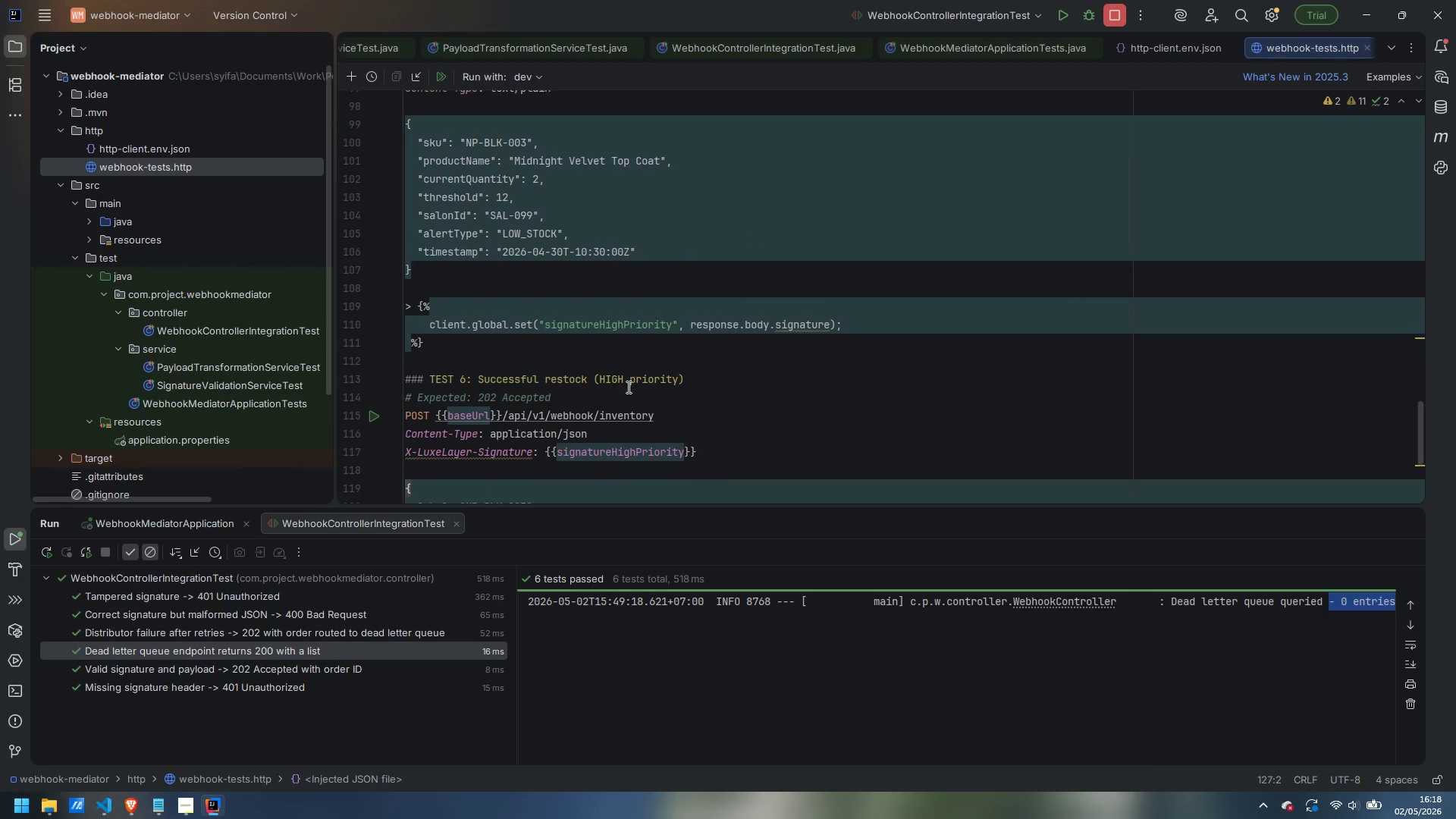 
scroll: coordinate [627, 387], scroll_direction: down, amount: 4.0
 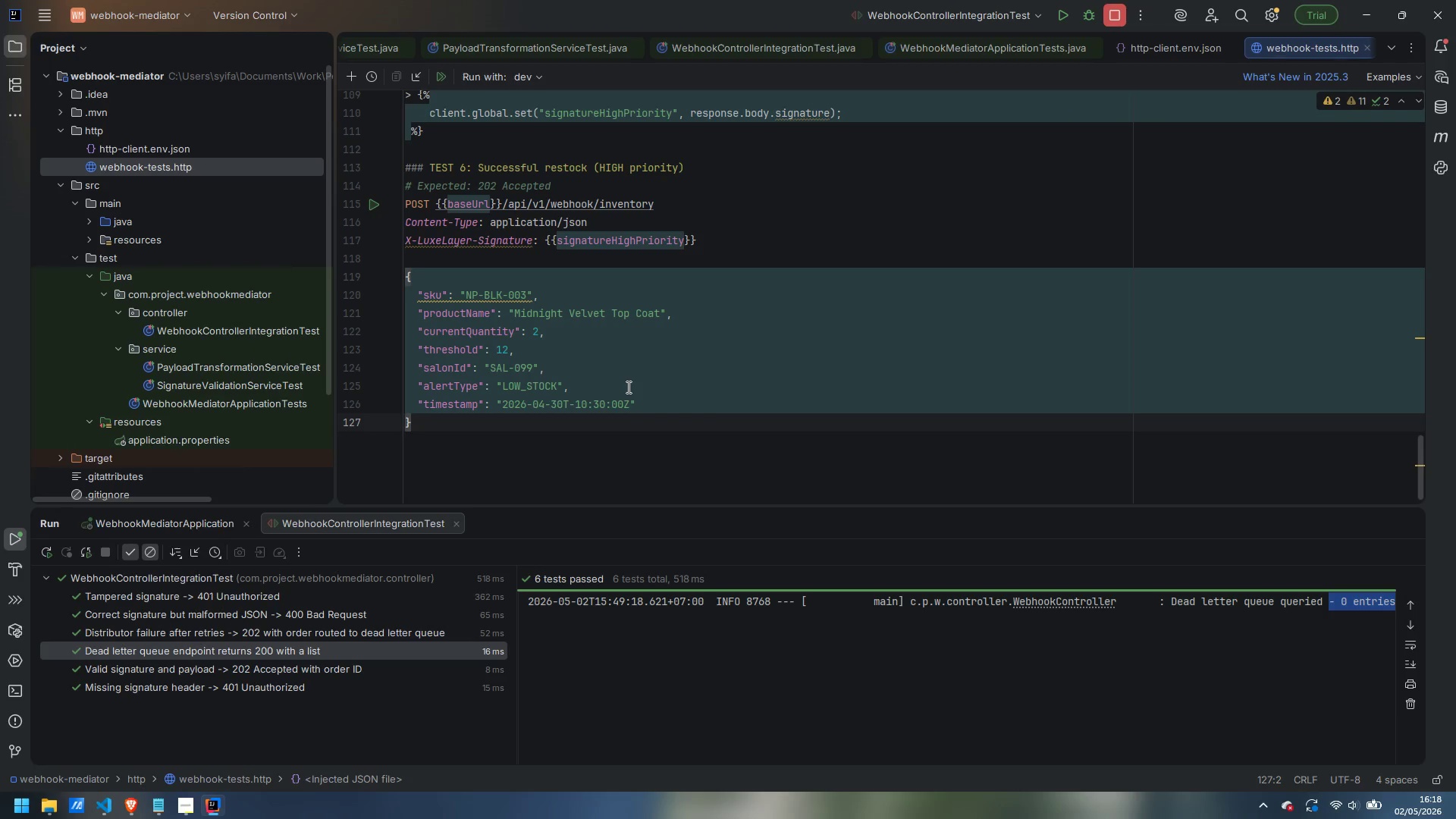 
wait(9.22)
 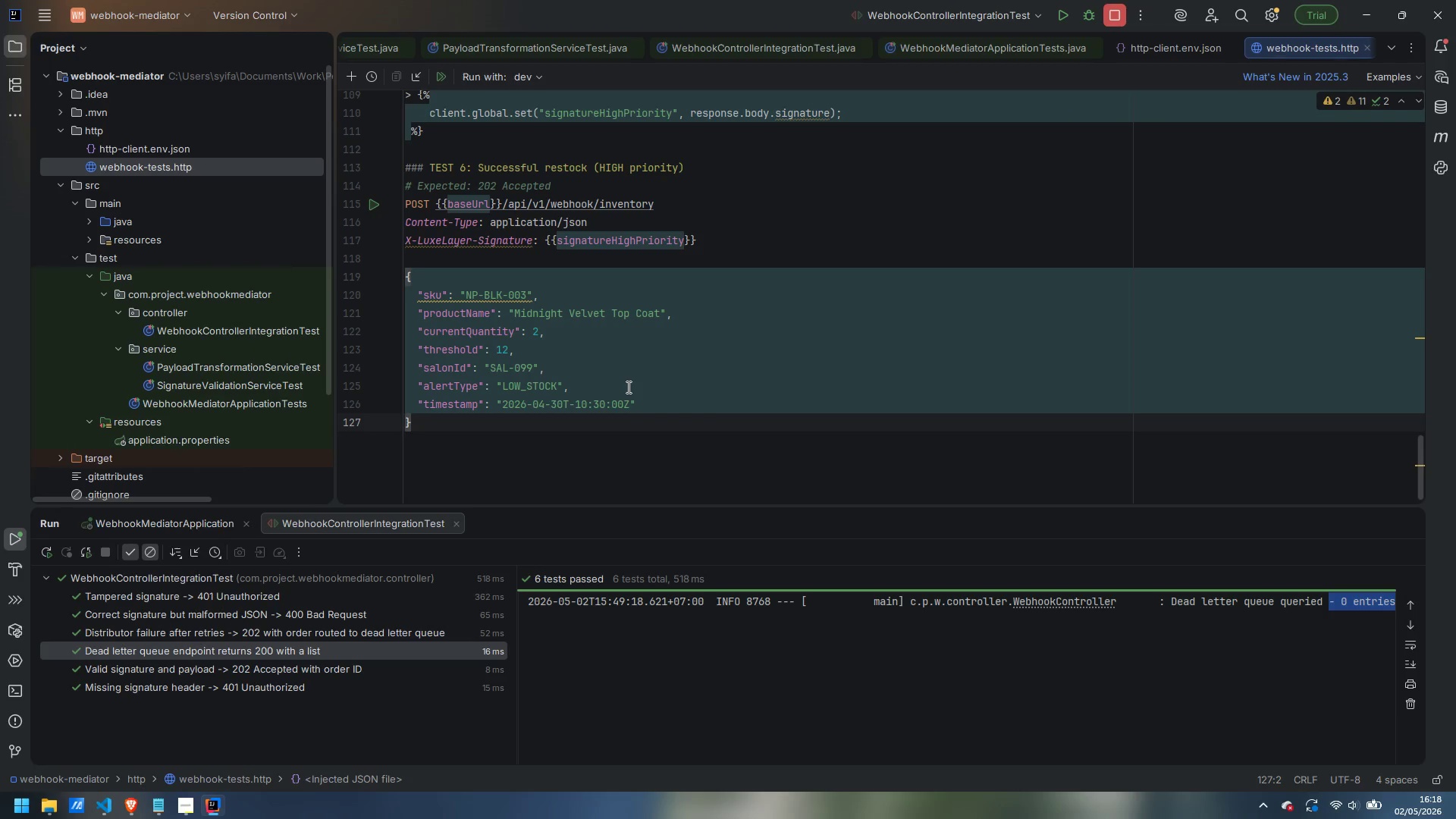 
key(Enter)
 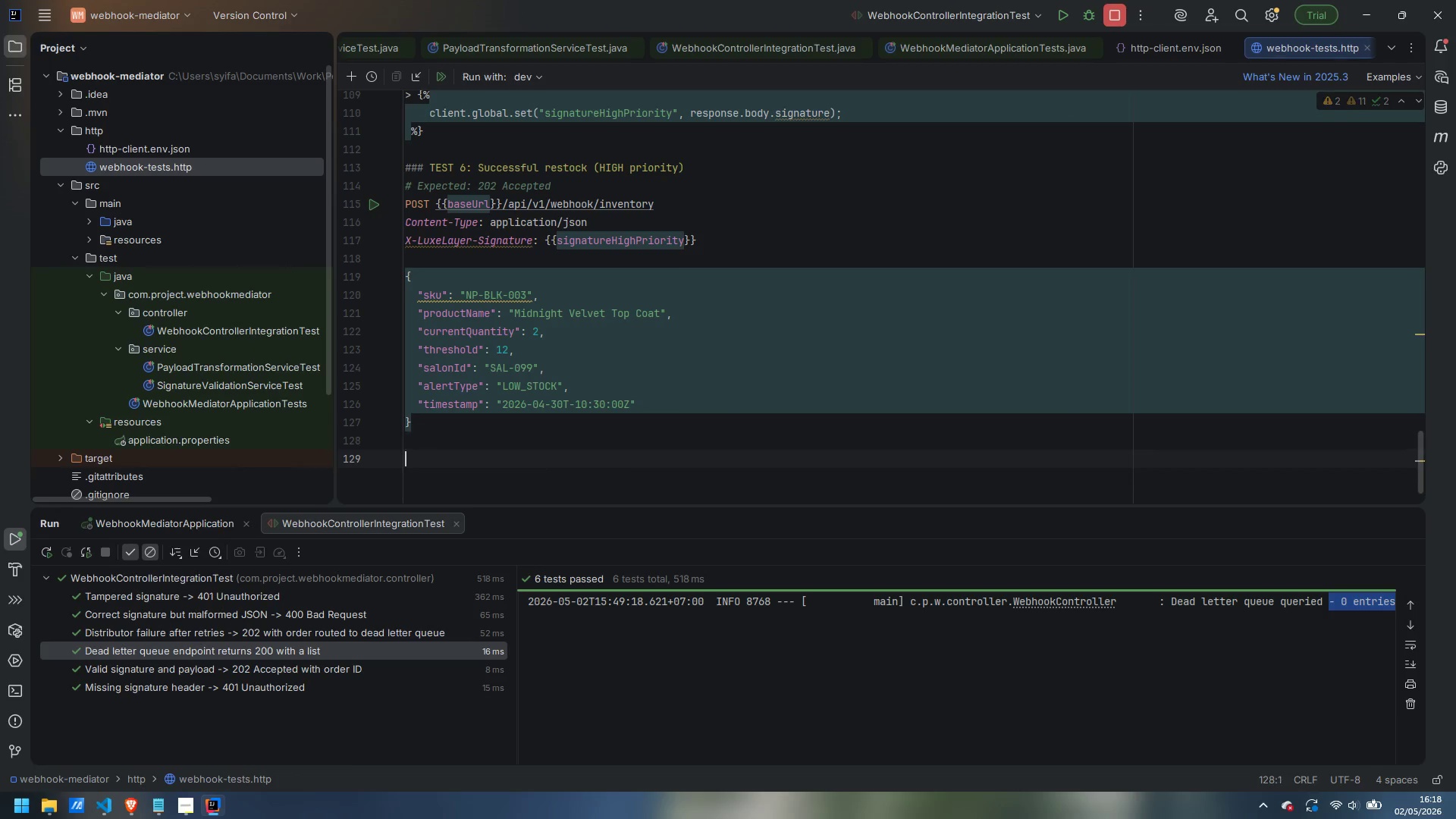 
key(Enter)
 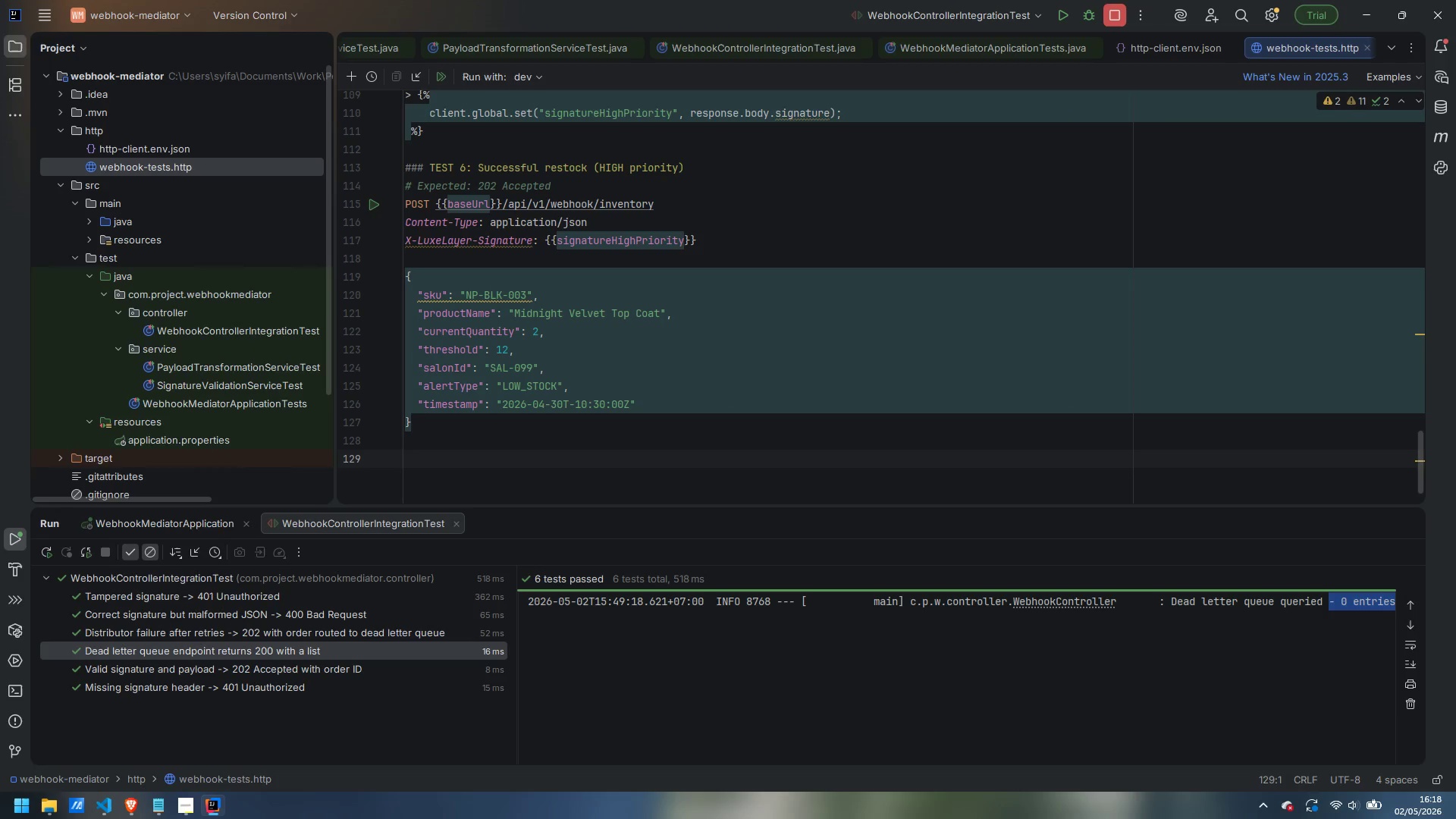 
wait(16.62)
 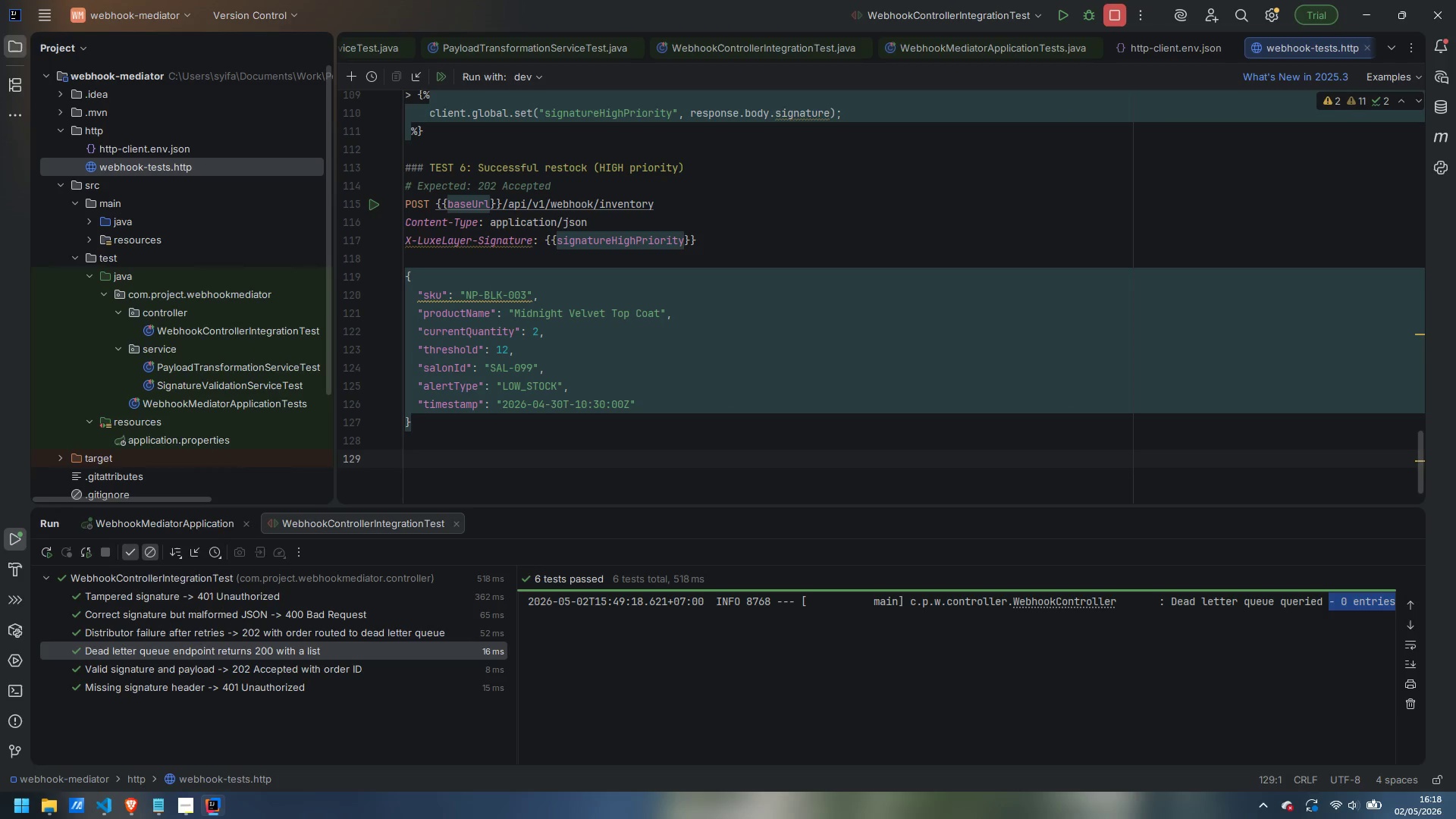 
scroll: coordinate [695, 393], scroll_direction: up, amount: 9.0
 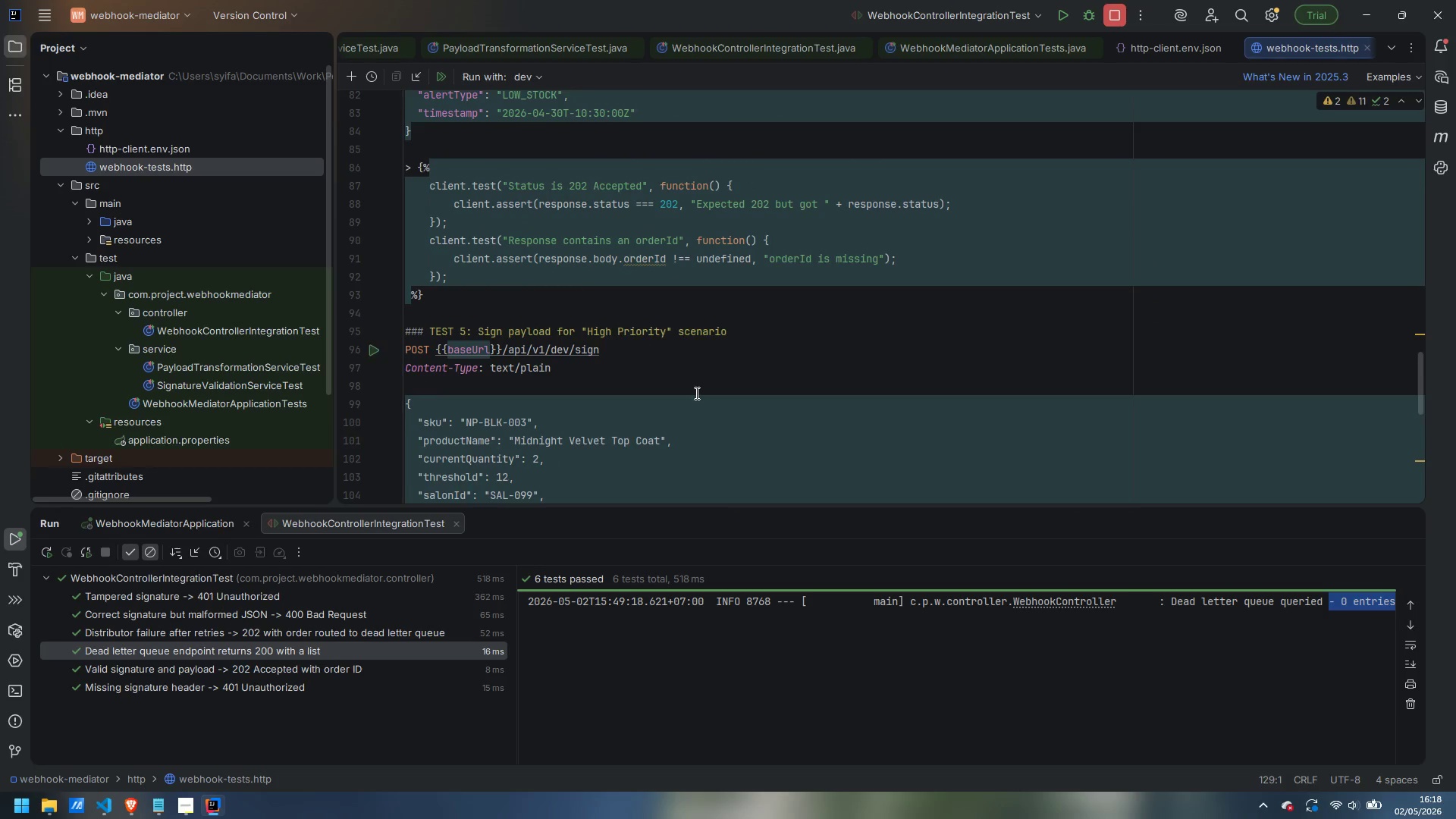 
scroll: coordinate [695, 394], scroll_direction: down, amount: 7.0
 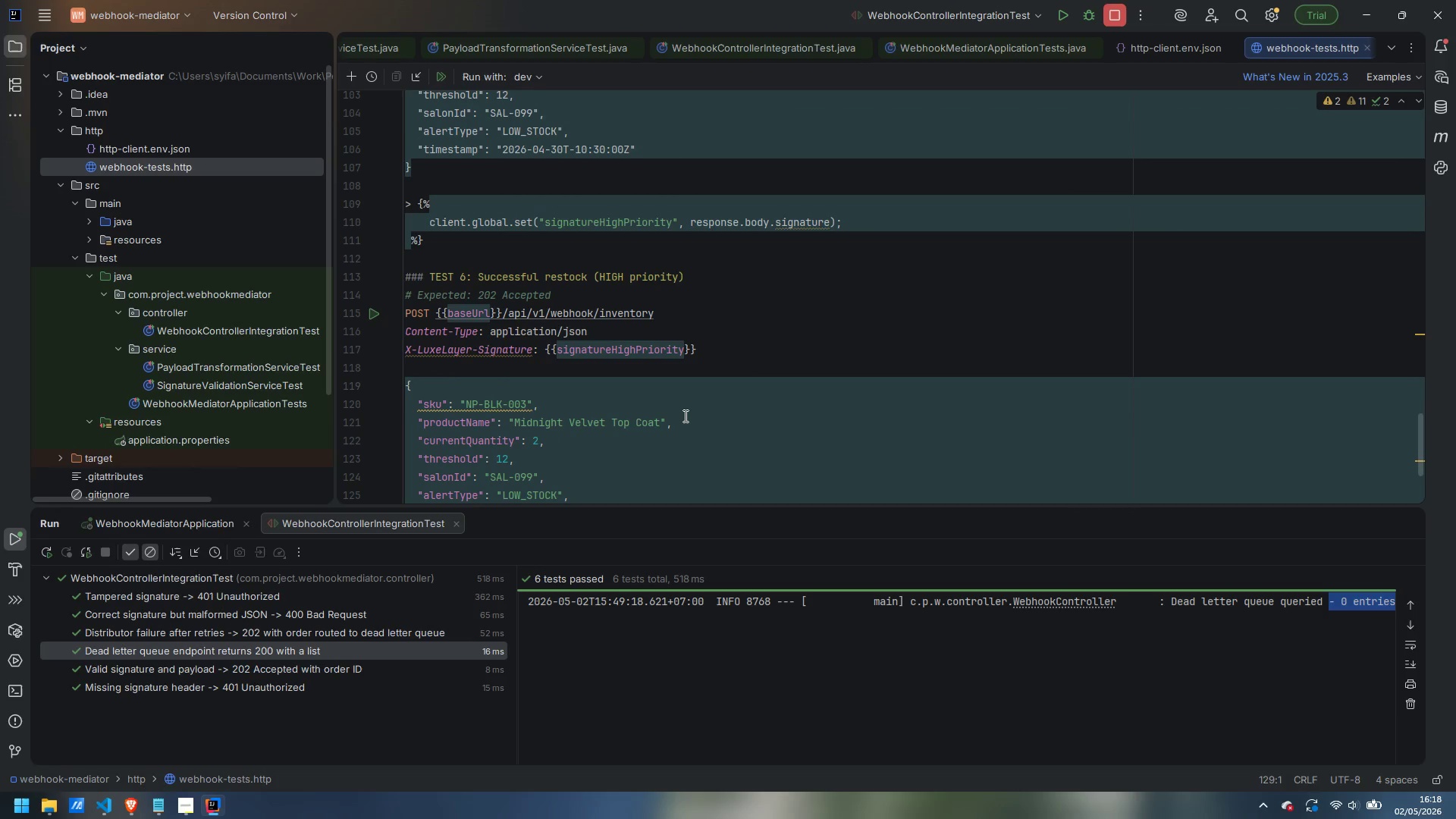 
wait(7.9)
 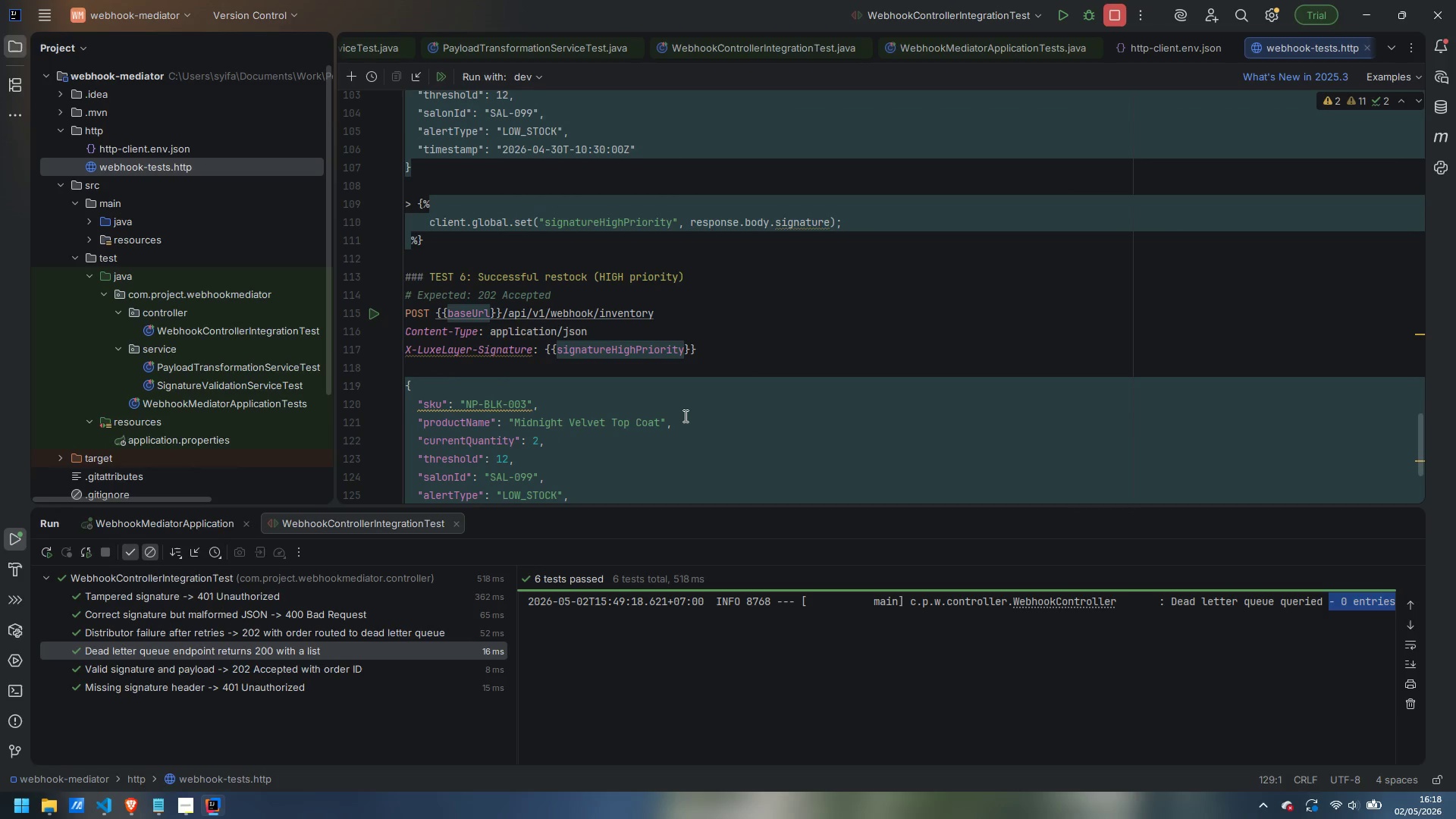 
scroll: coordinate [684, 416], scroll_direction: down, amount: 5.0
 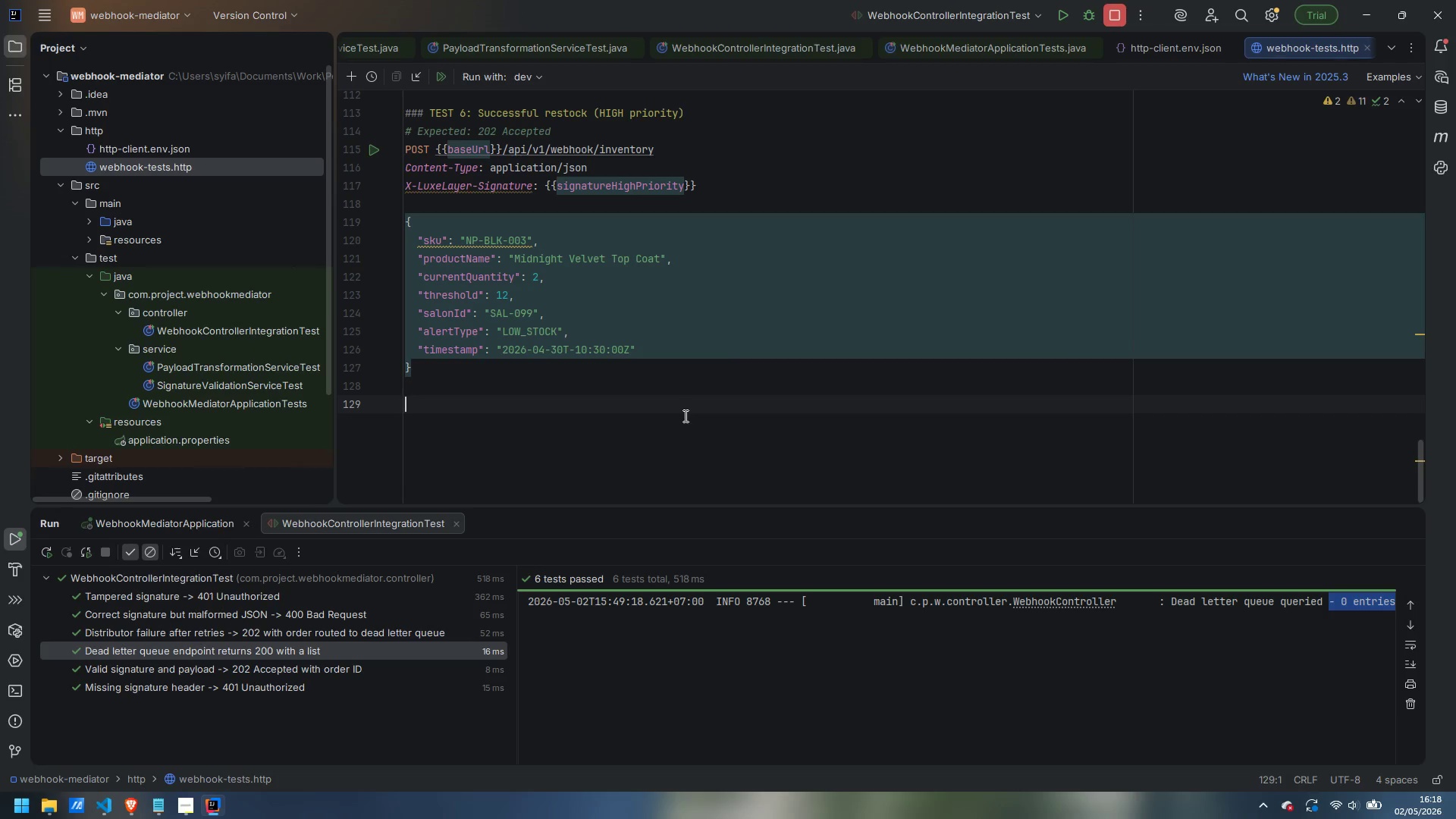 
key(Shift+Period)
 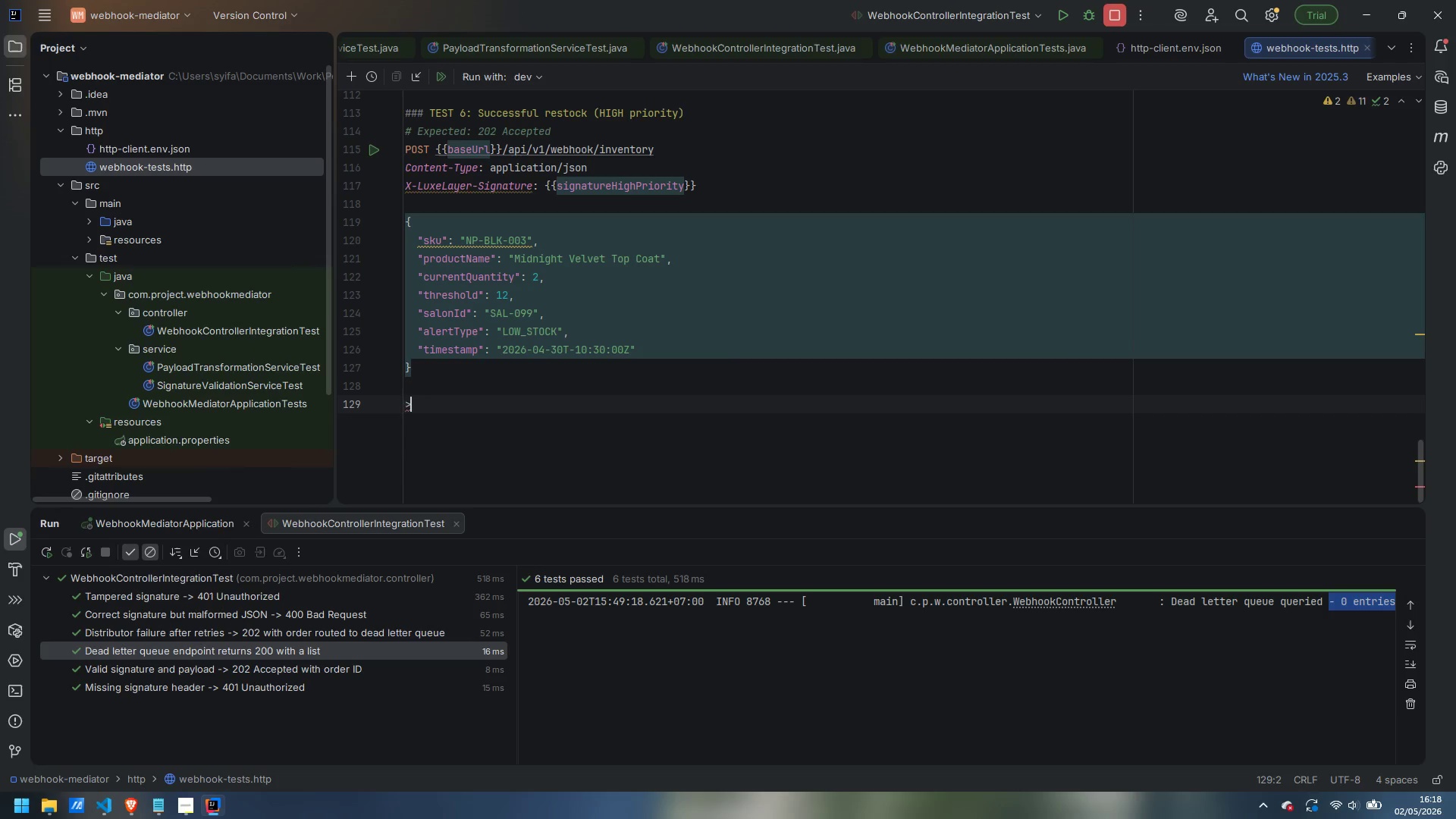 
key(Shift+Space)
 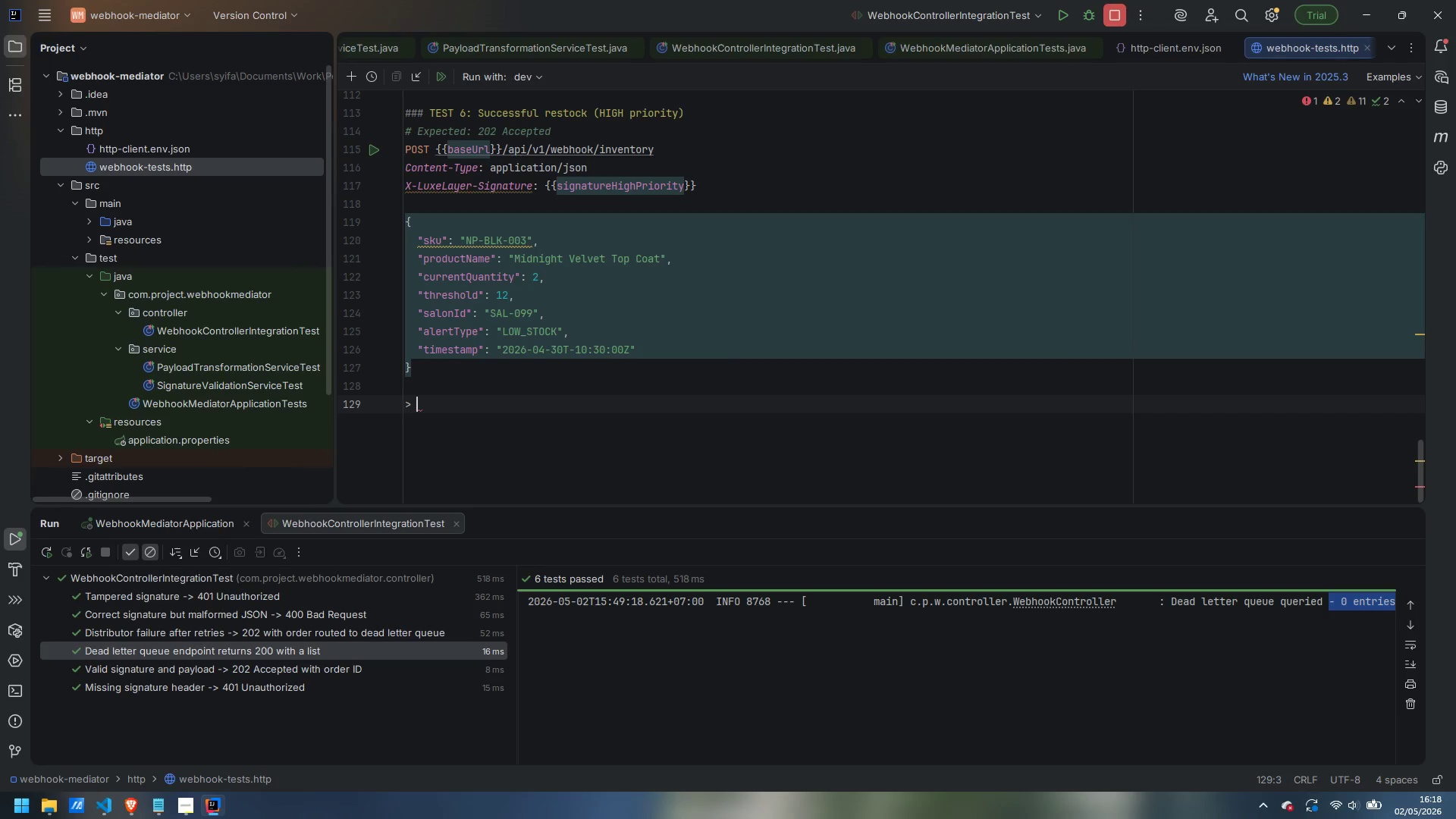 
key(Shift+BracketLeft)
 